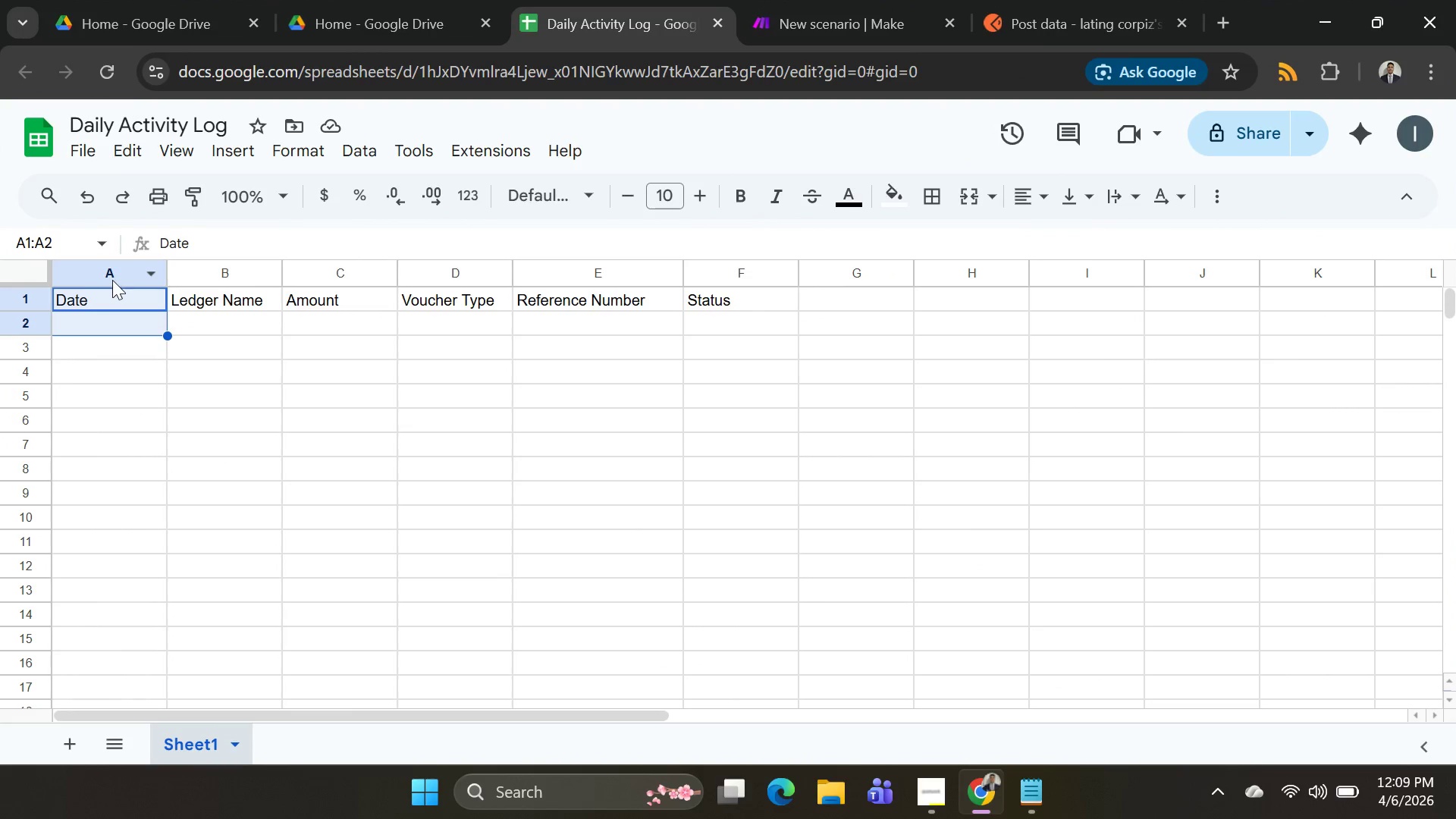 
left_click([121, 326])
 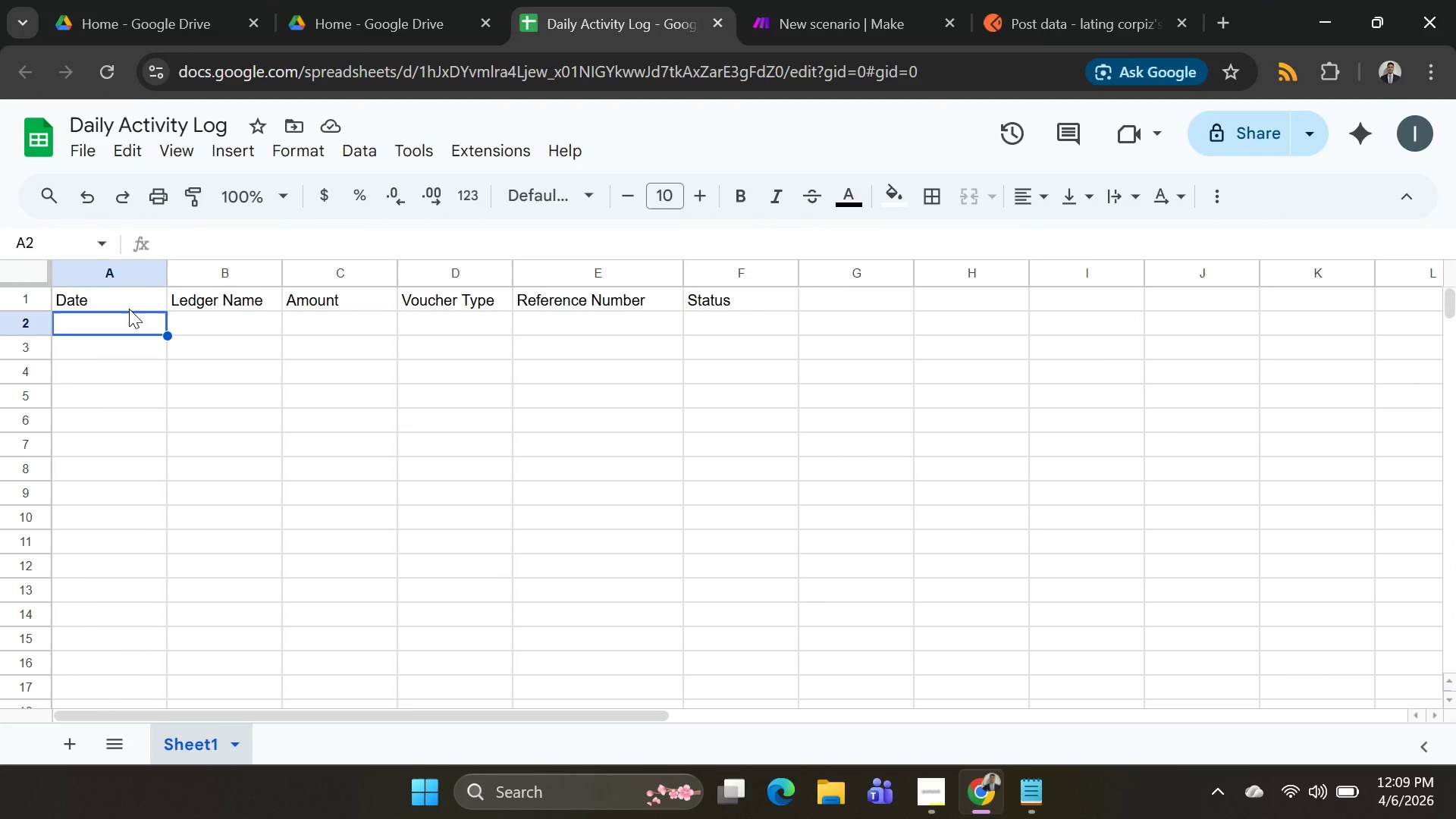 
key(Shift+ShiftLeft)
 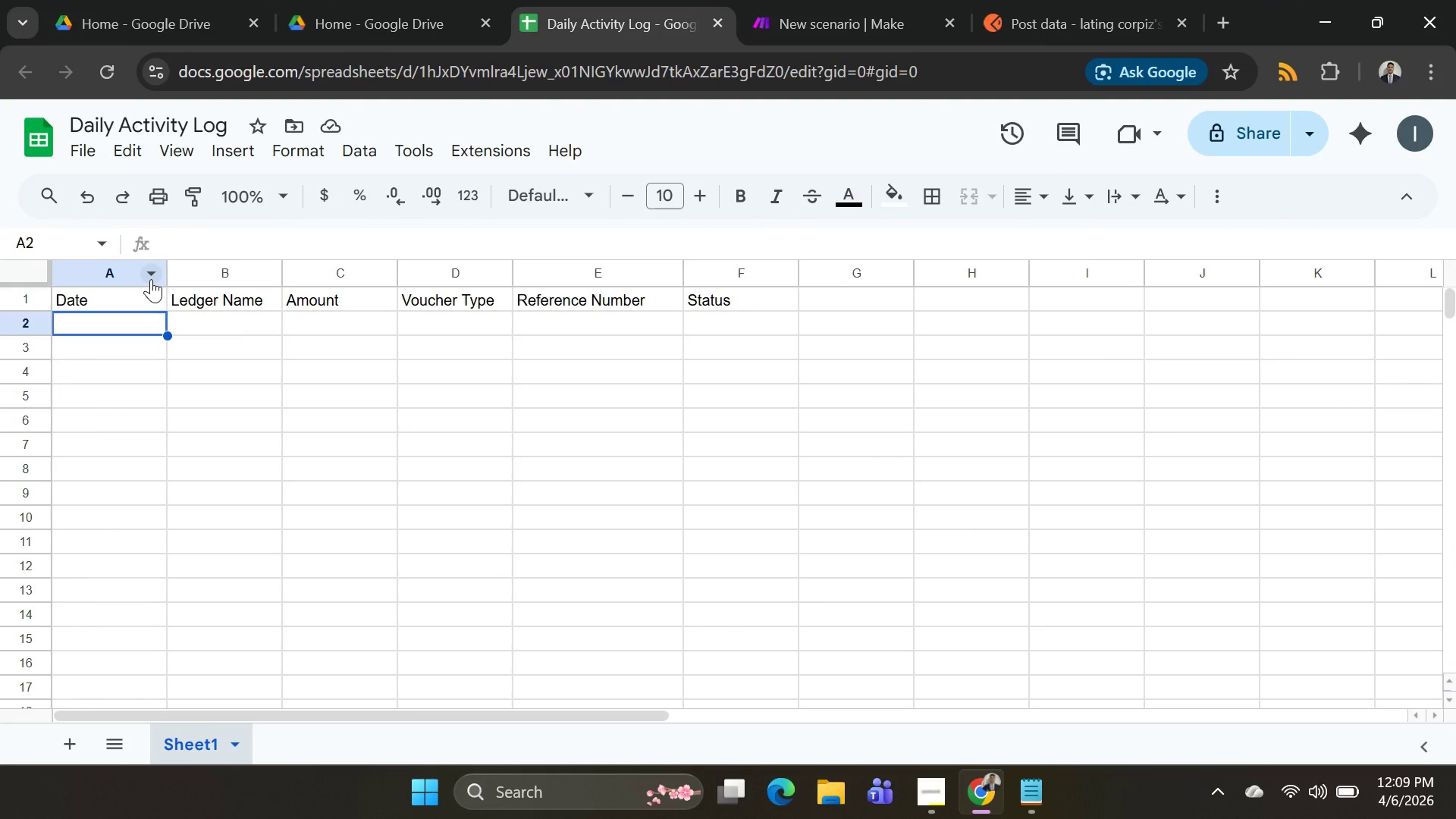 
left_click([151, 279])
 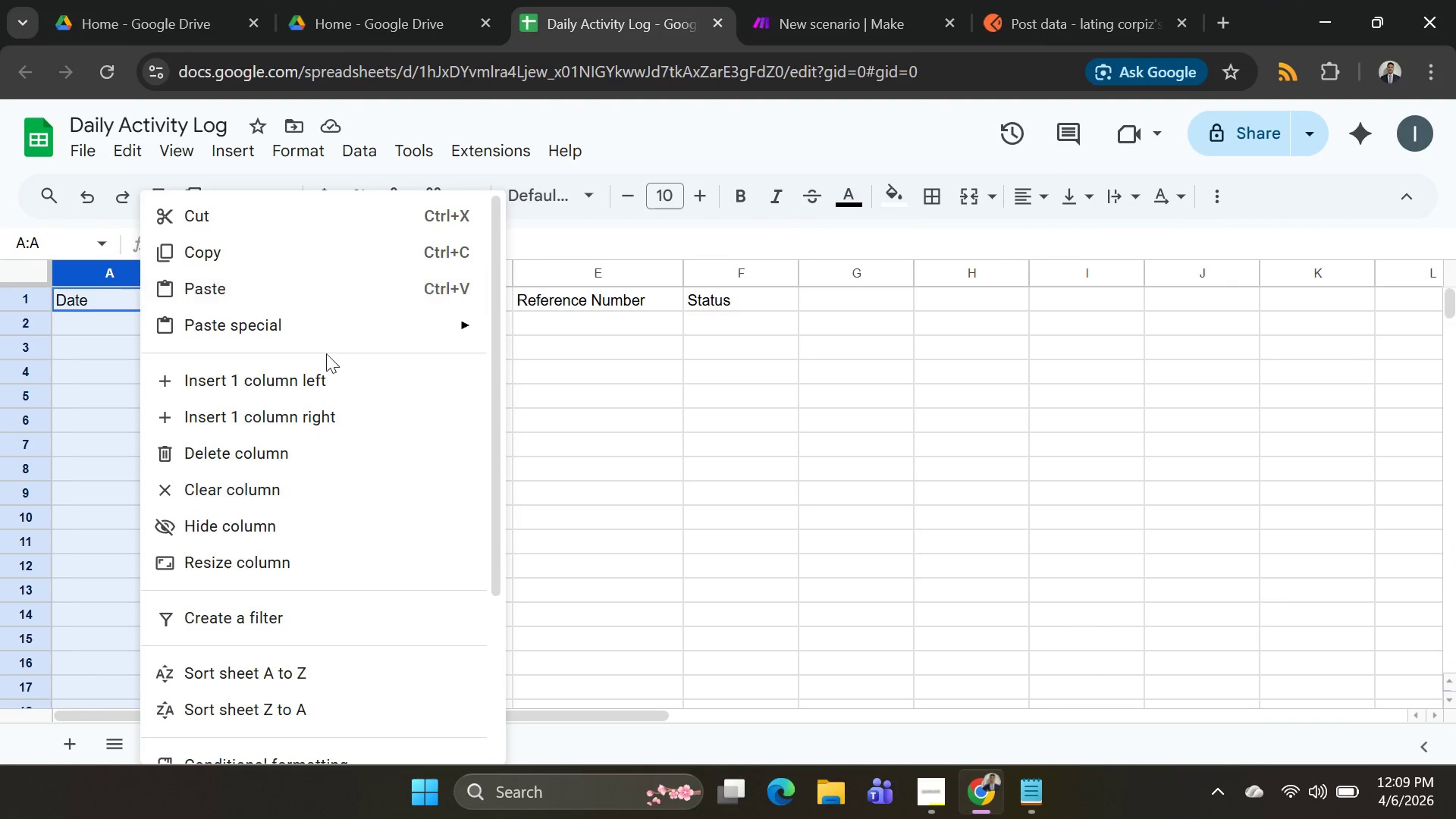 
scroll: coordinate [296, 431], scroll_direction: down, amount: 7.0
 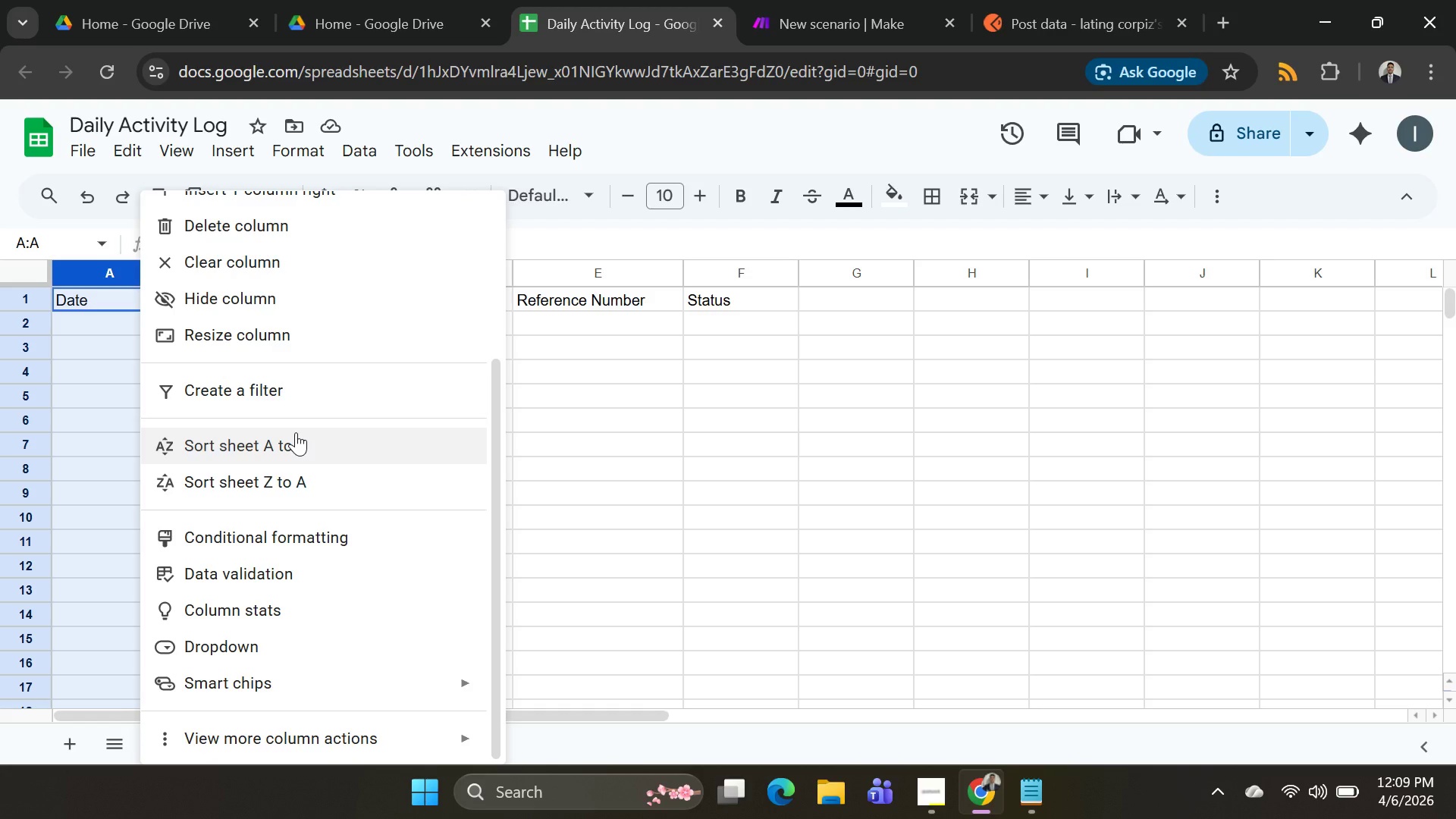 
scroll: coordinate [296, 432], scroll_direction: up, amount: 4.0
 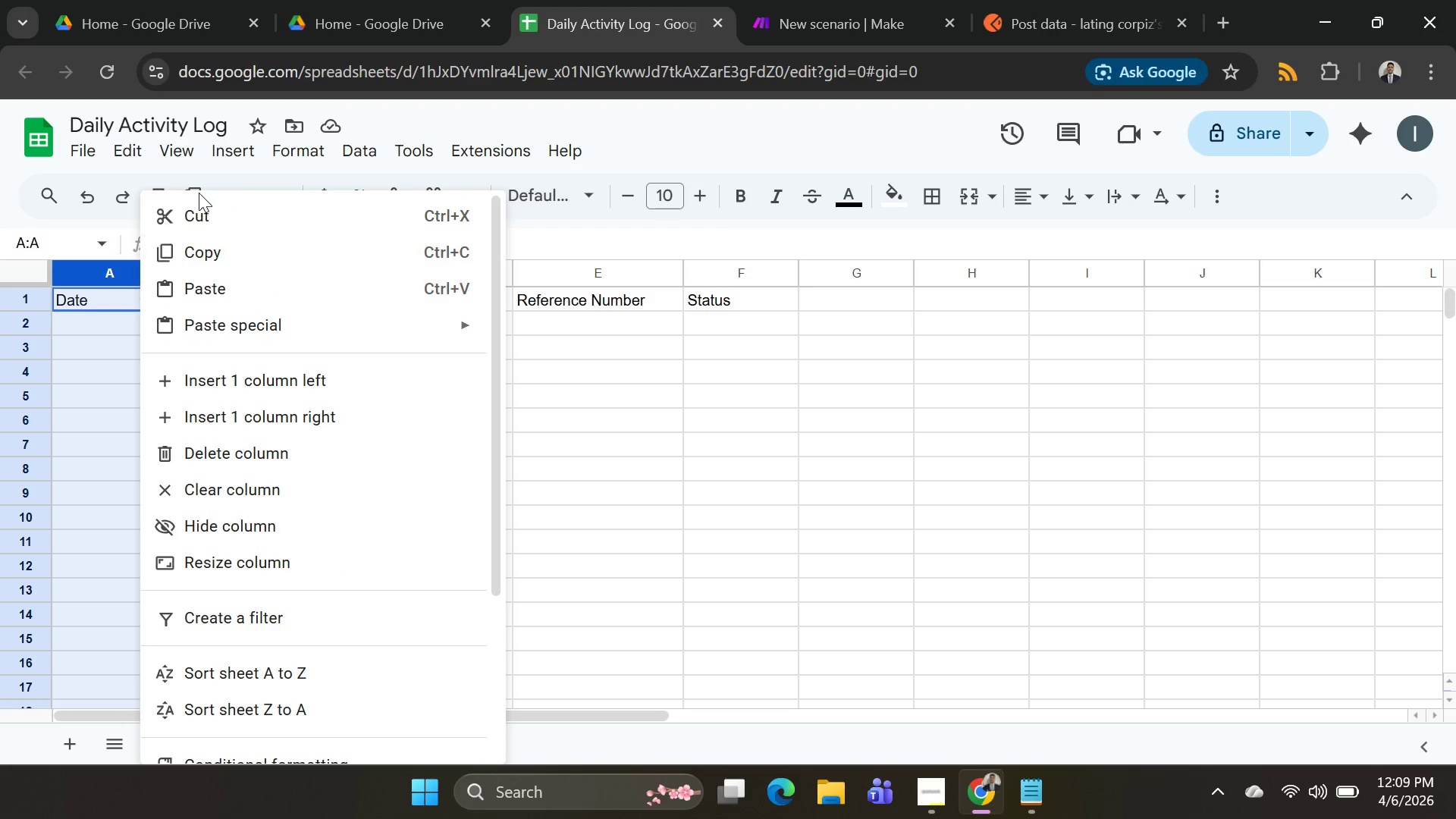 
left_click([288, 148])
 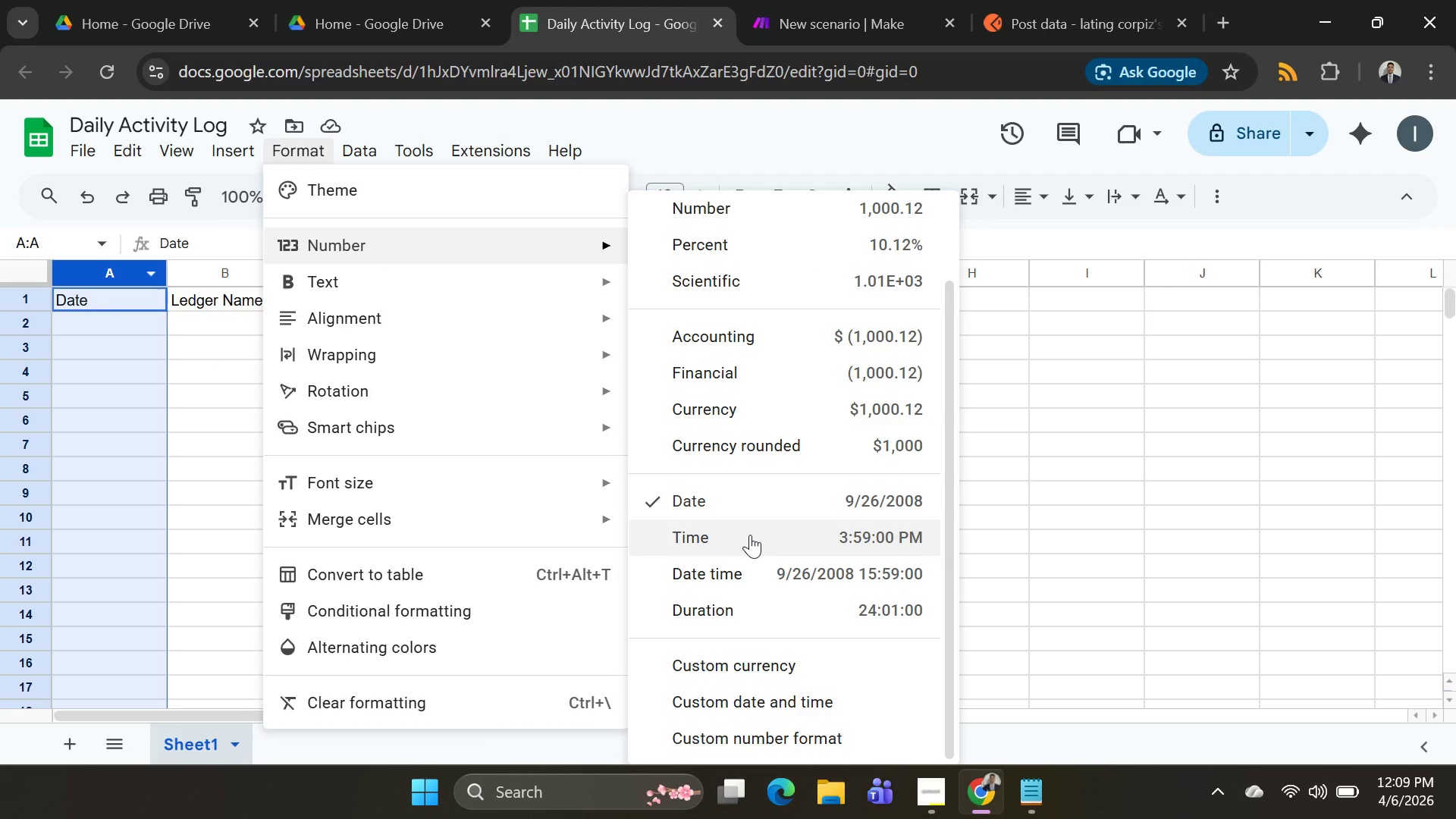 
left_click([751, 502])
 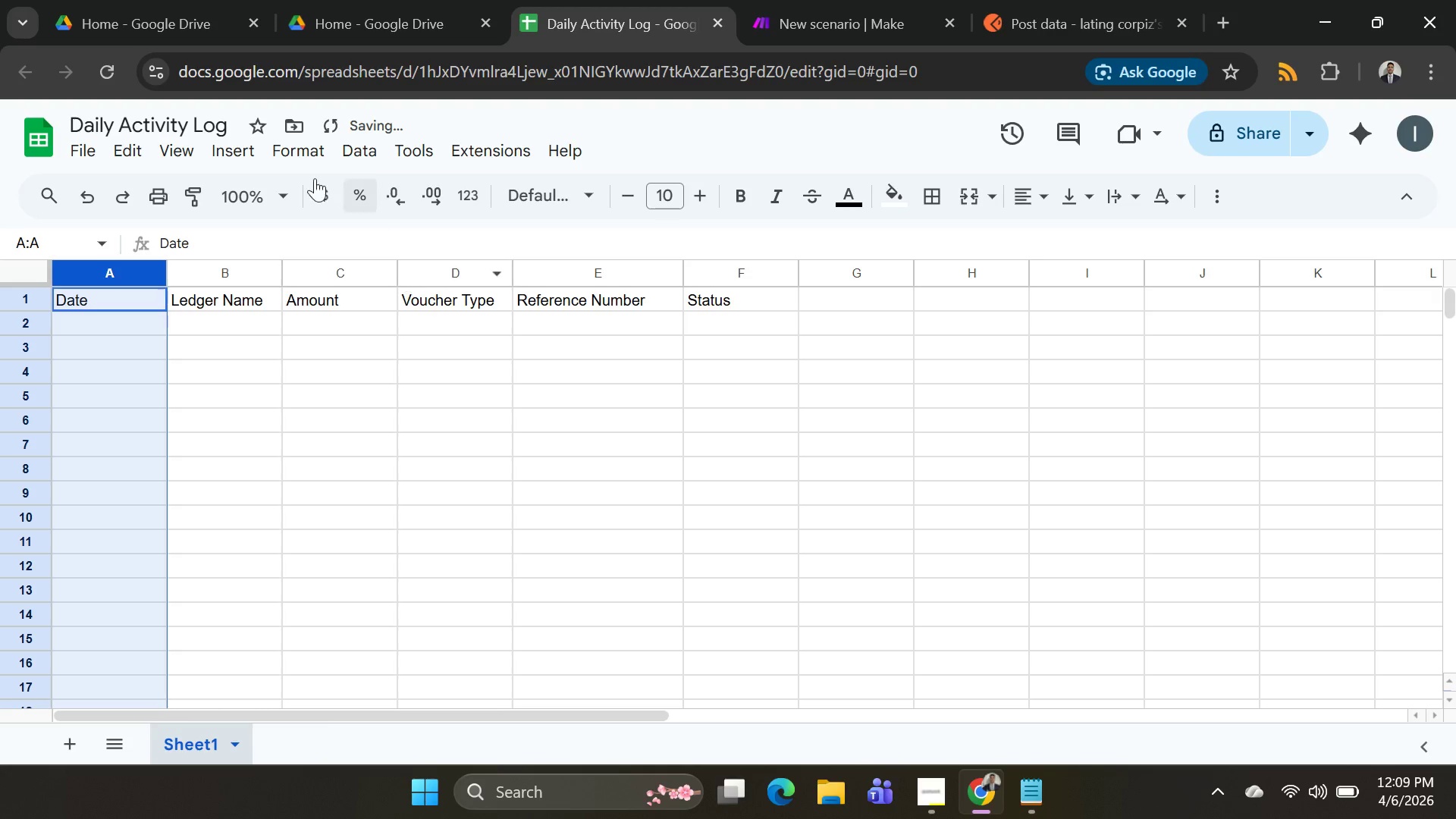 
left_click([300, 151])
 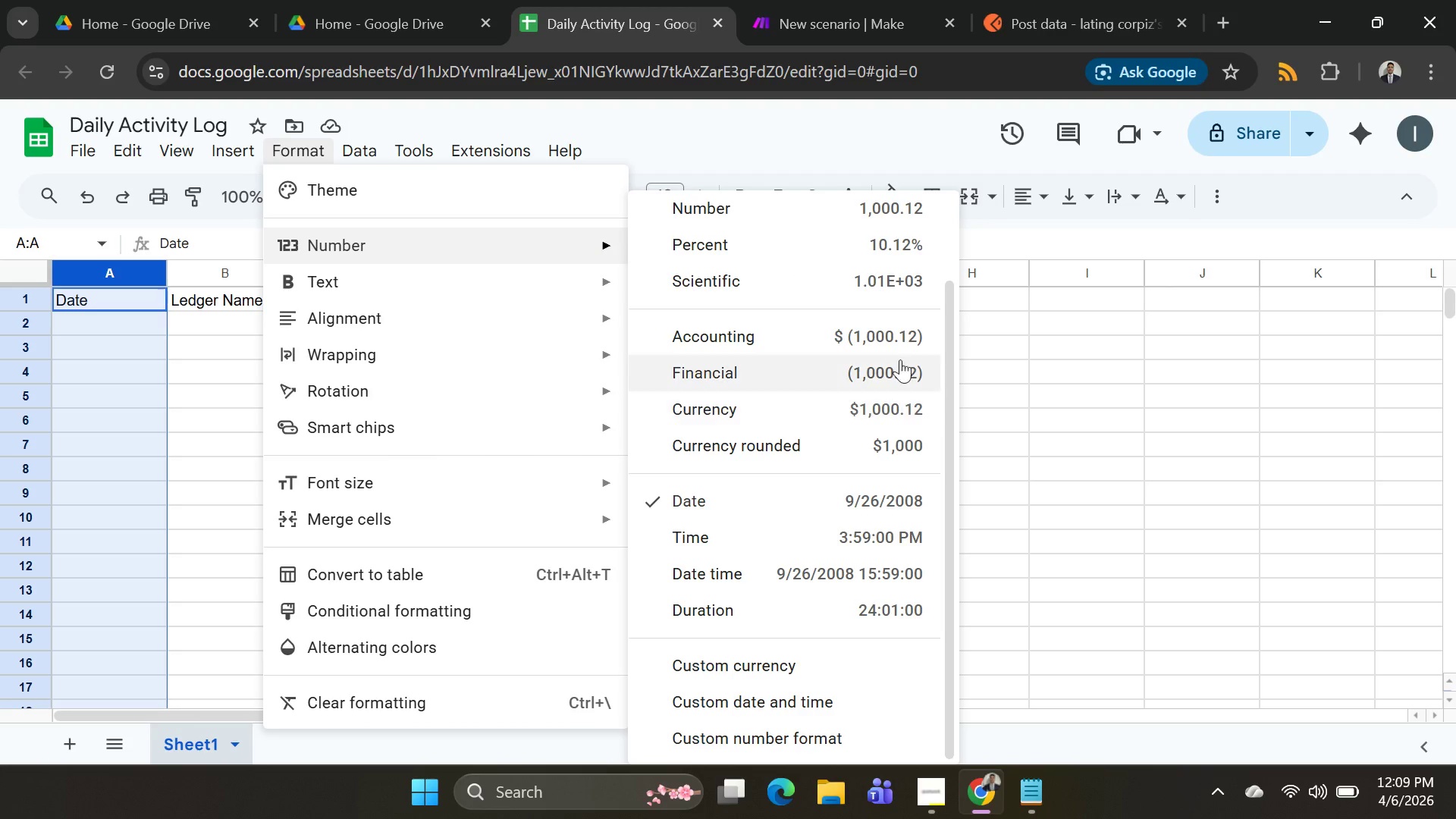 
wait(5.5)
 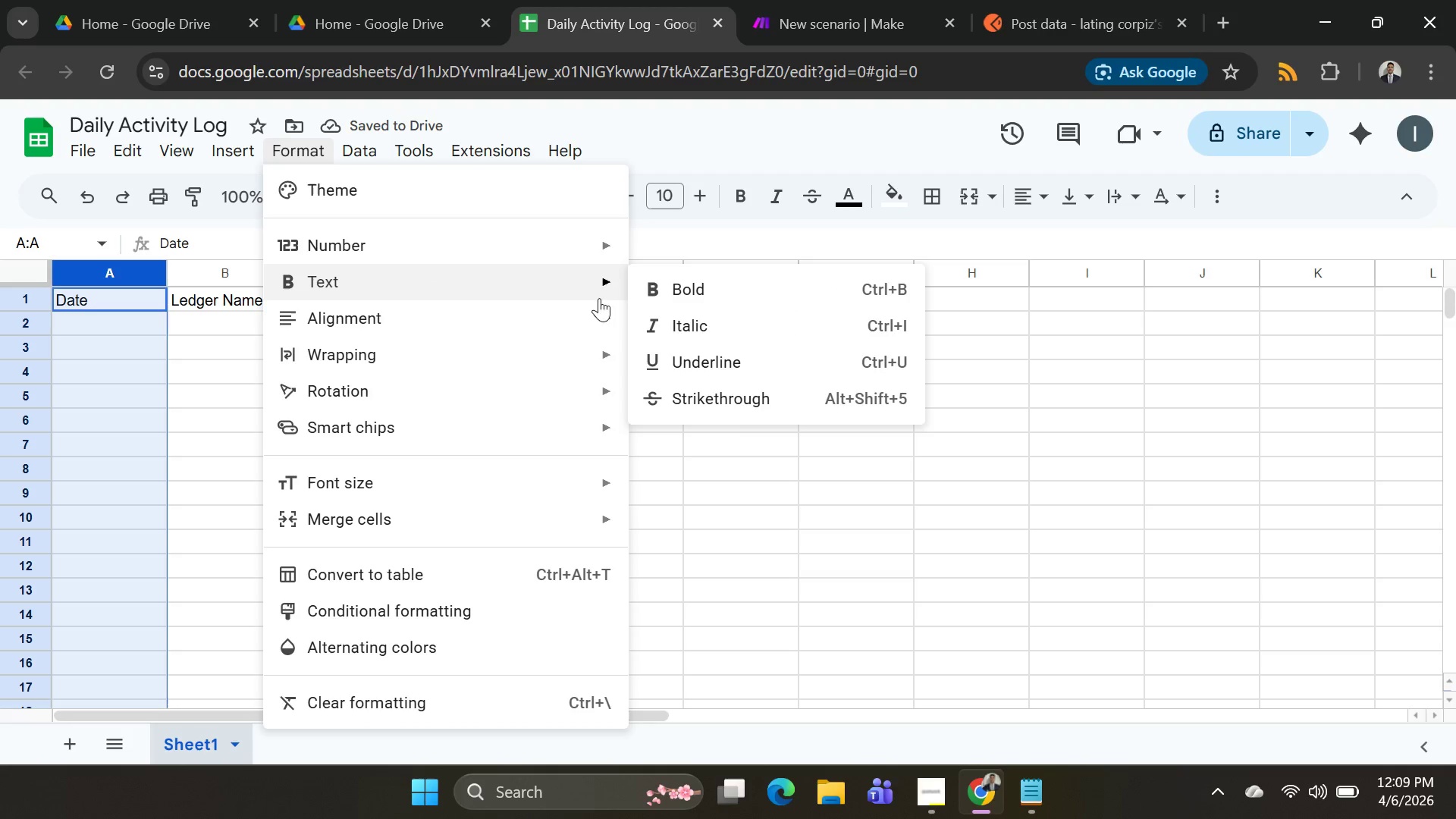 
left_click([143, 297])
 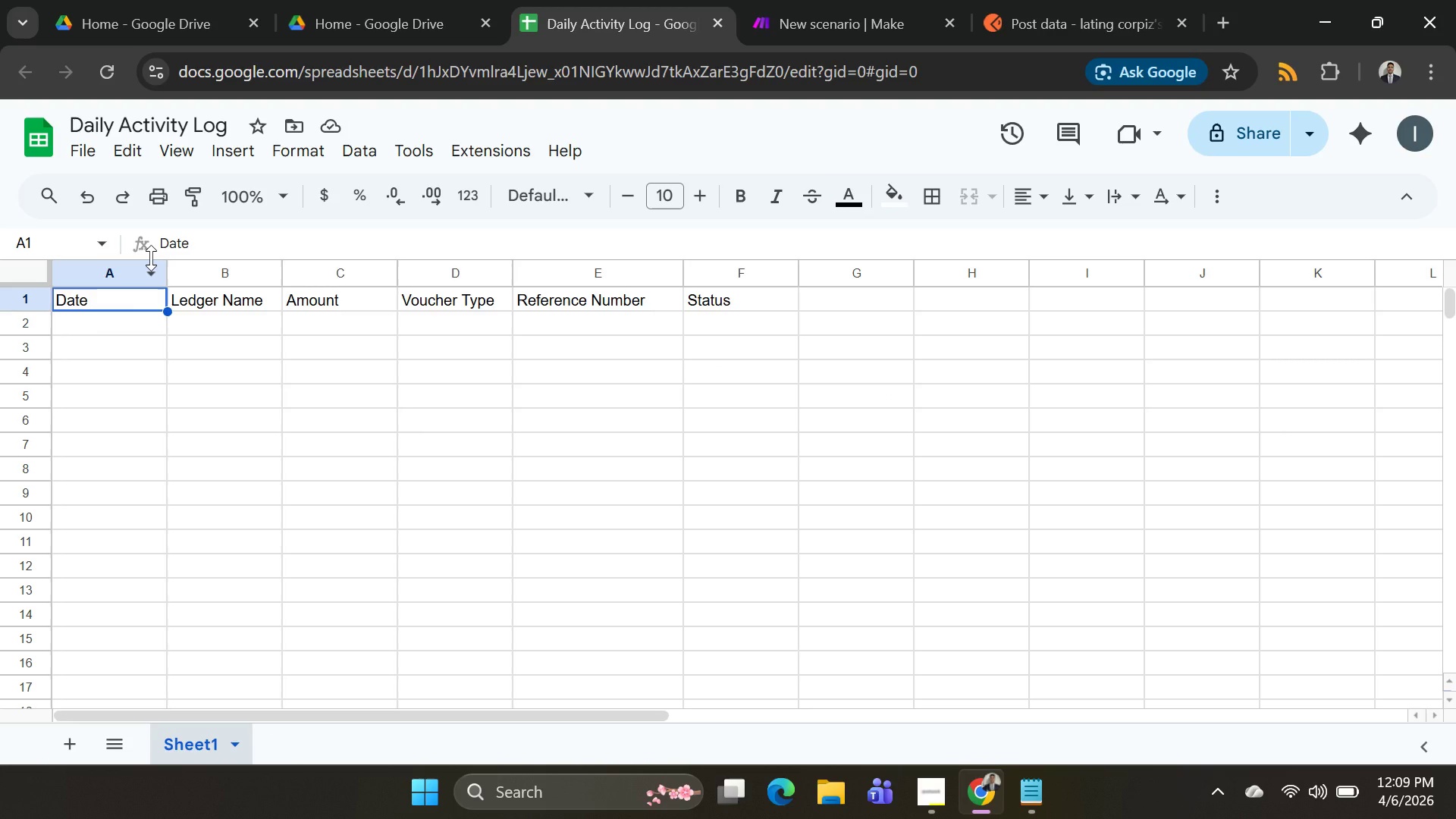 
key(Shift+ArrowRight)
 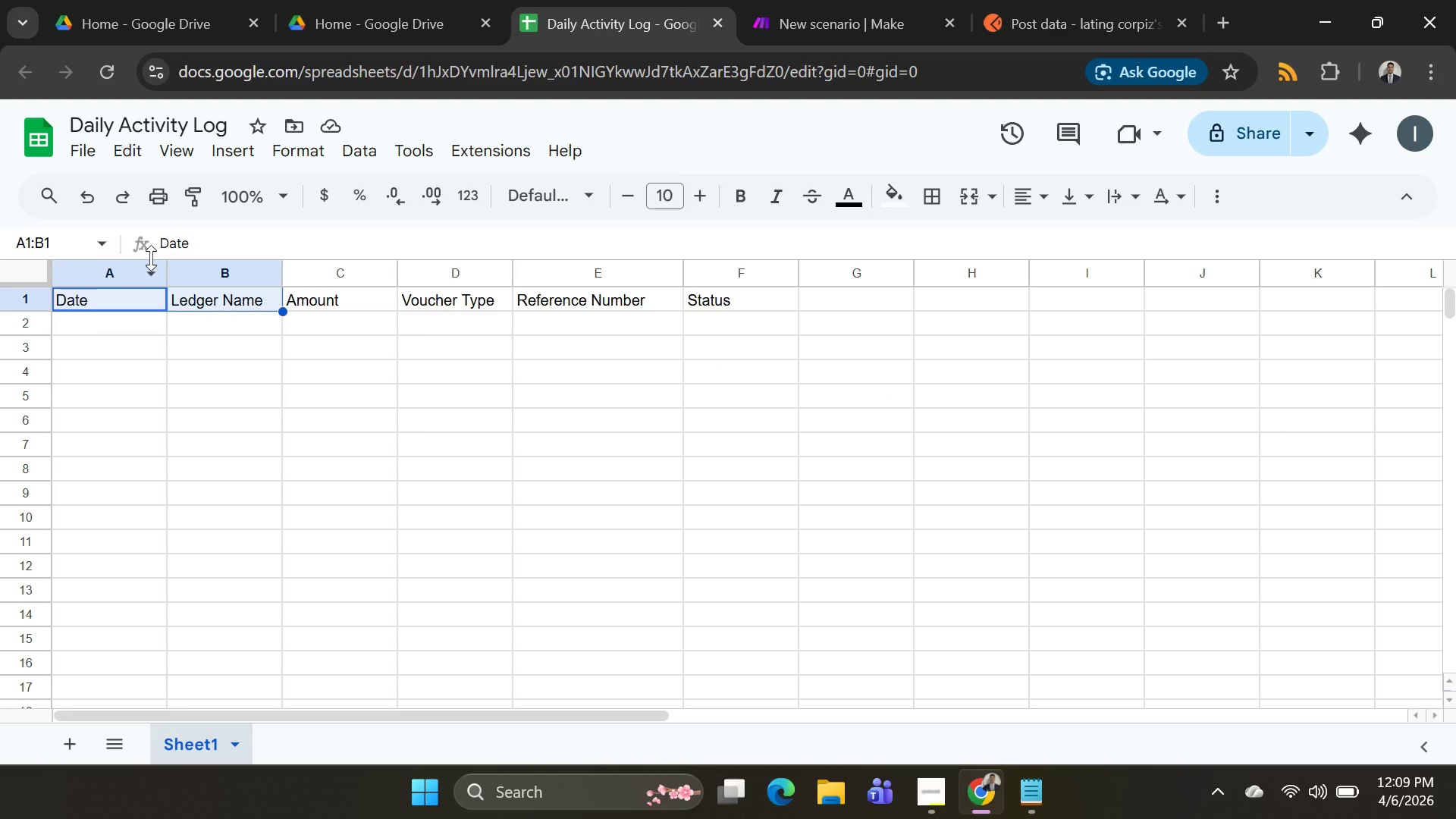 
key(Shift+ArrowRight)
 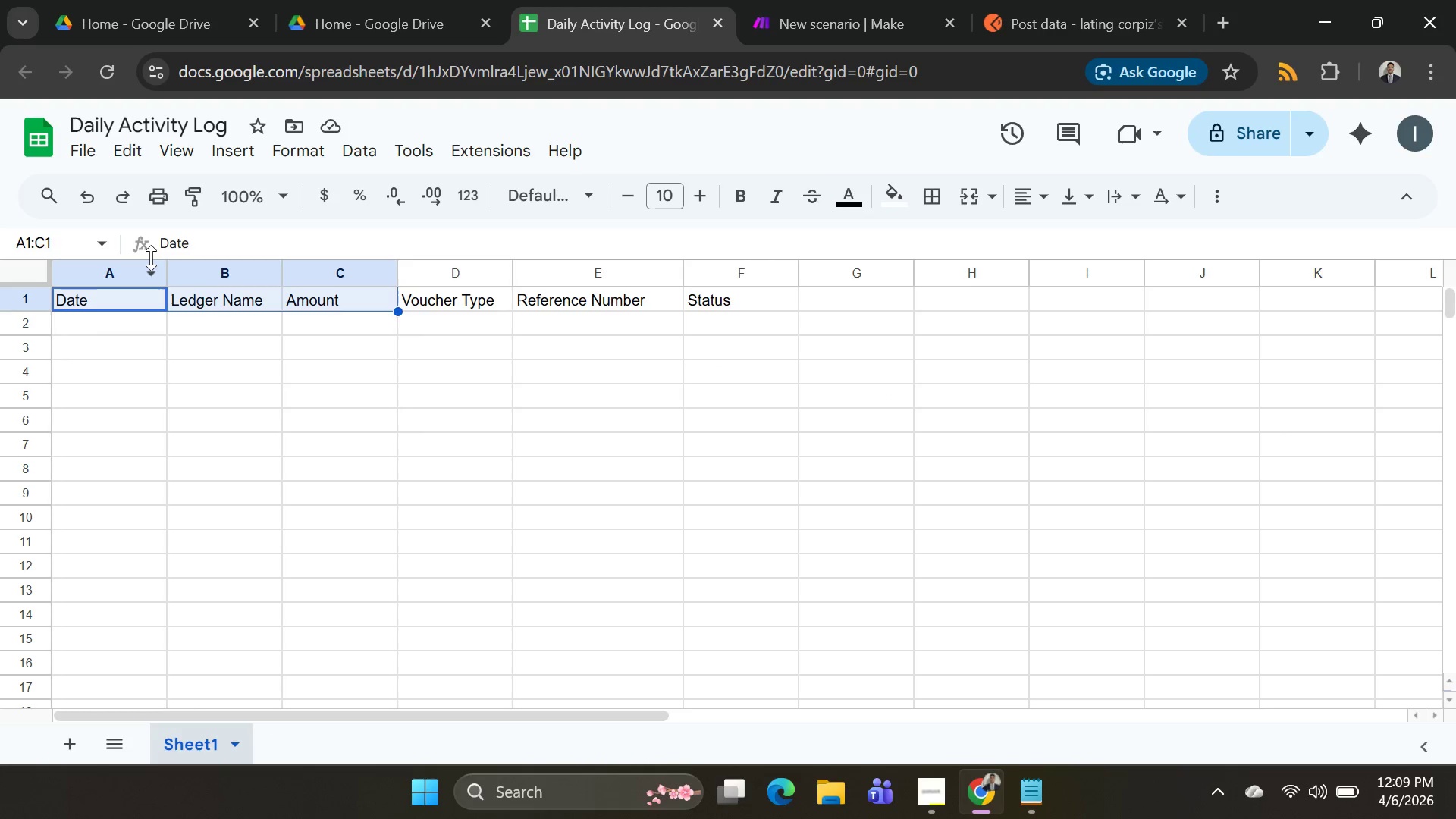 
key(Shift+ArrowRight)
 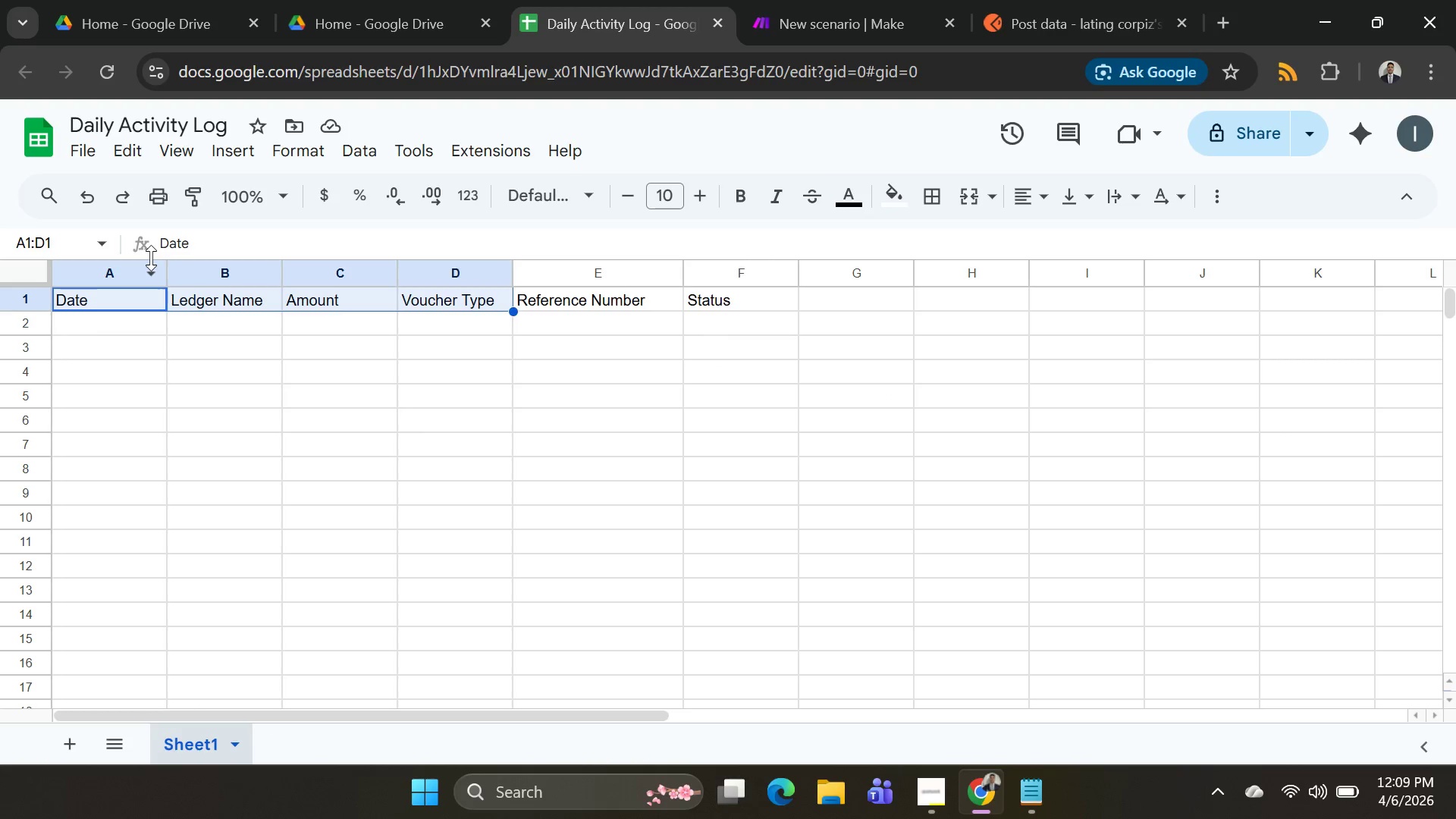 
key(Shift+ArrowRight)
 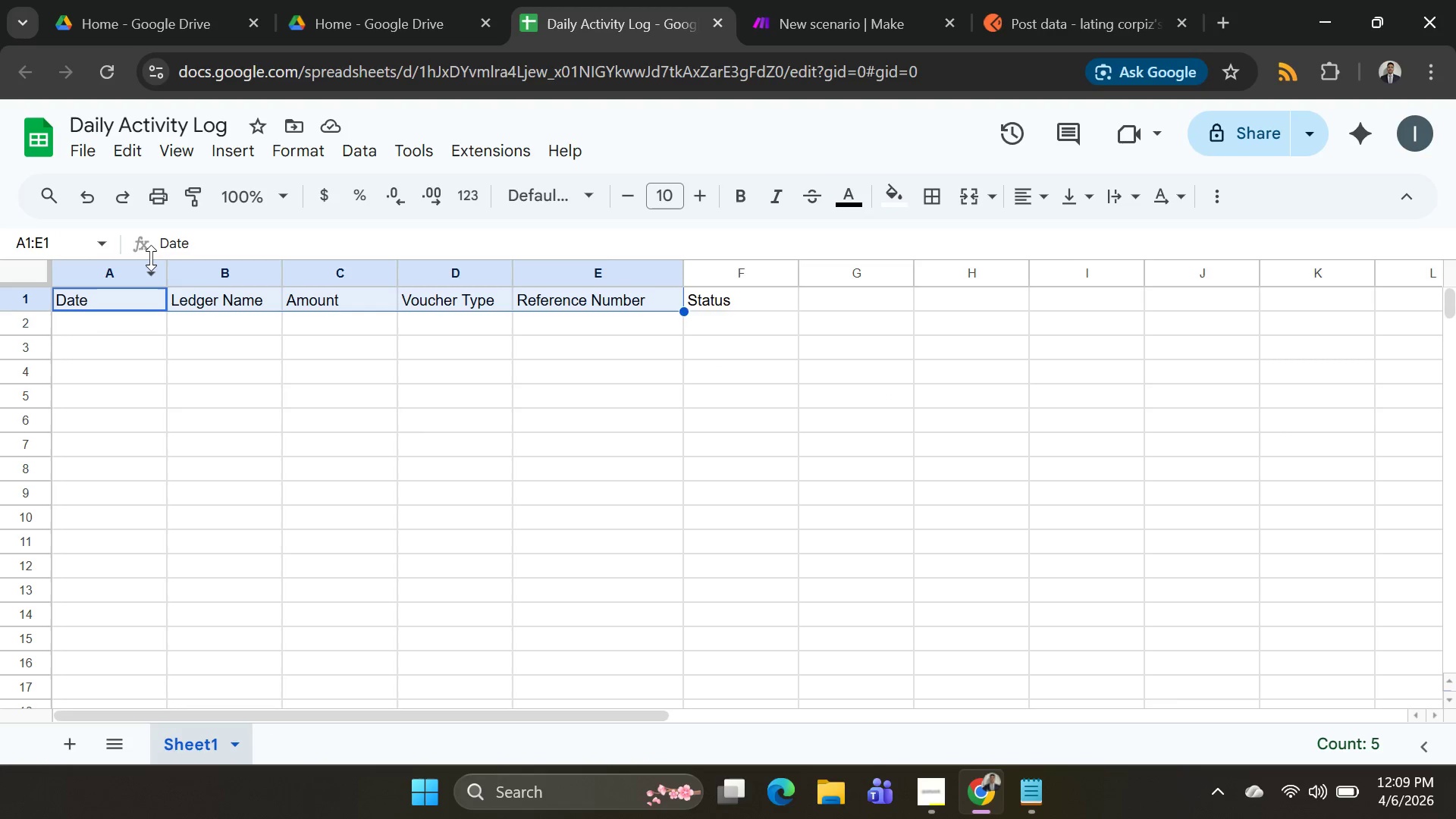 
key(Shift+ArrowRight)
 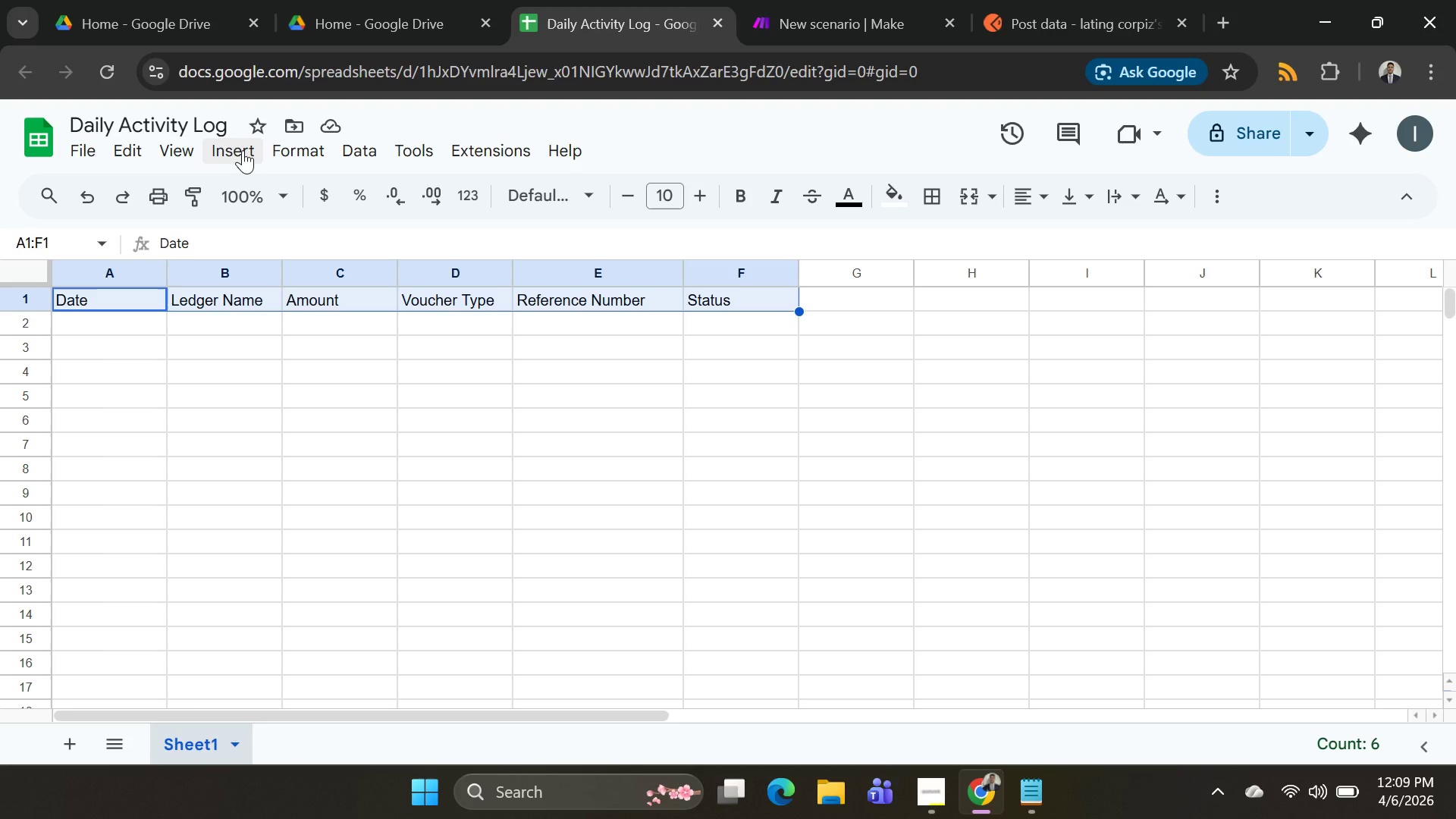 
left_click([199, 149])
 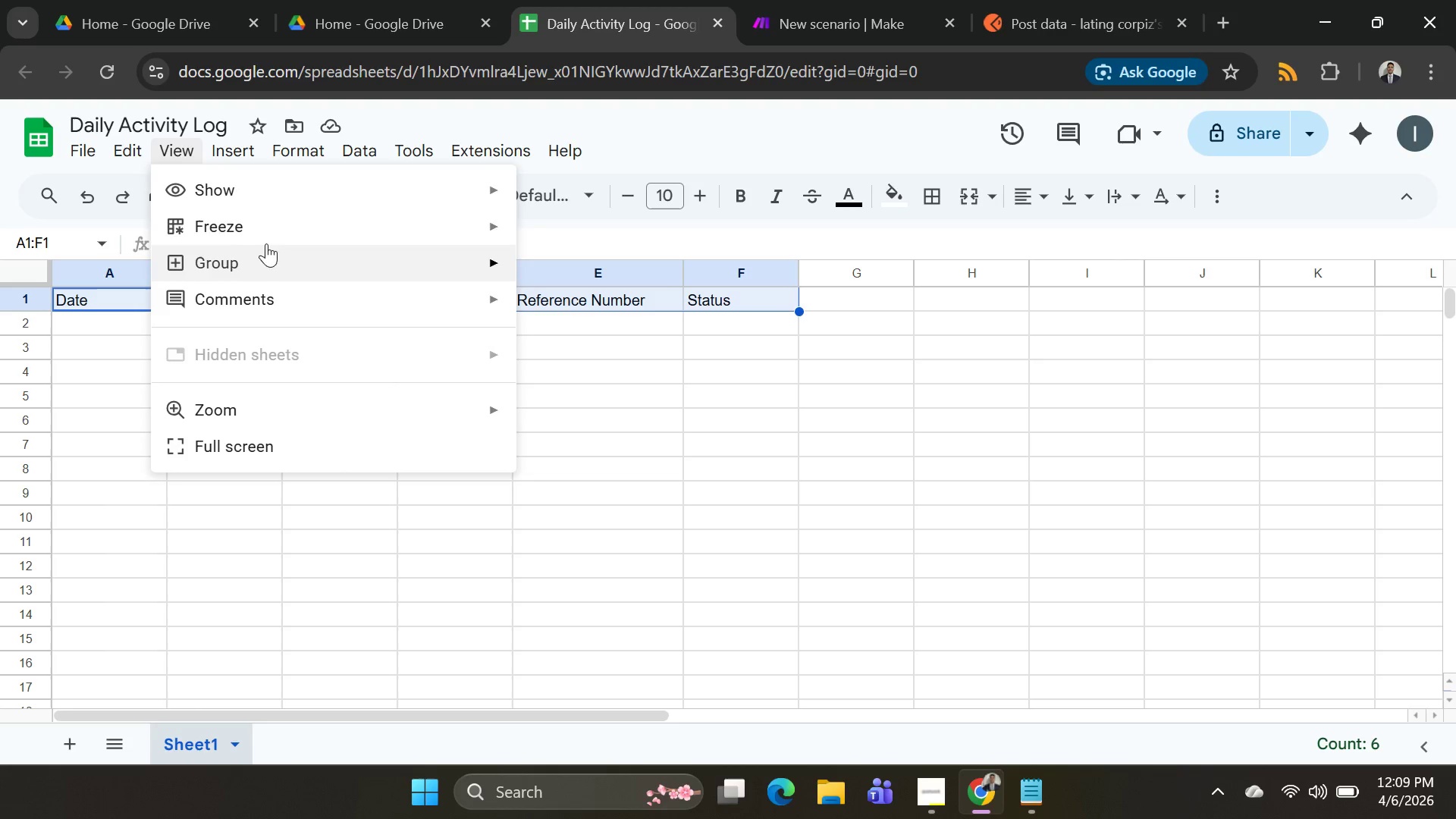 
left_click([270, 226])
 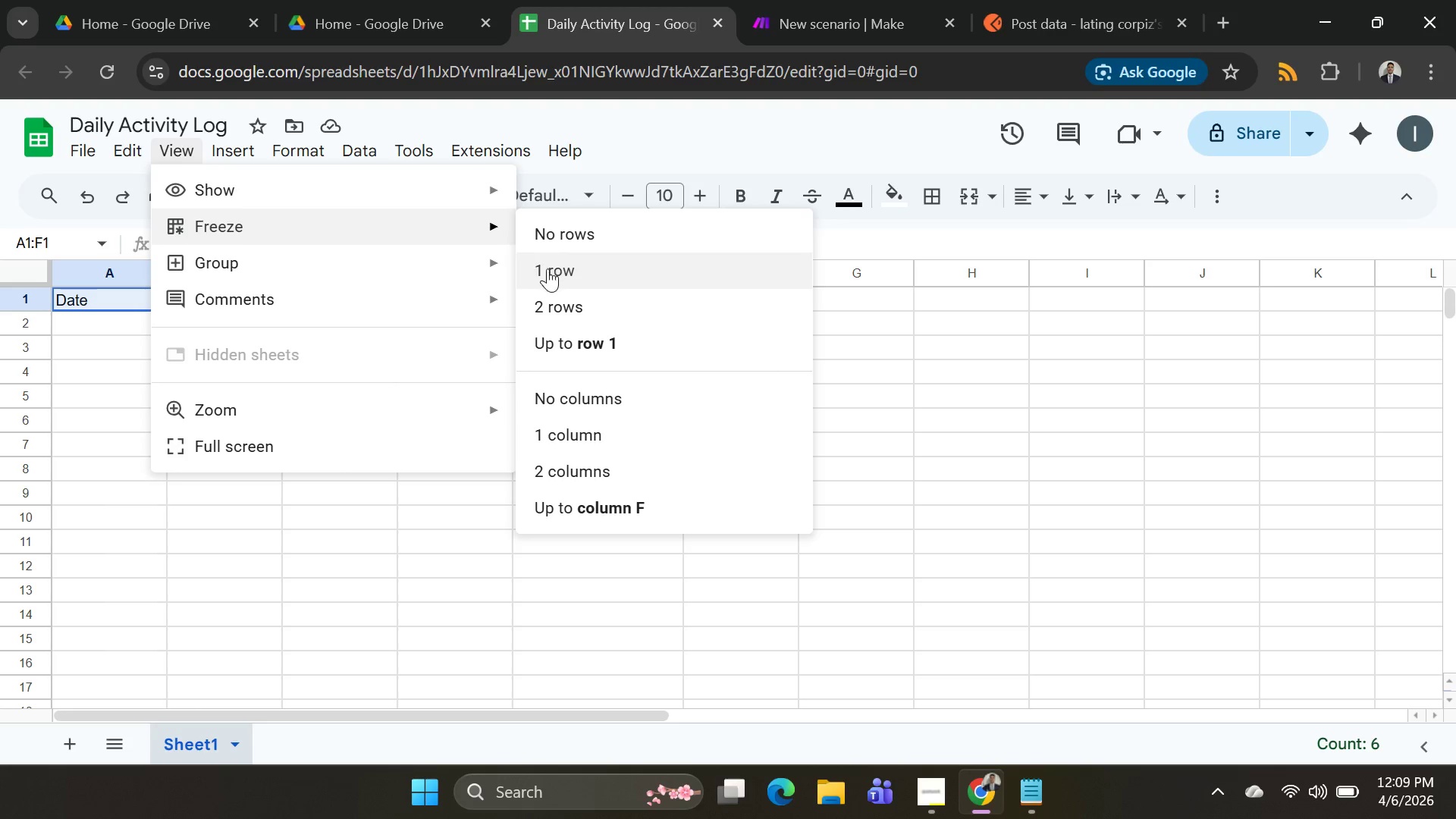 
left_click([548, 268])
 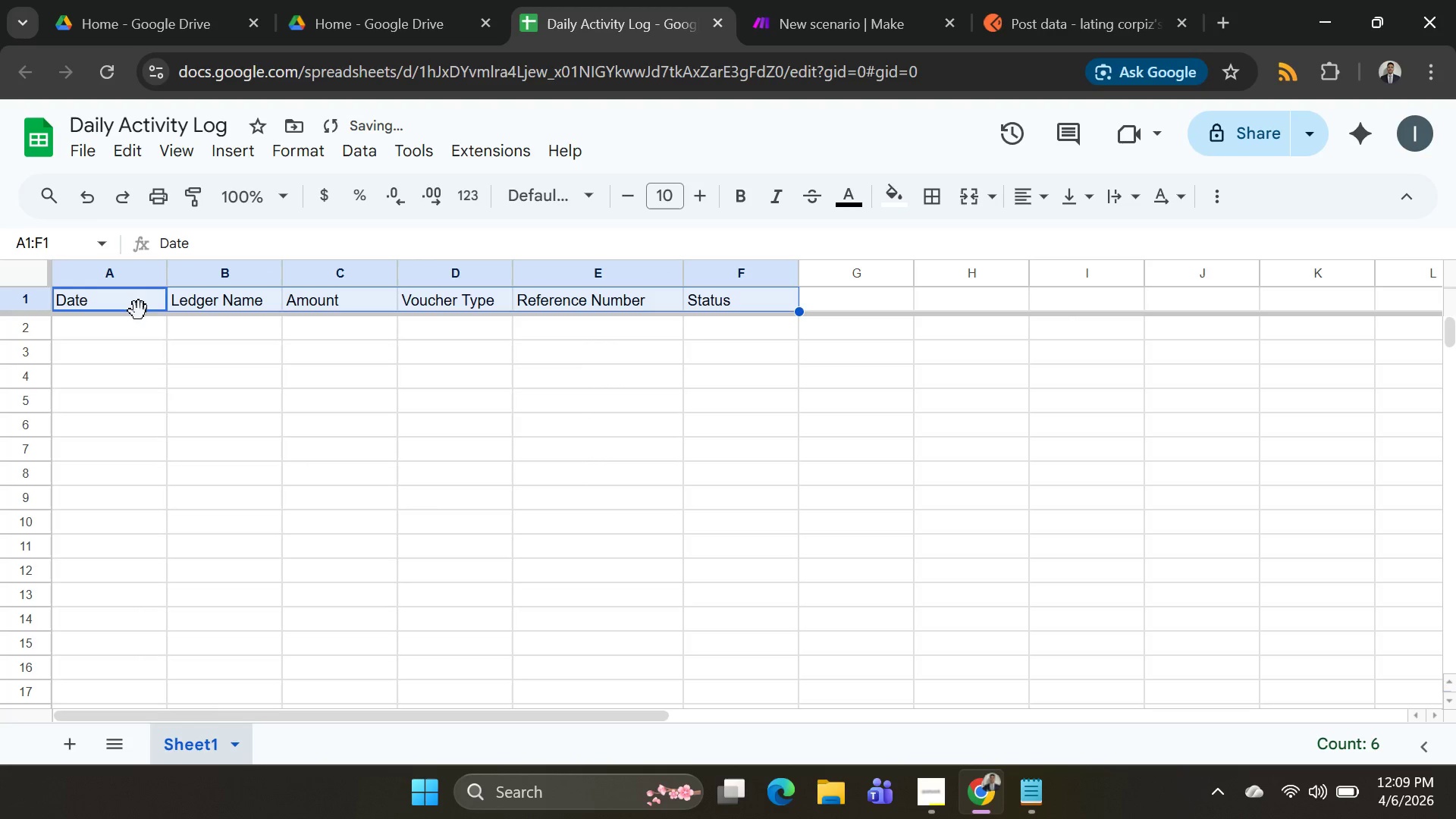 
left_click([139, 324])
 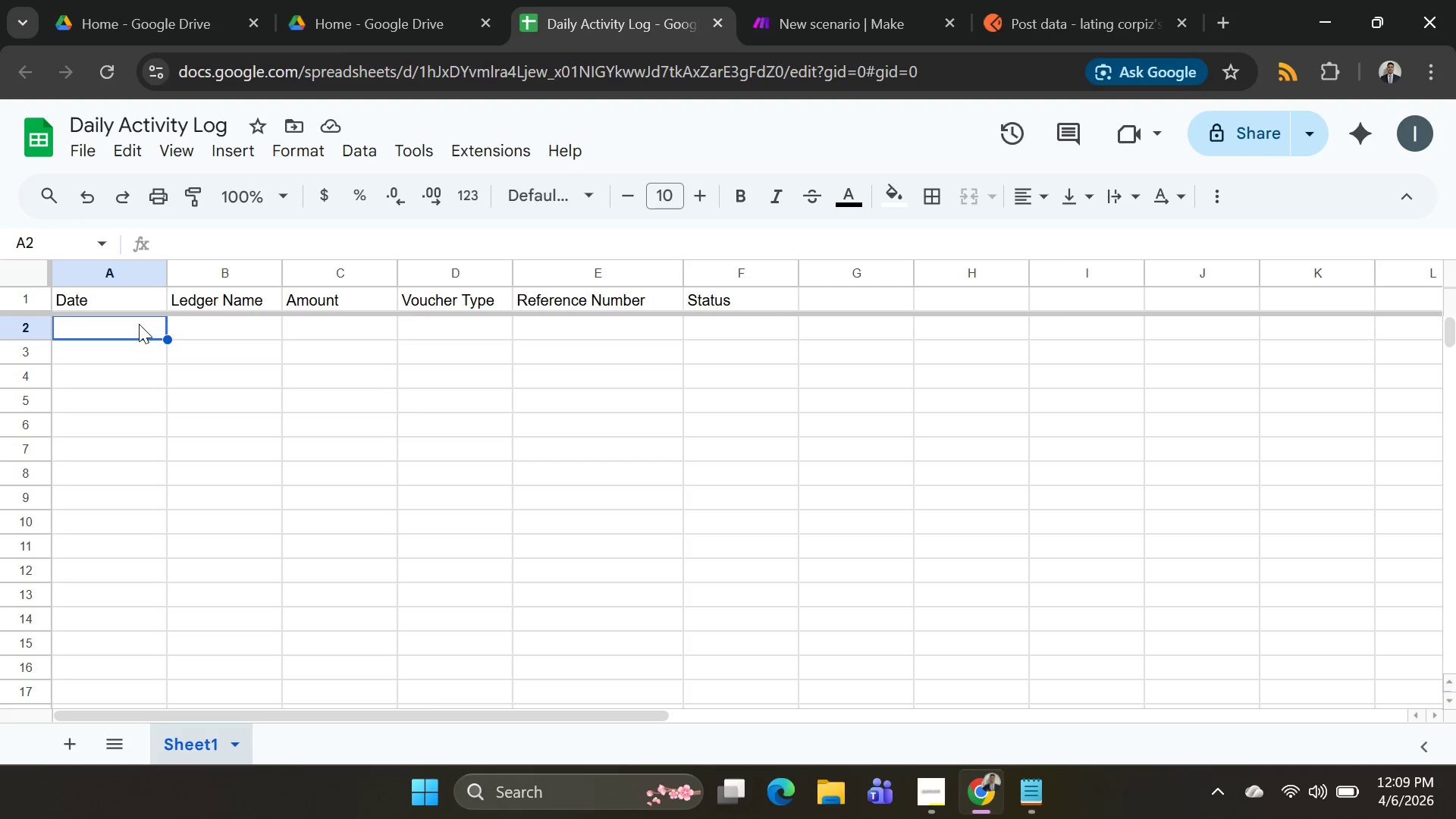 
left_click([149, 273])
 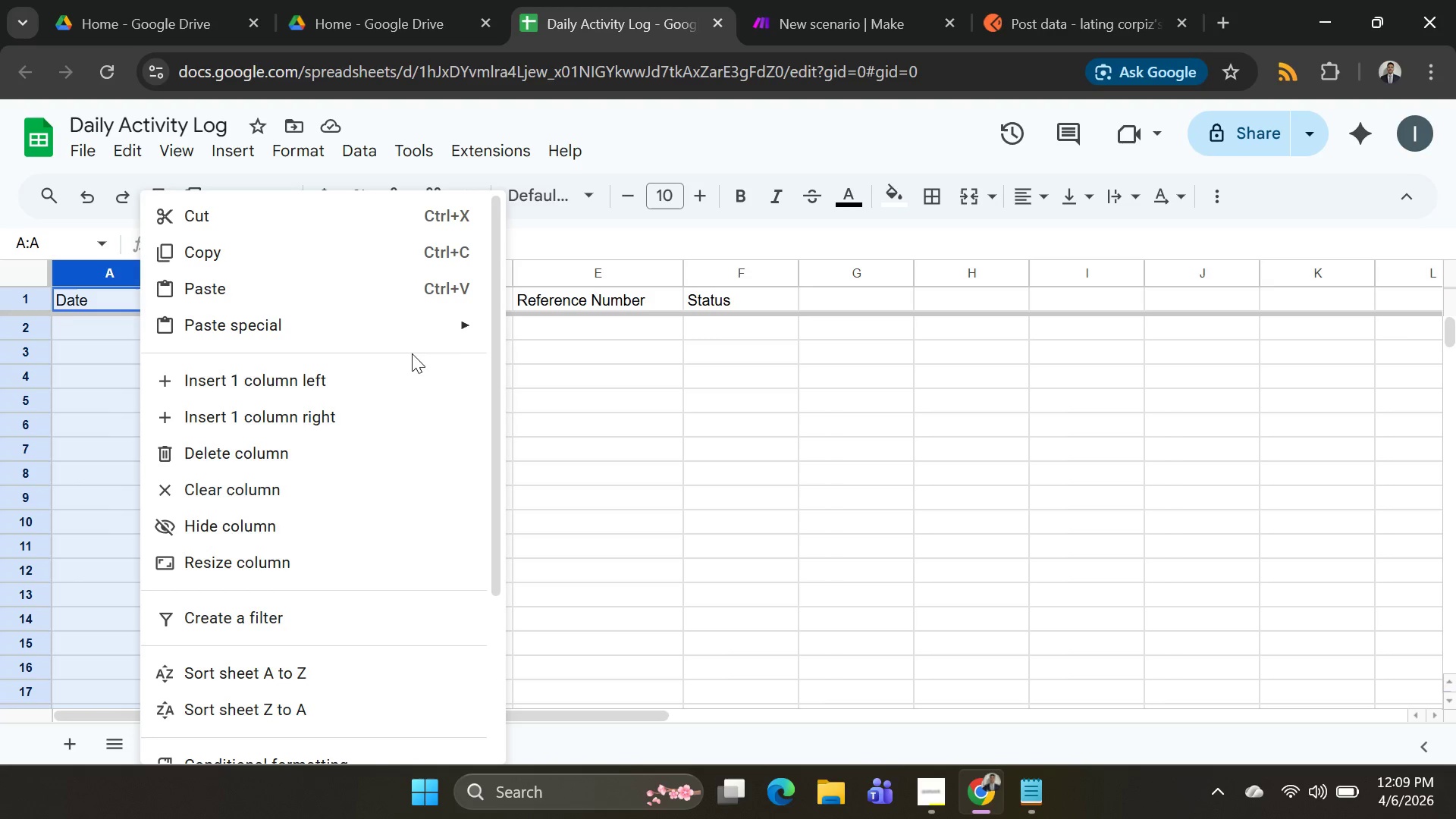 
left_click([570, 381])
 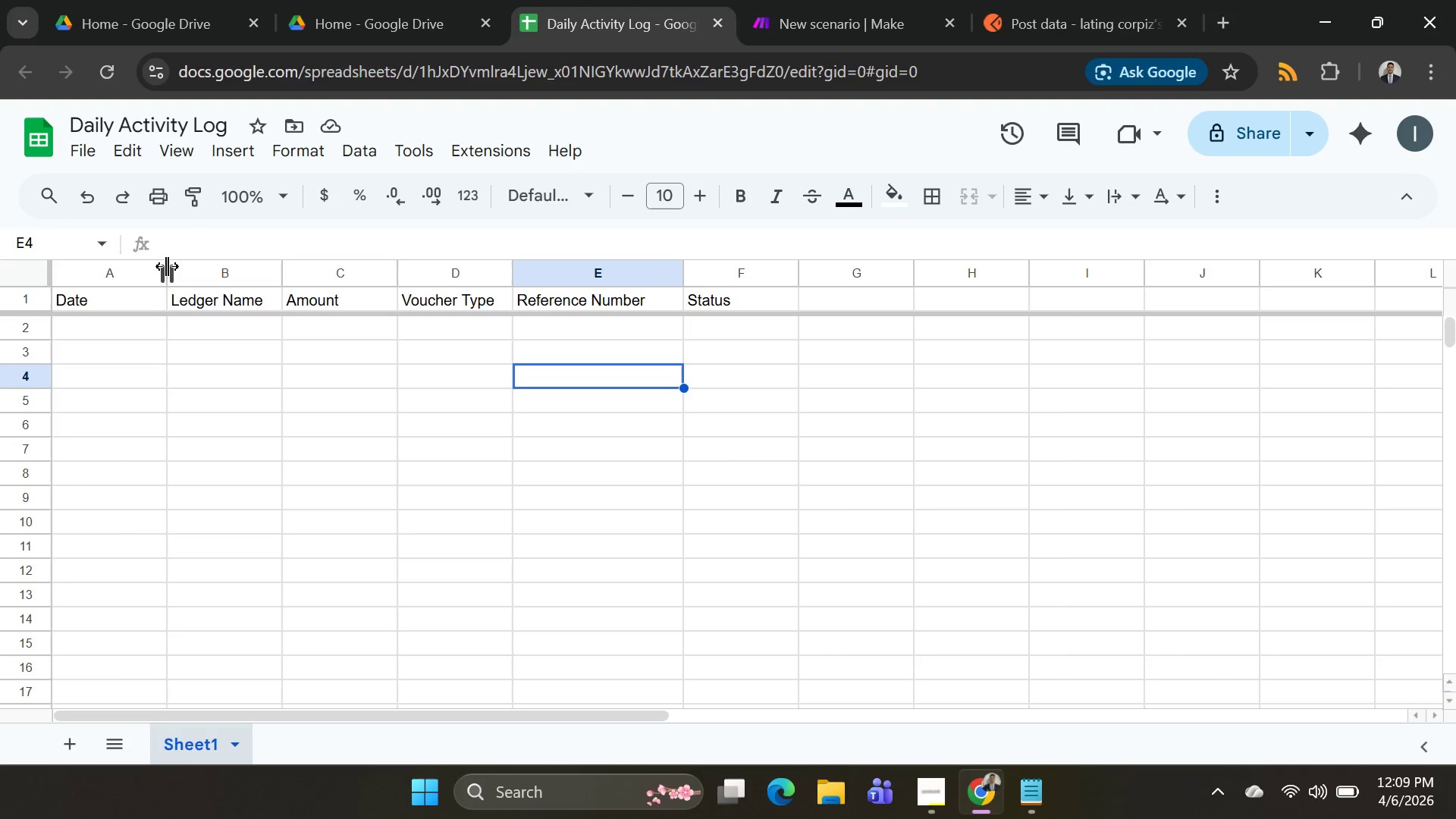 
left_click([155, 274])
 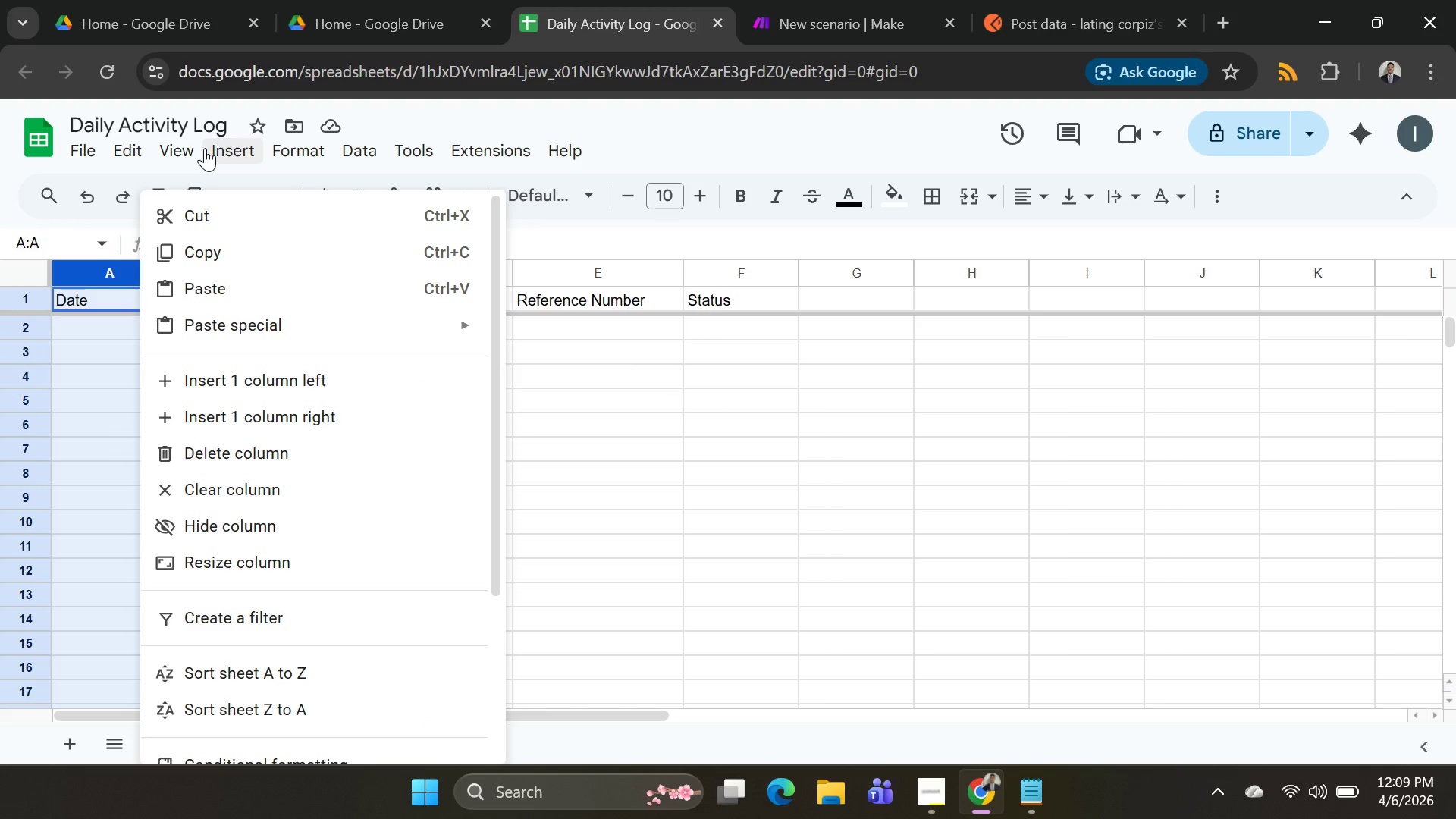 
left_click([304, 152])
 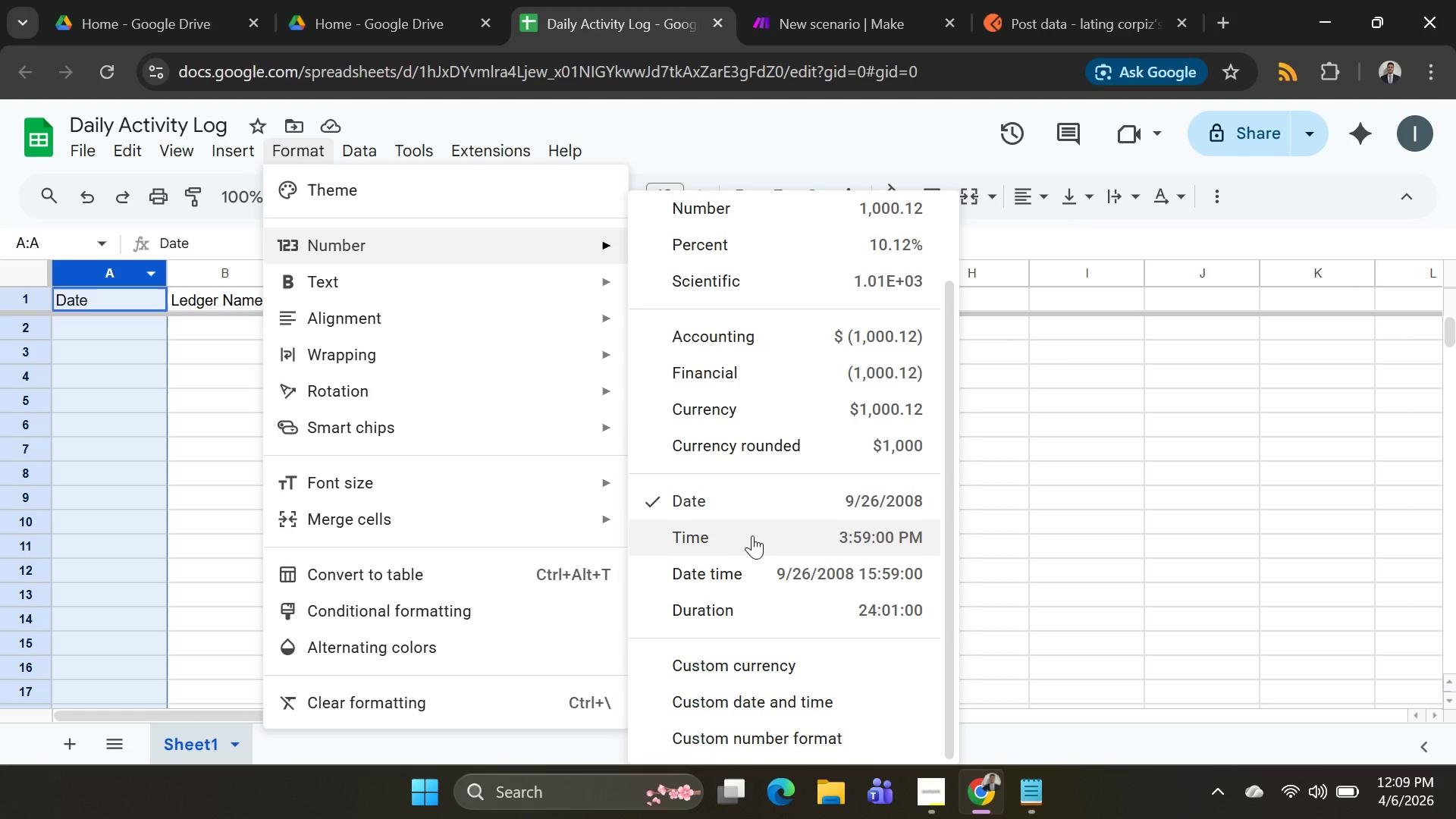 
wait(5.73)
 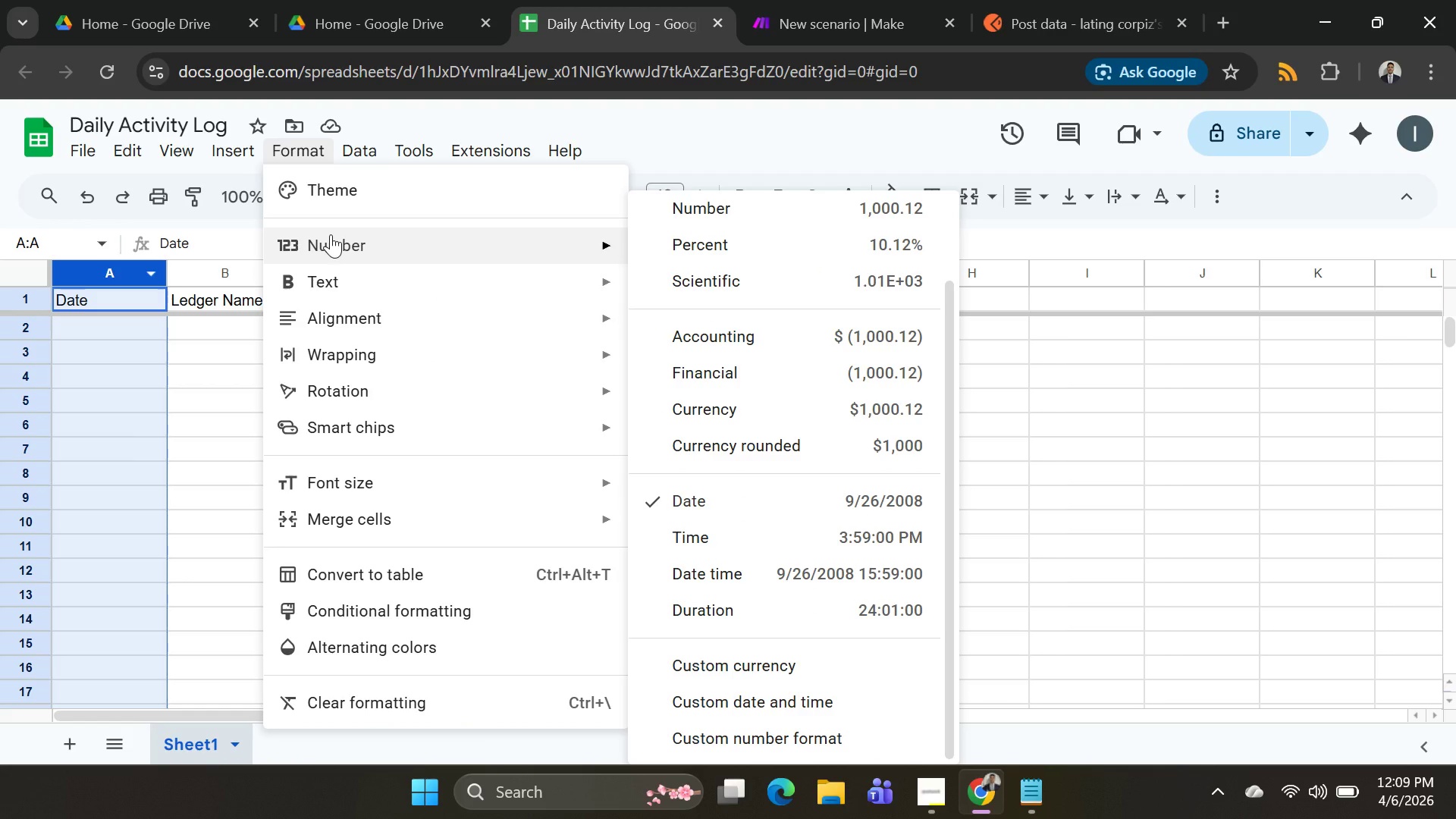 
left_click([757, 499])
 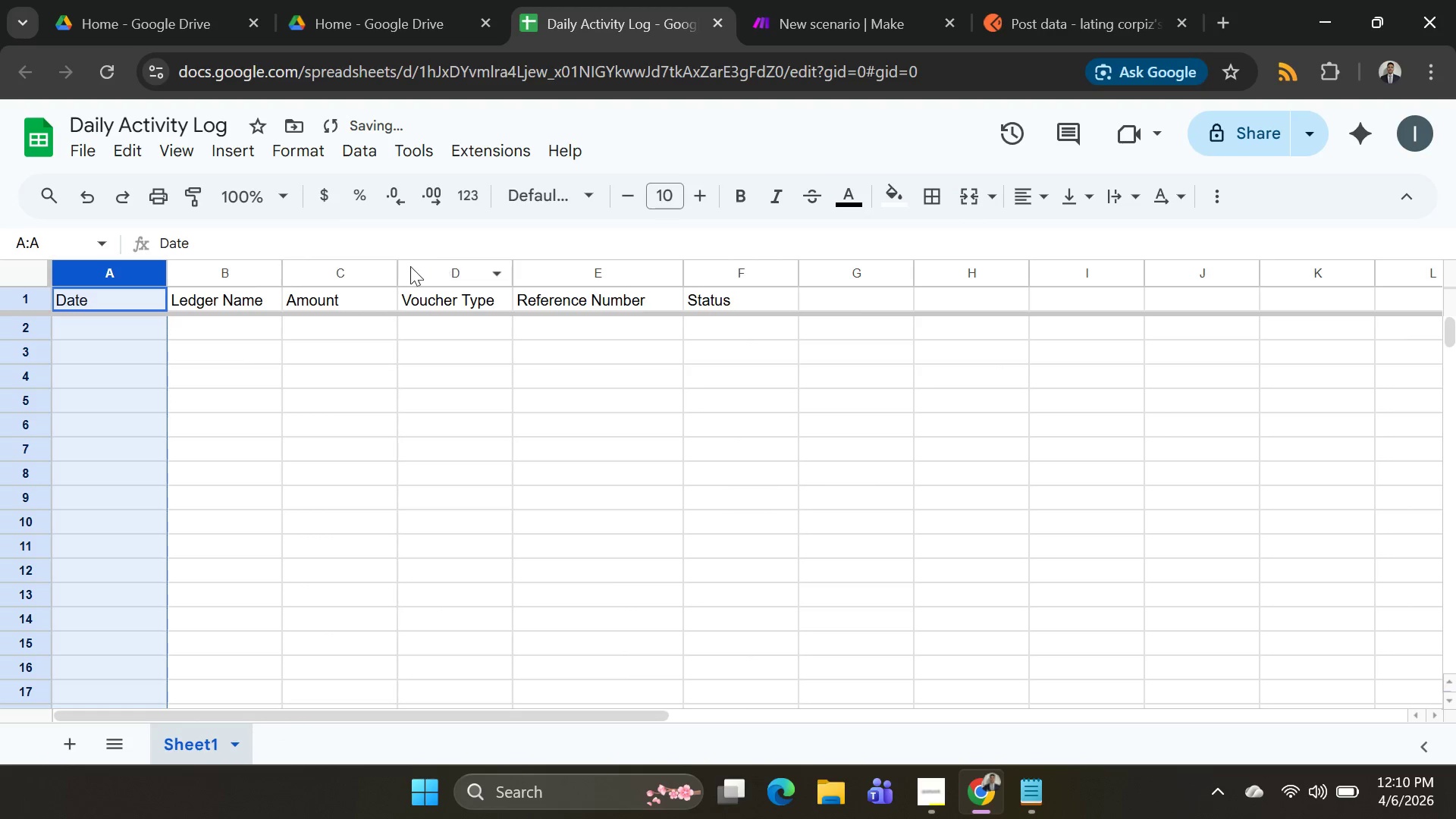 
left_click([368, 271])
 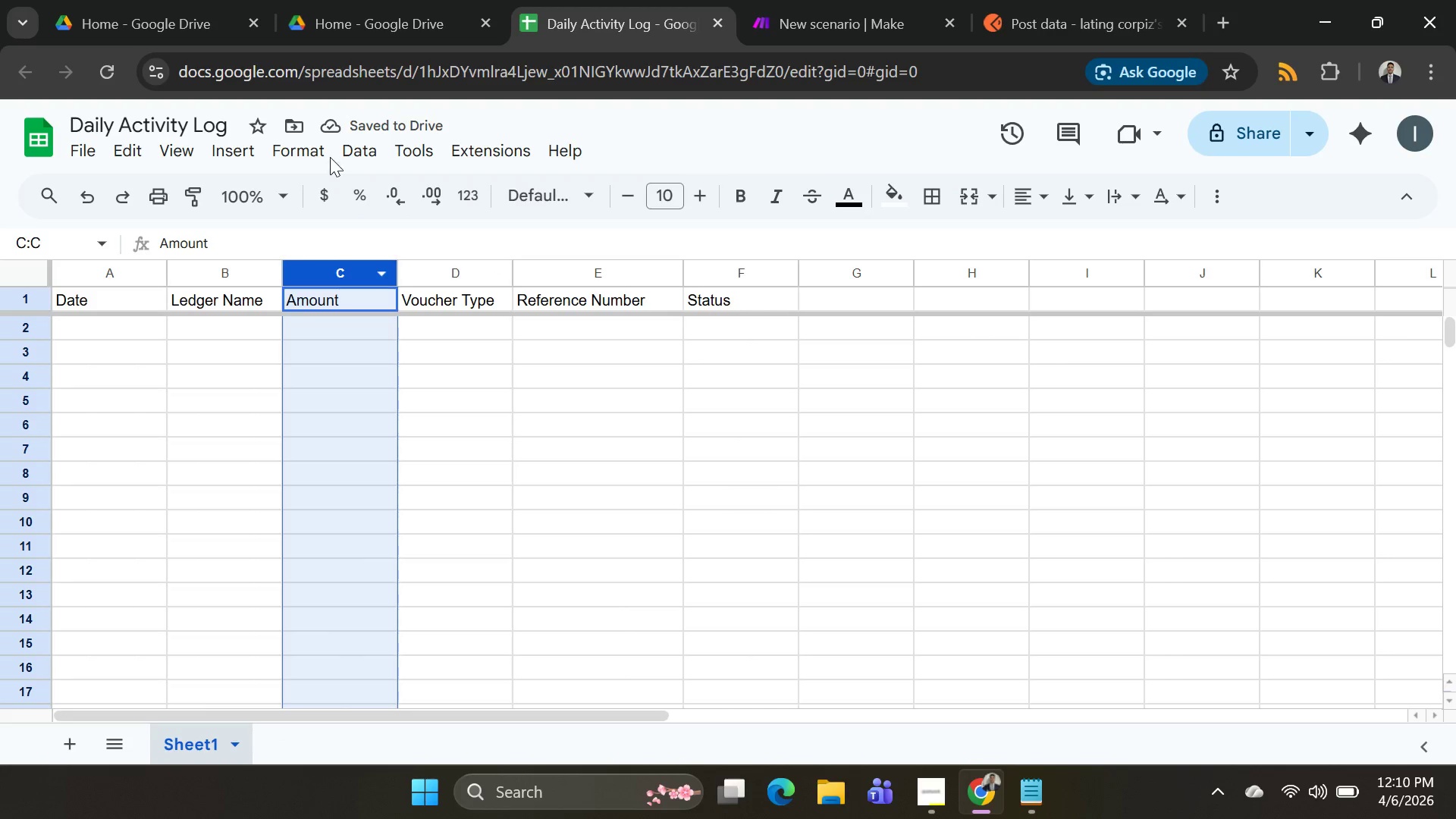 
left_click([300, 139])
 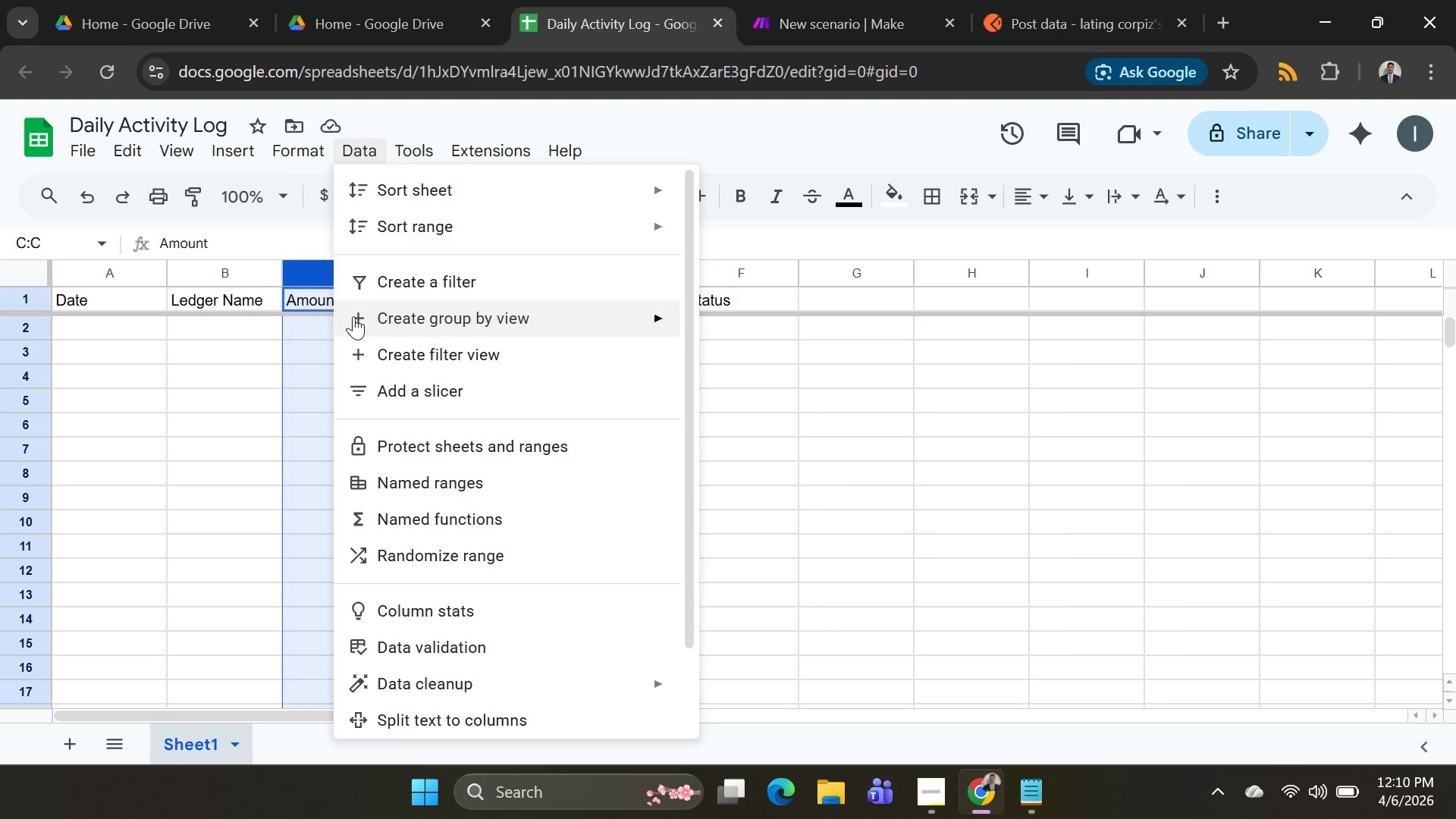 
left_click([287, 158])
 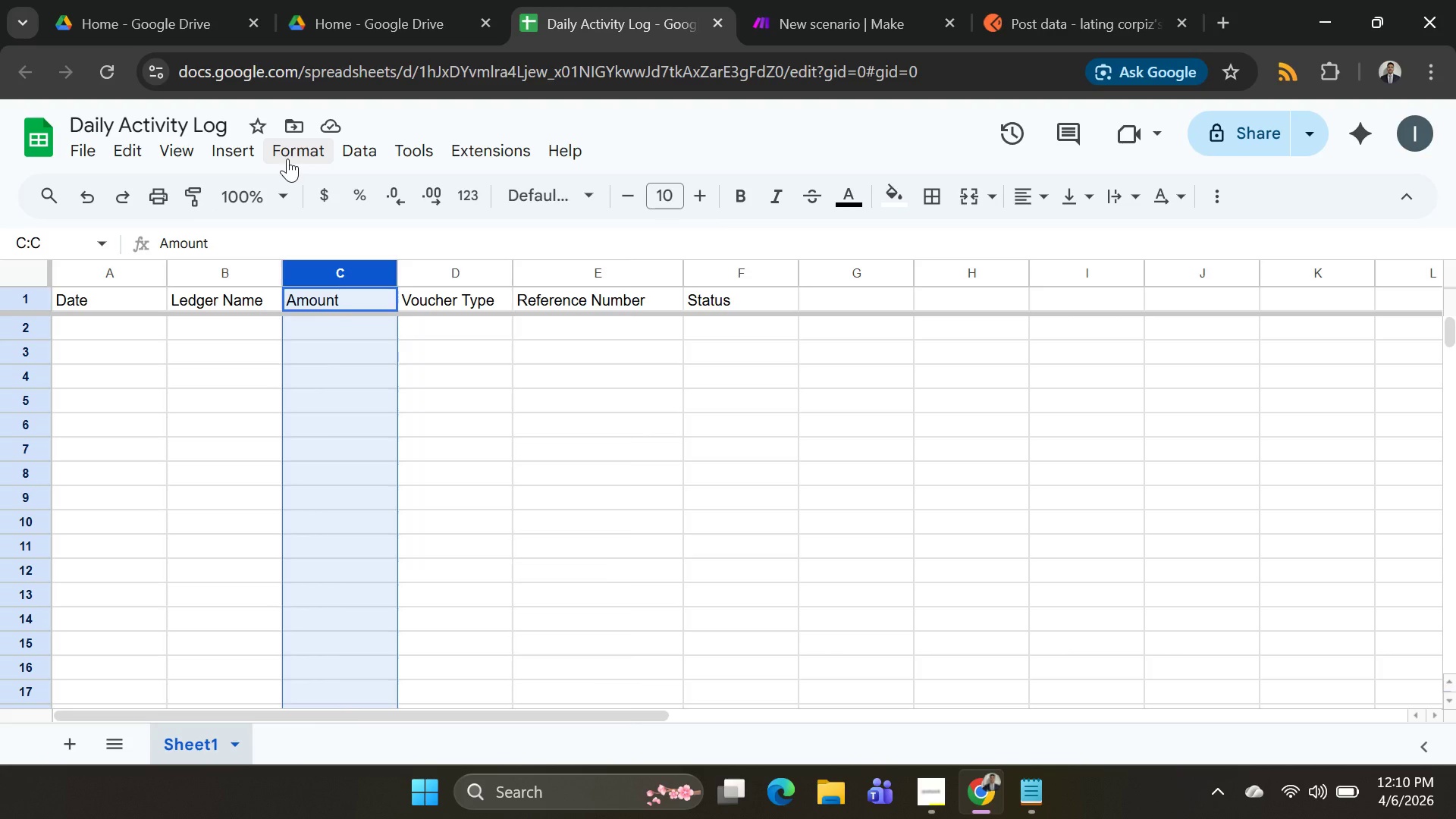 
left_click([287, 158])
 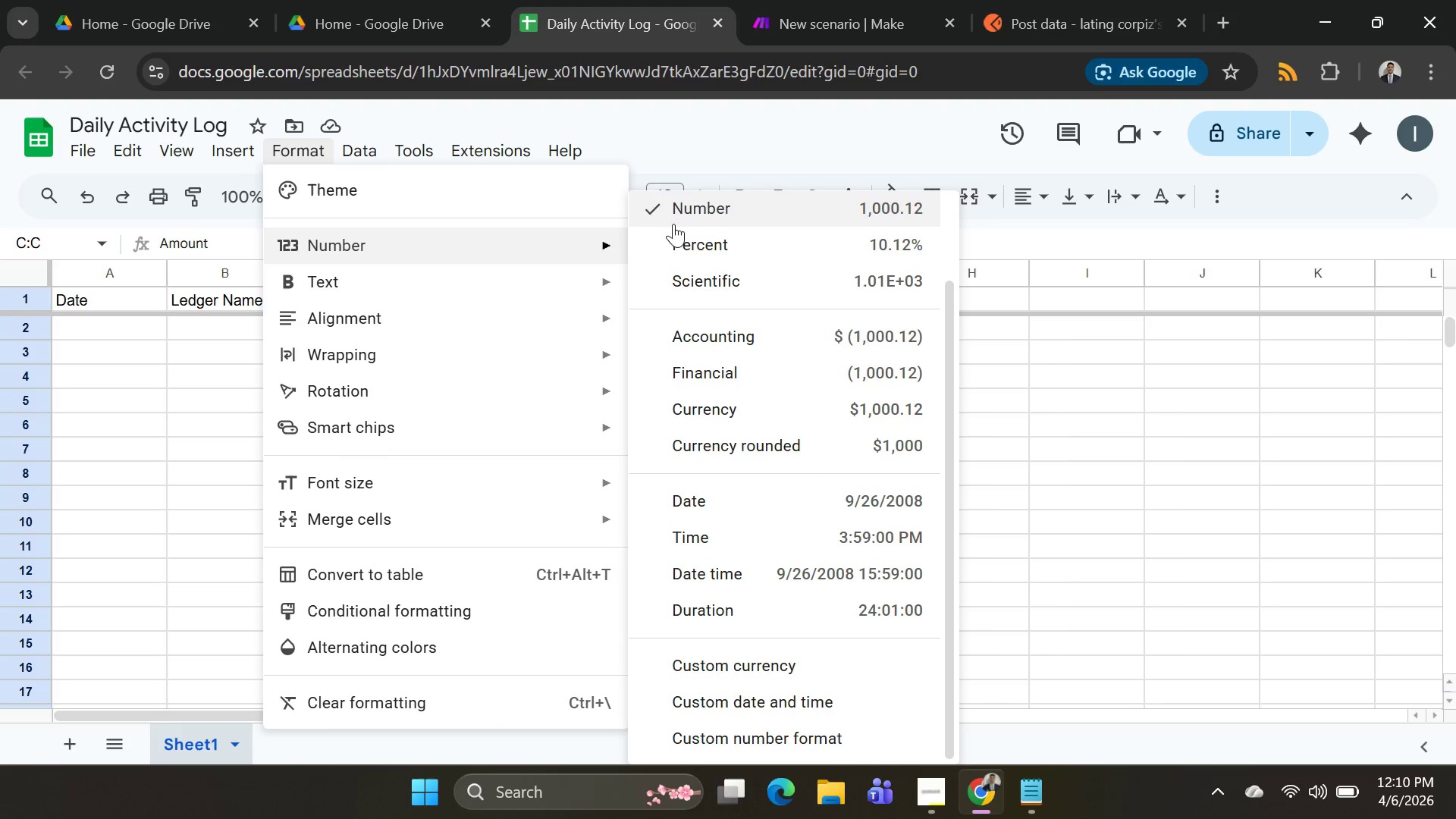 
left_click([675, 221])
 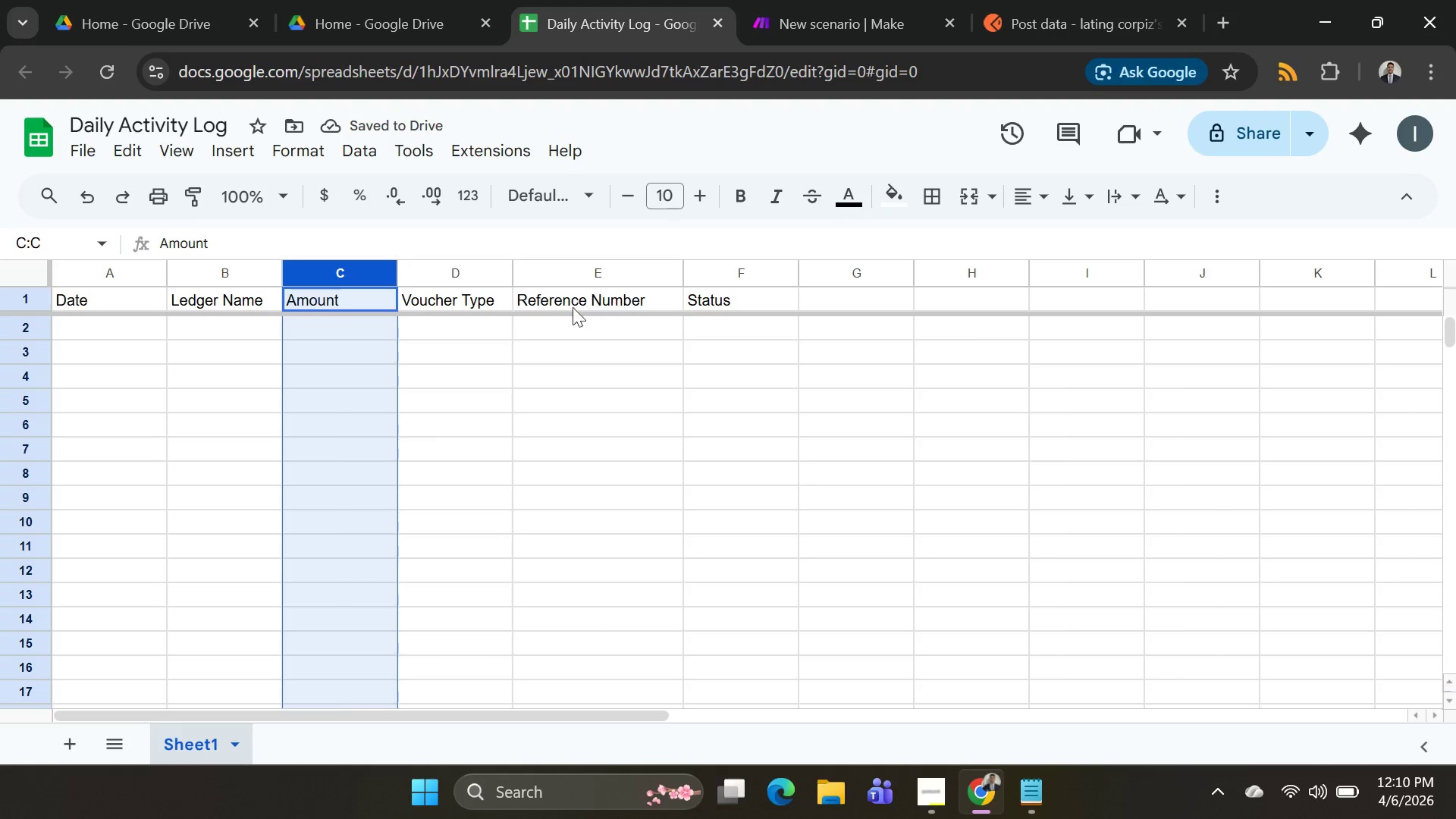 
wait(5.38)
 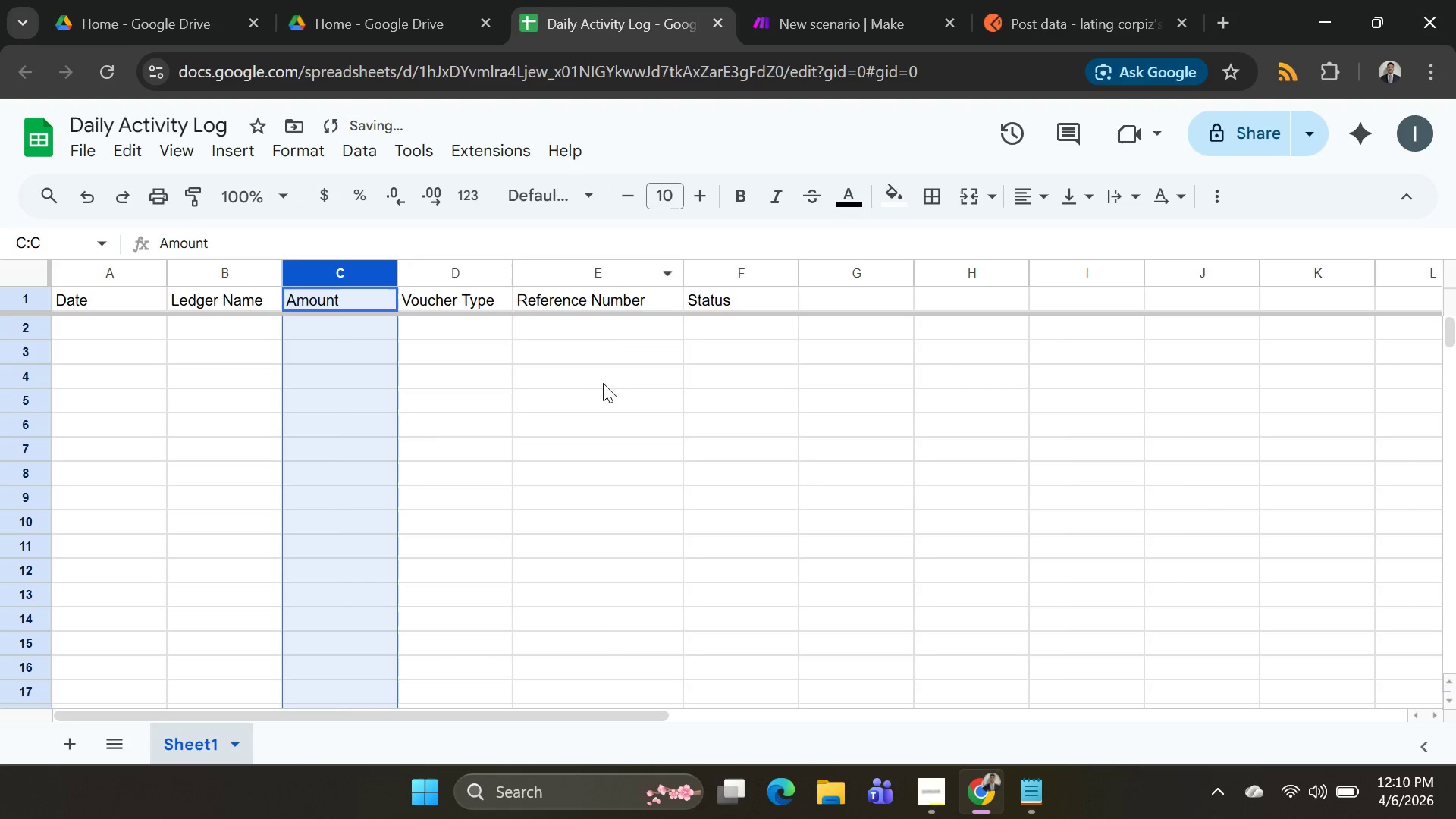 
left_click([54, 296])
 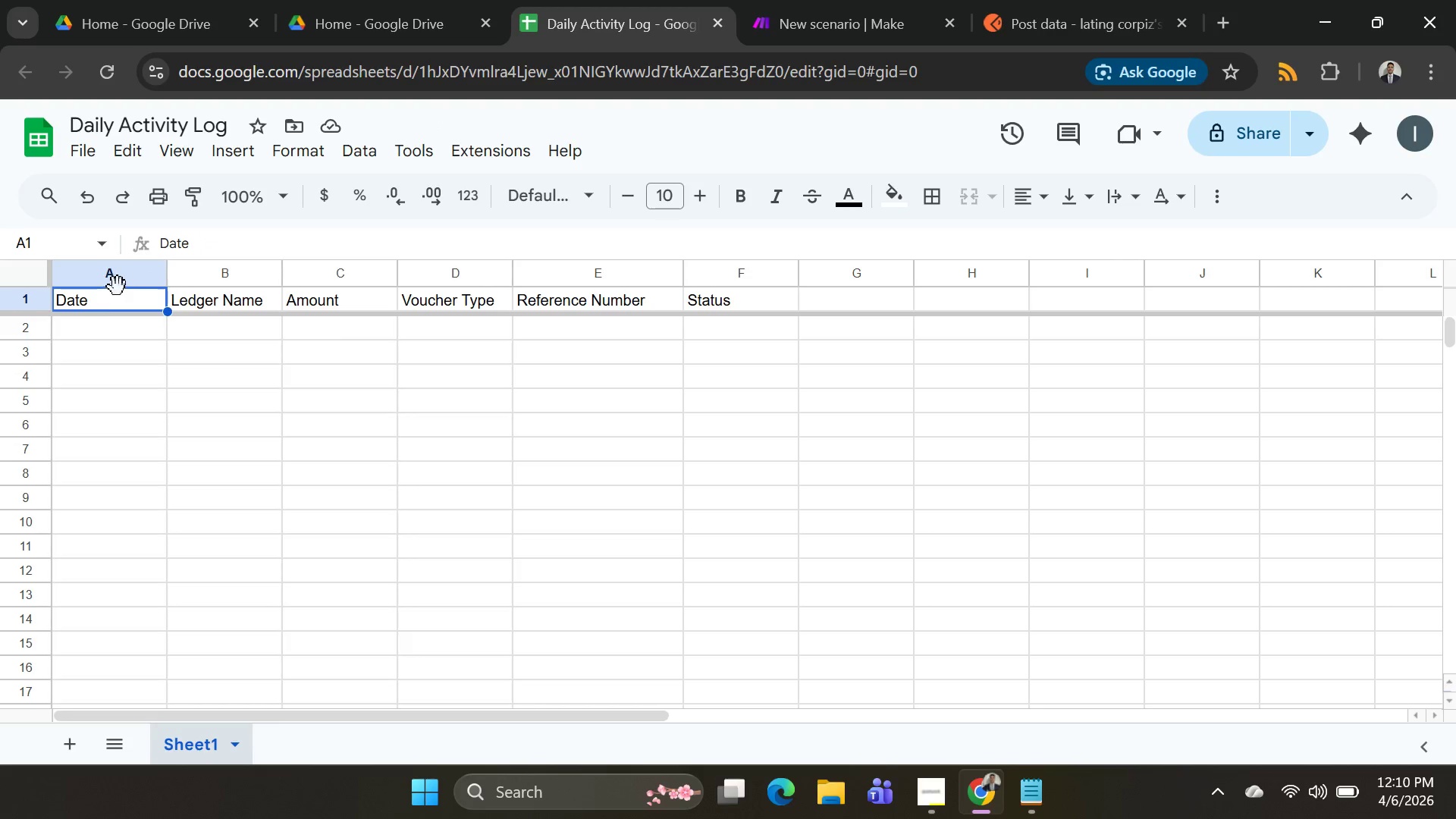 
key(Shift+ArrowRight)
 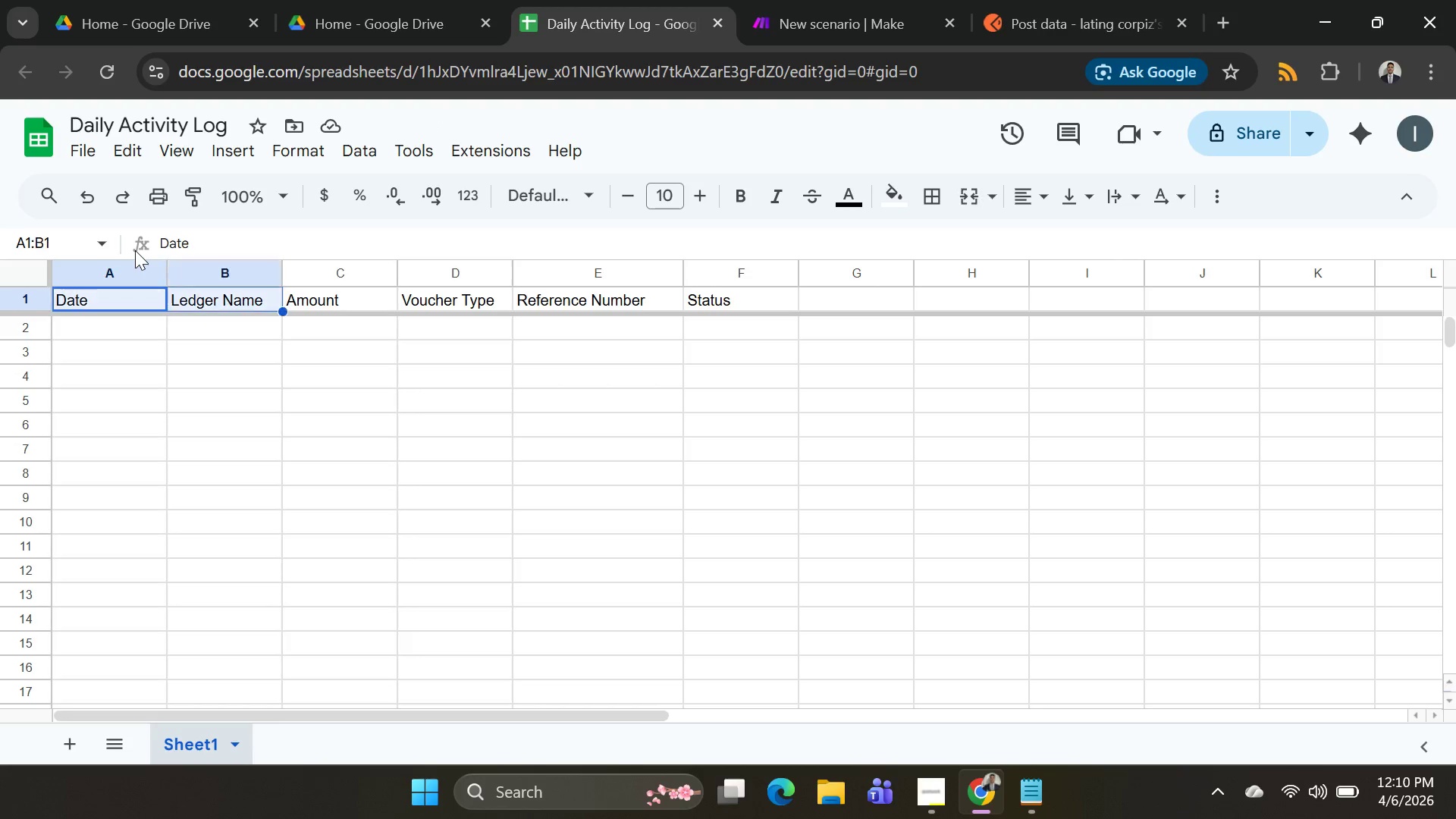 
key(Shift+ArrowRight)
 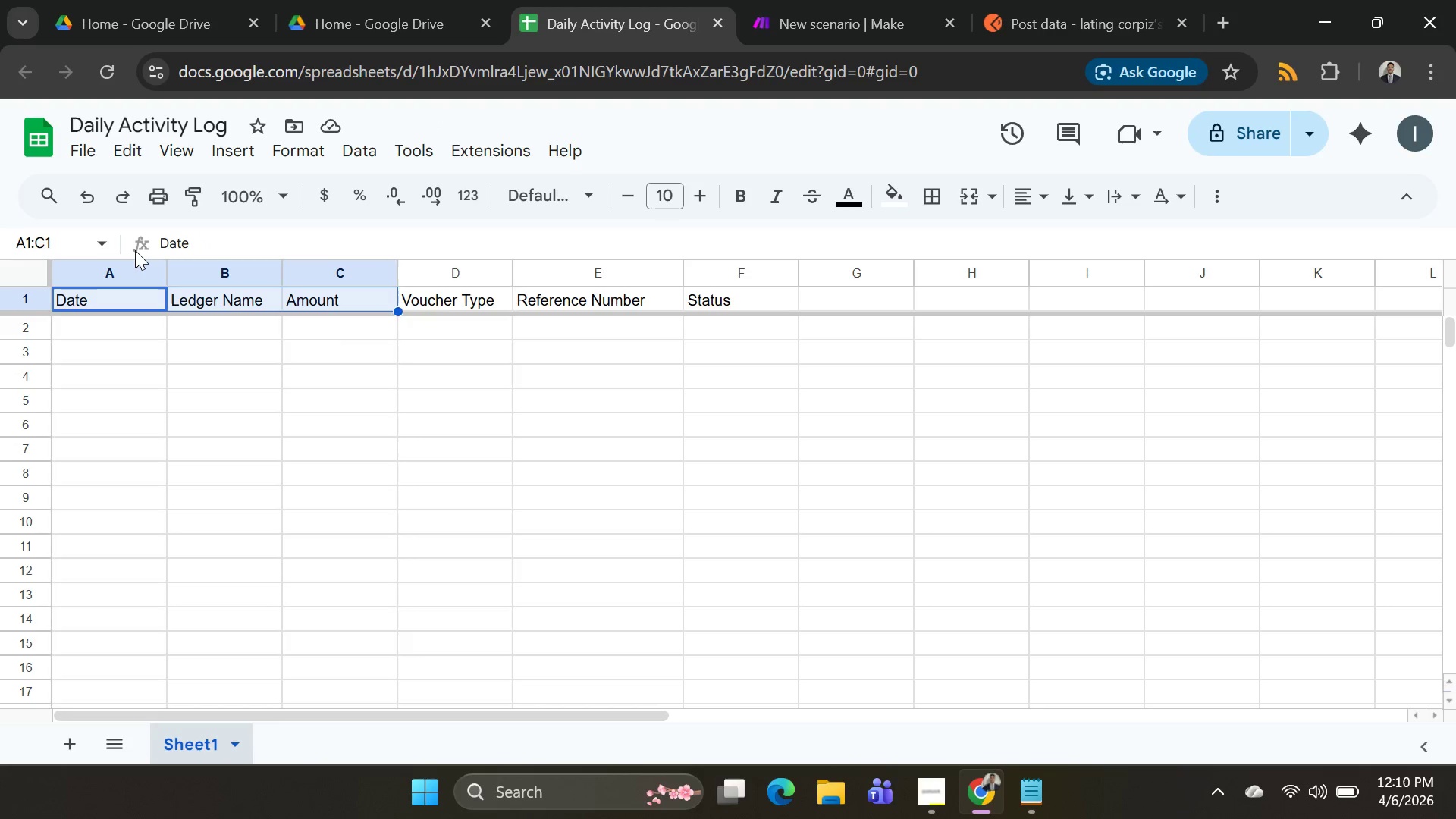 
key(Shift+ArrowRight)
 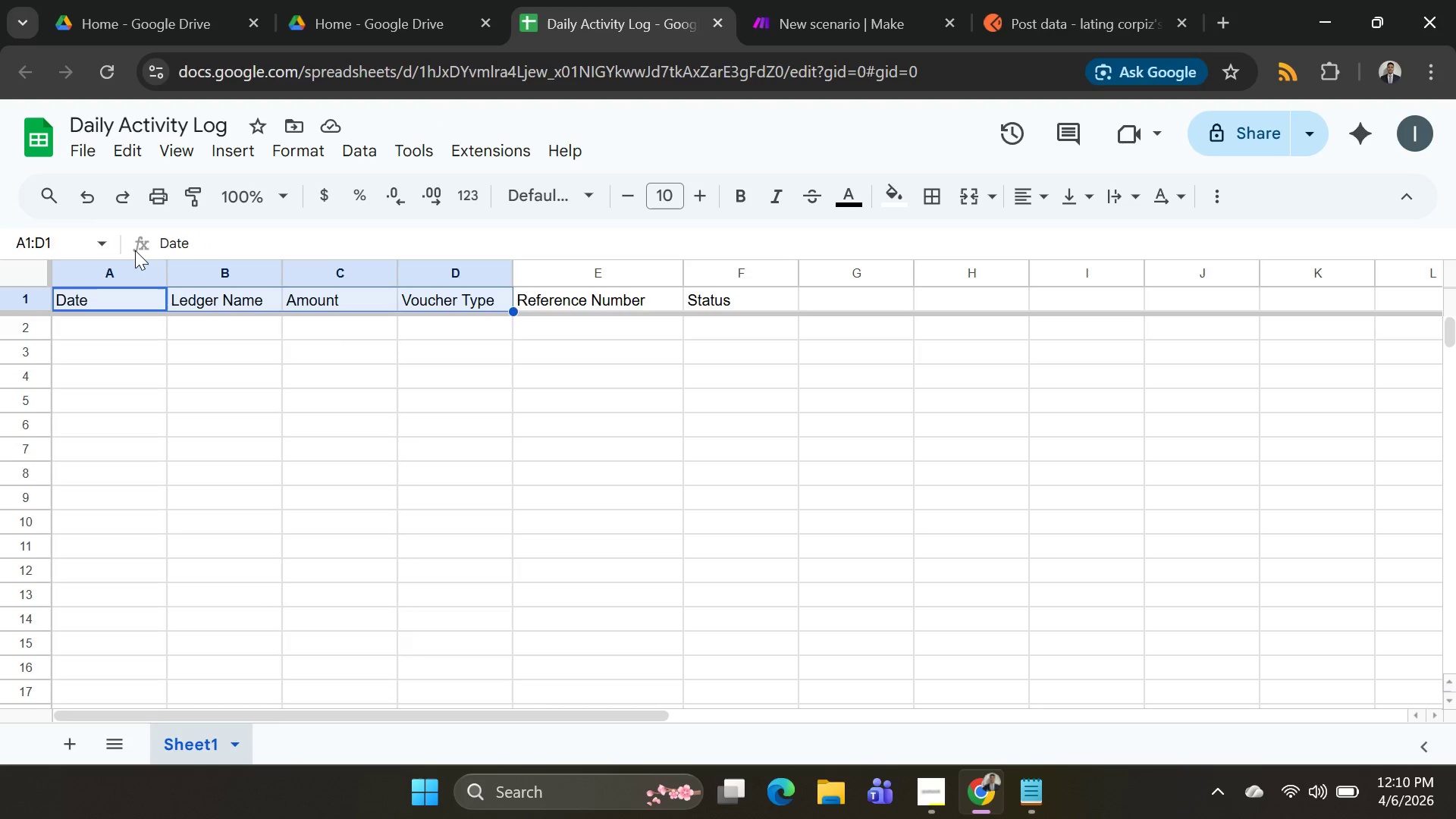 
key(Shift+ArrowRight)
 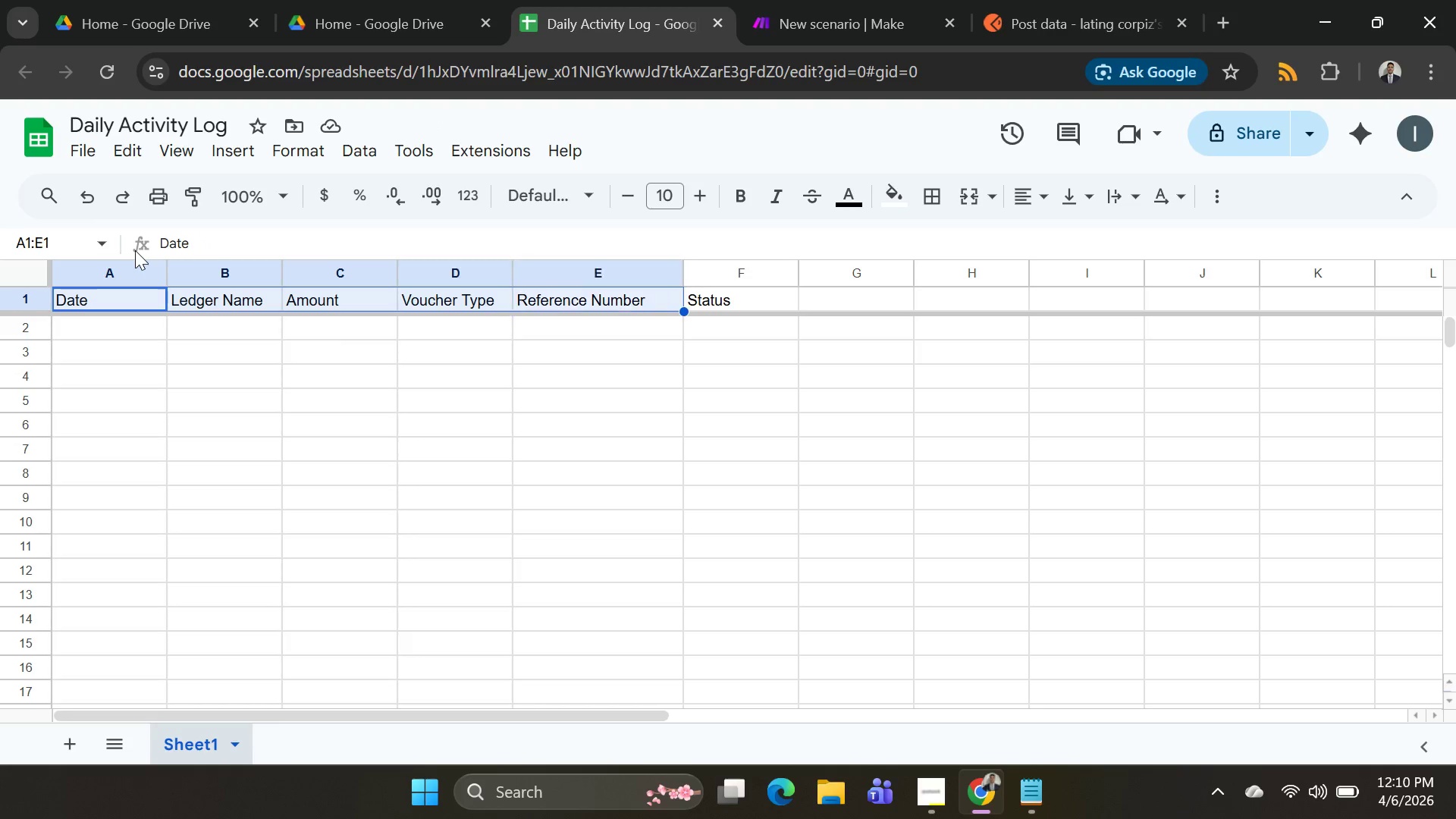 
key(Shift+ArrowRight)
 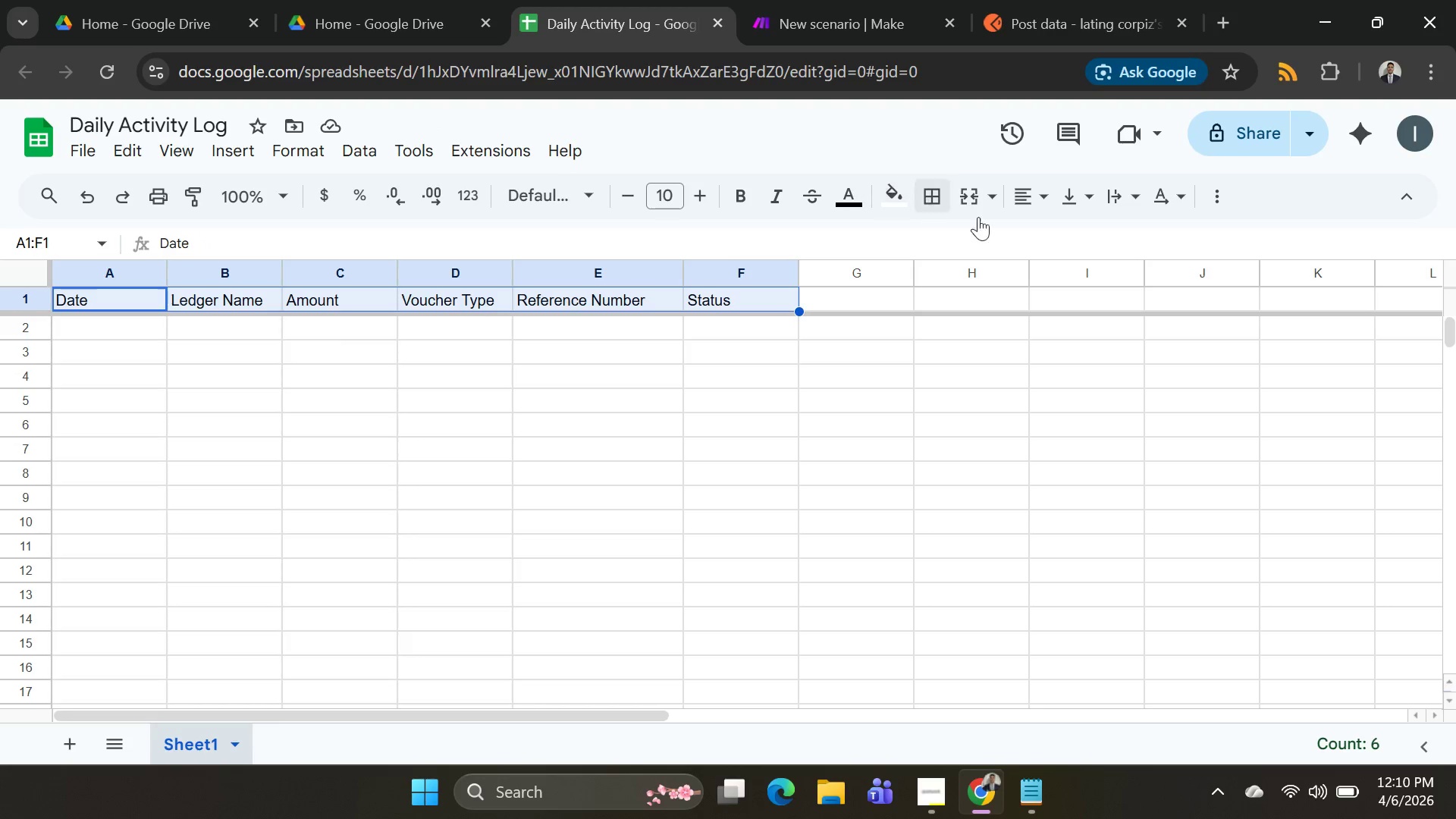 
left_click([1046, 192])
 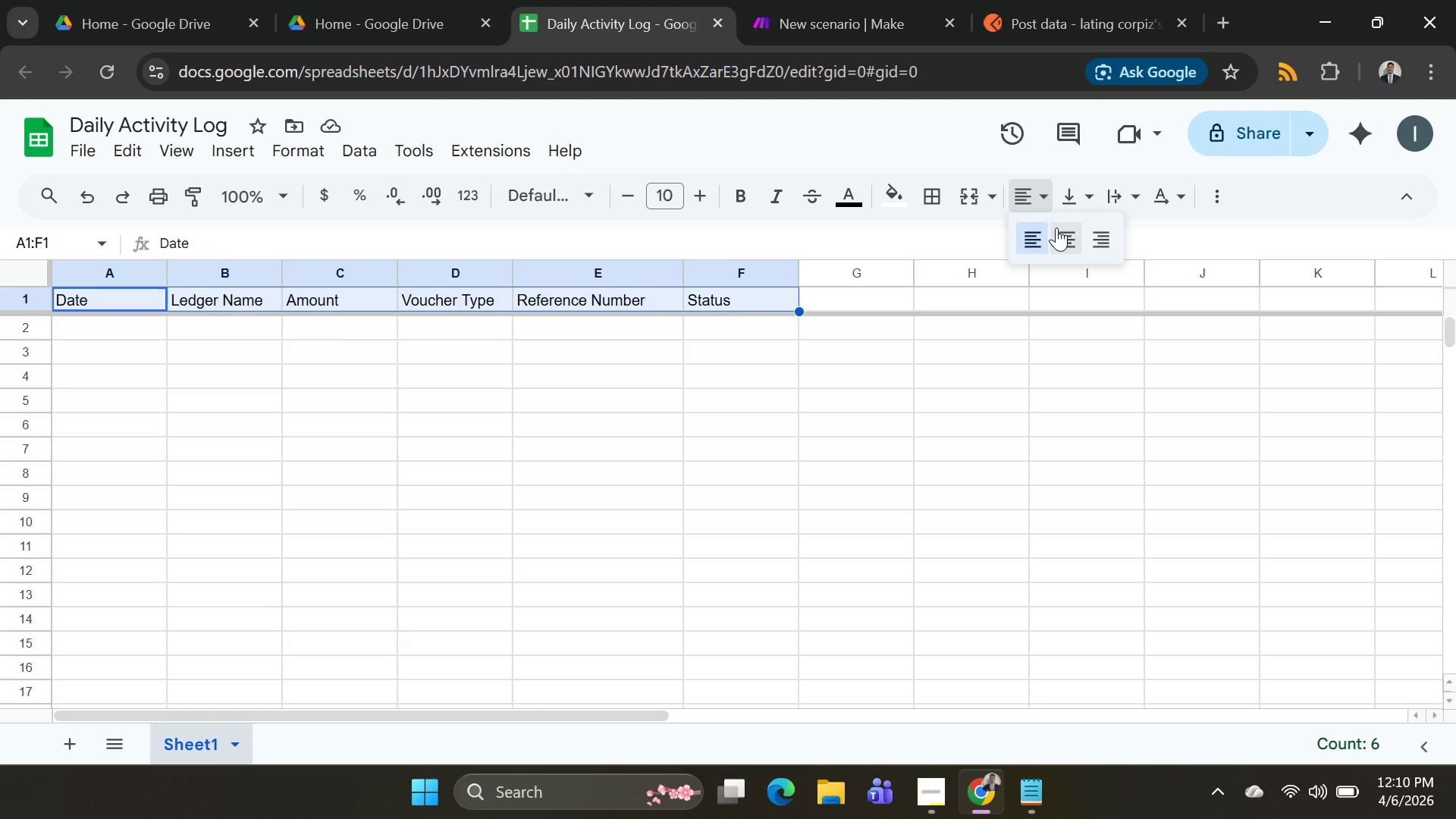 
left_click([1056, 228])
 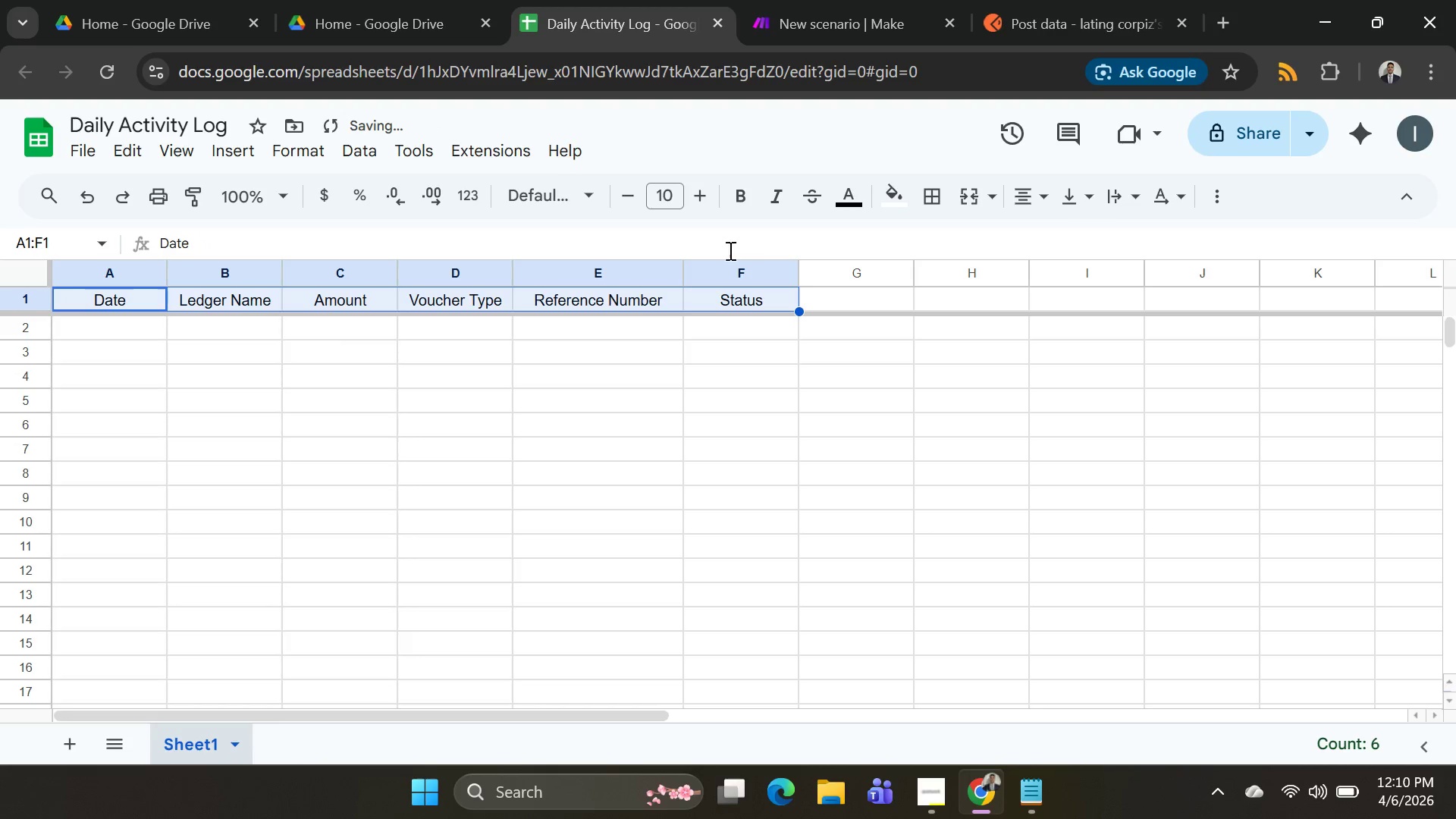 
mouse_move([827, 185])
 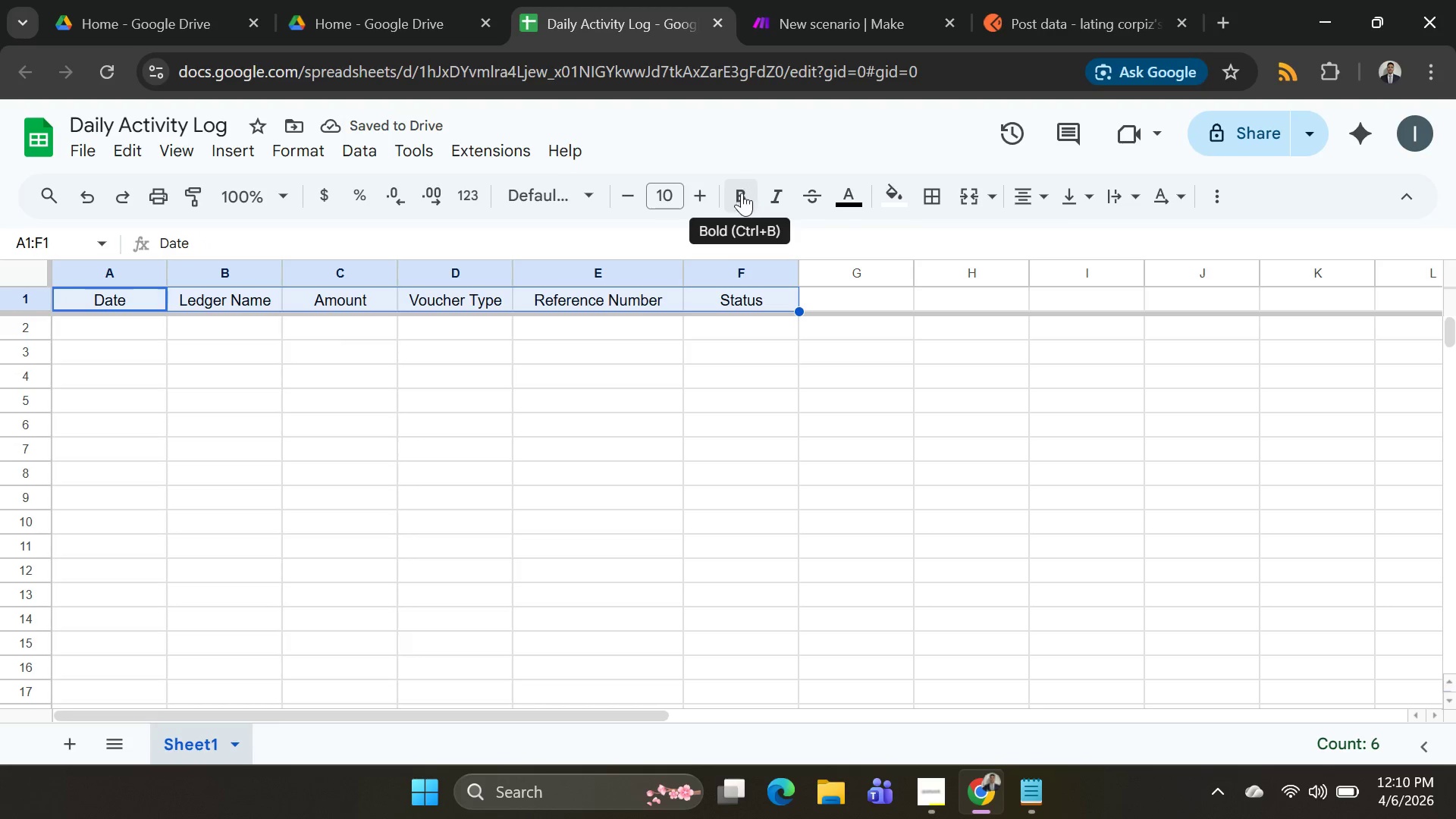 
left_click([742, 194])
 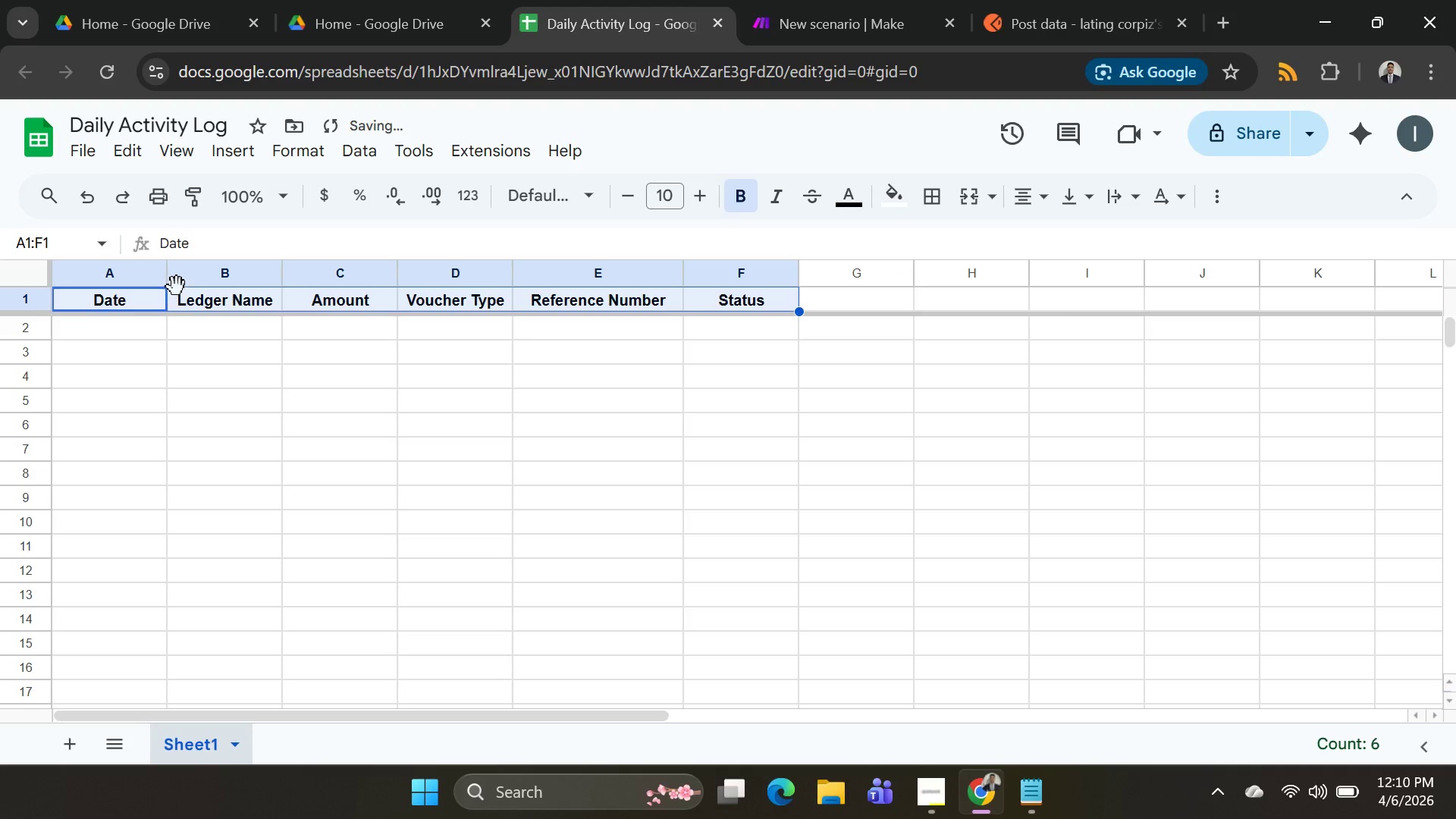 
left_click_drag(start_coordinate=[172, 271], to_coordinate=[199, 293])
 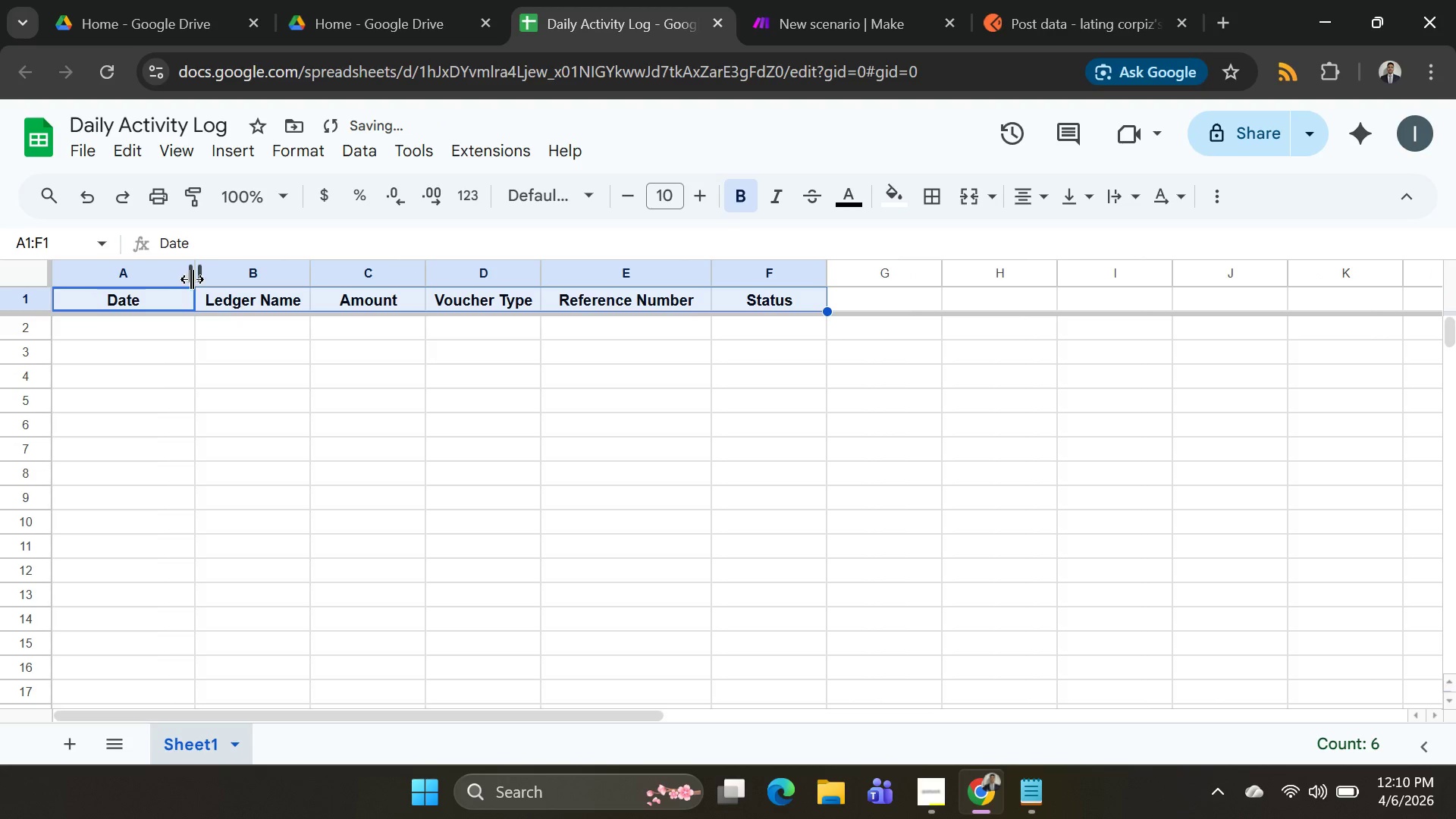 
left_click_drag(start_coordinate=[192, 279], to_coordinate=[216, 285])
 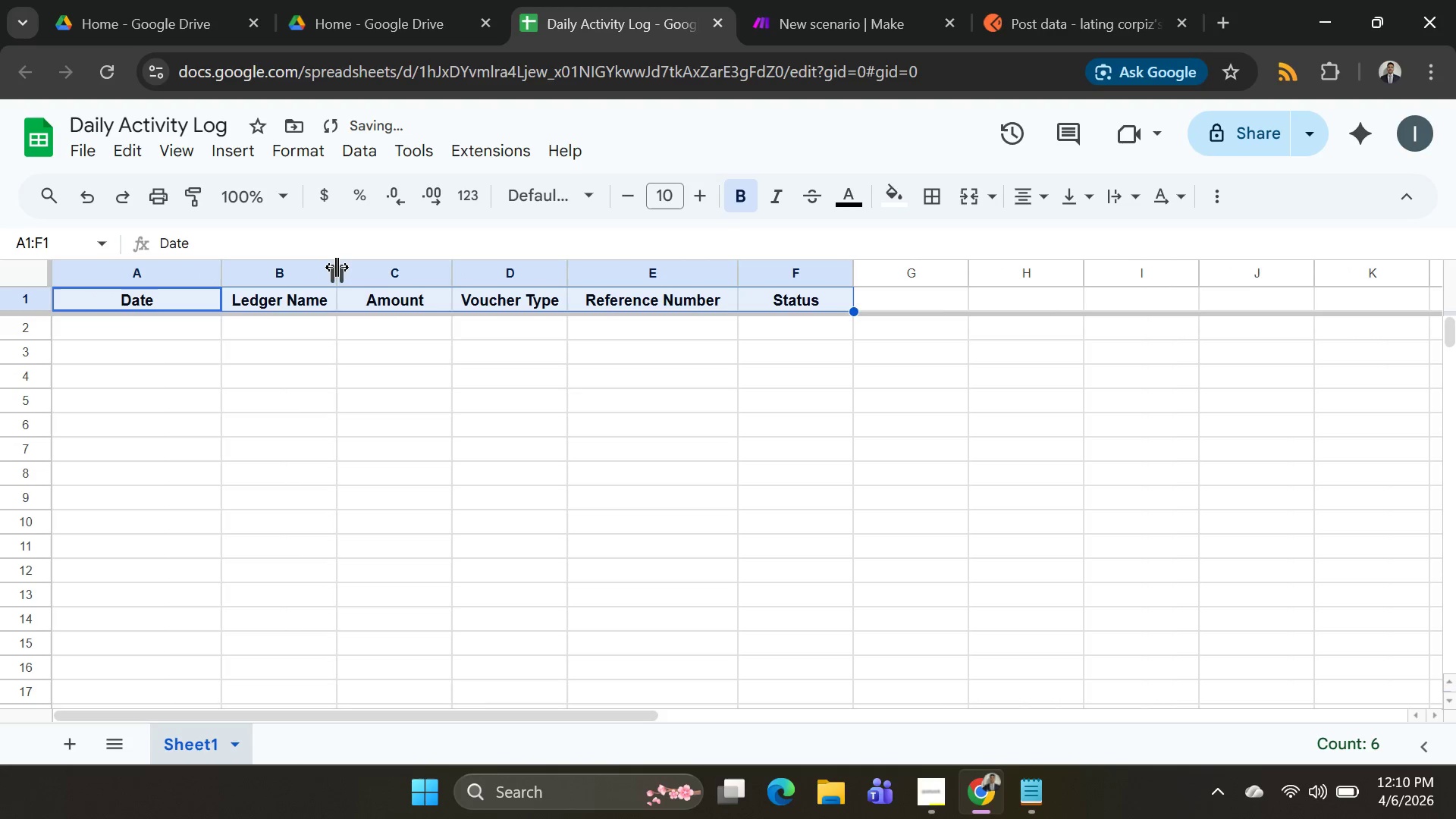 
left_click_drag(start_coordinate=[335, 267], to_coordinate=[392, 276])
 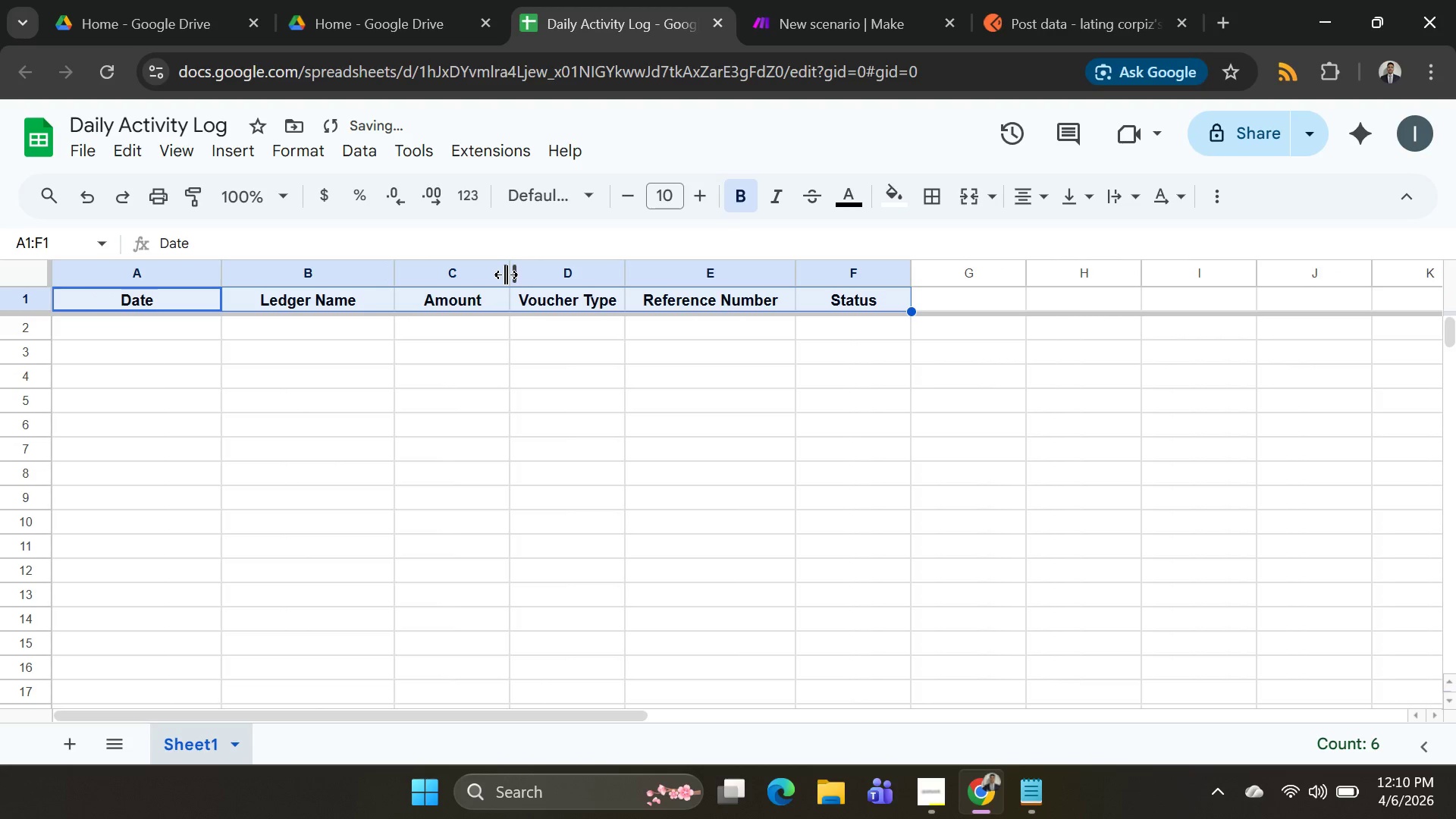 
left_click_drag(start_coordinate=[506, 275], to_coordinate=[597, 287])
 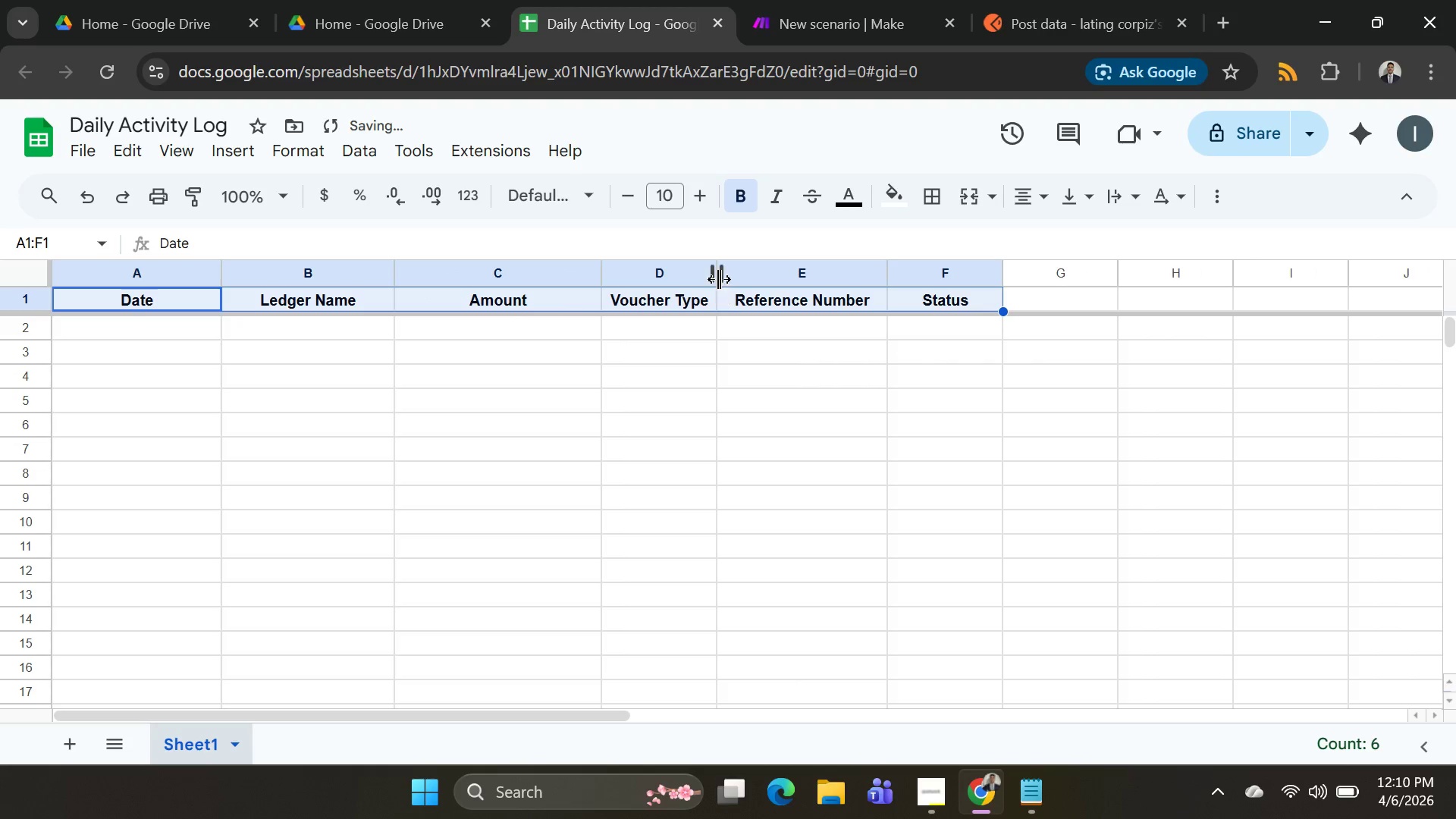 
left_click_drag(start_coordinate=[719, 272], to_coordinate=[804, 280])
 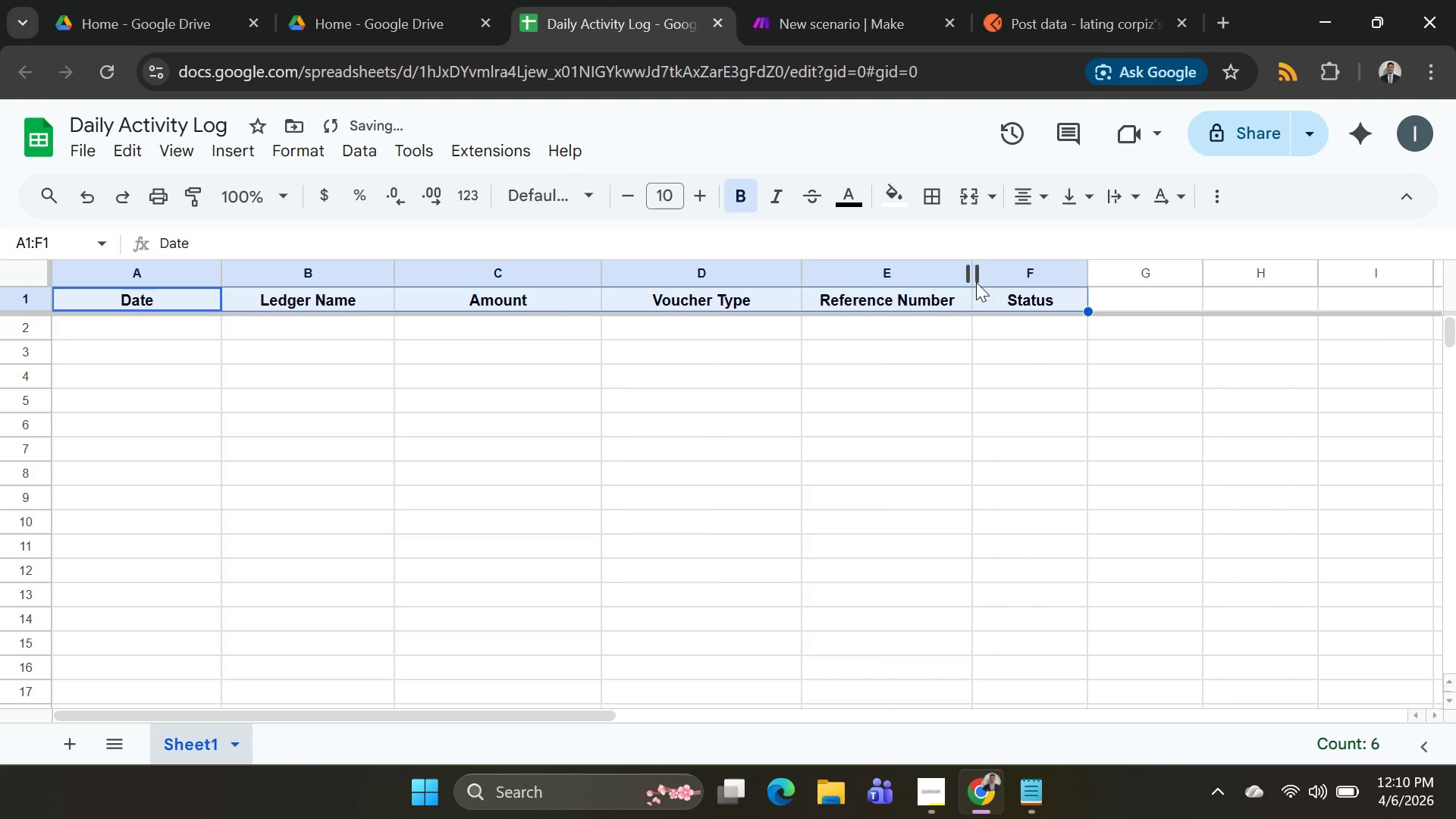 
left_click_drag(start_coordinate=[975, 281], to_coordinate=[1010, 281])
 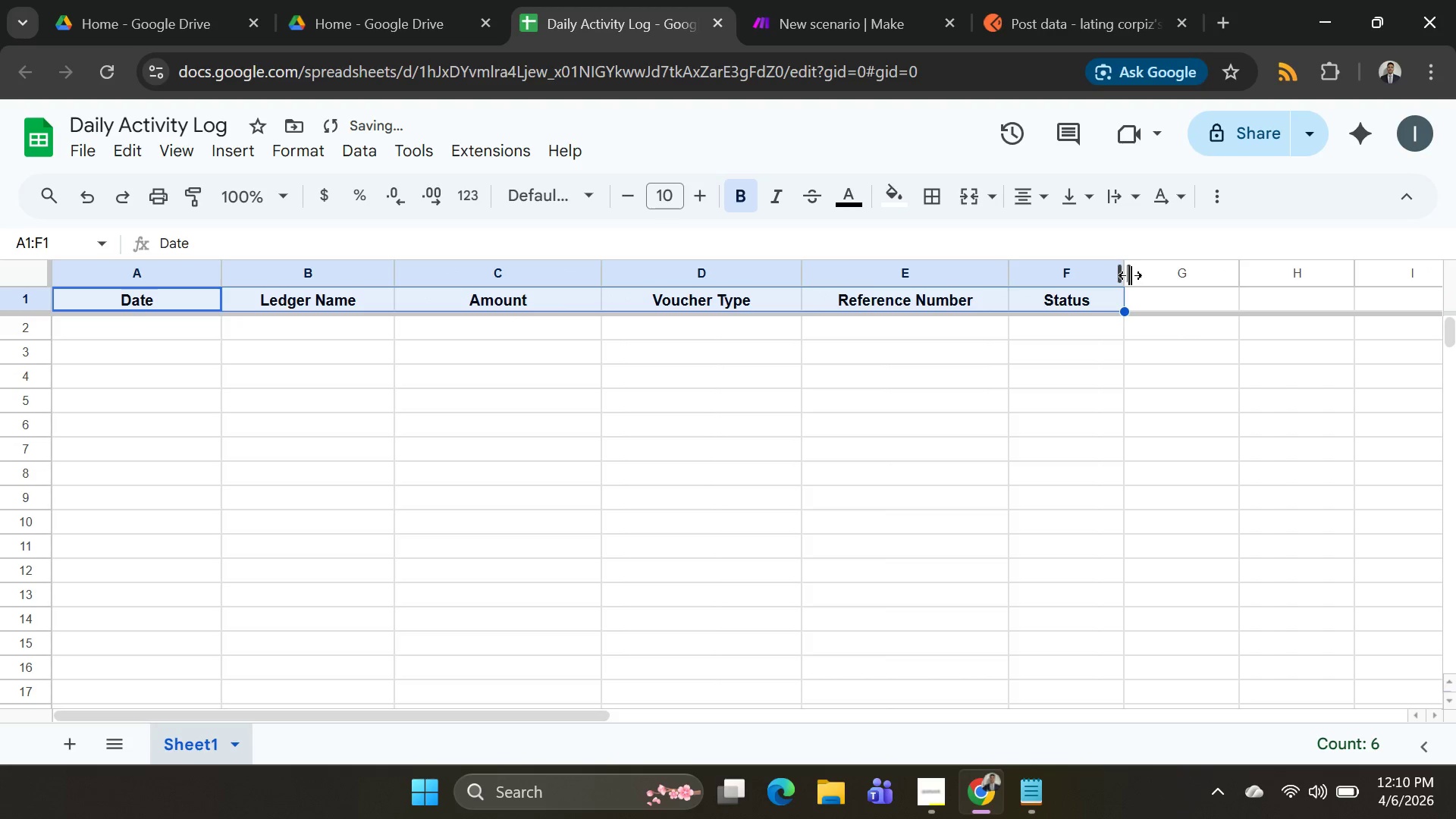 
left_click_drag(start_coordinate=[1130, 274], to_coordinate=[1200, 280])
 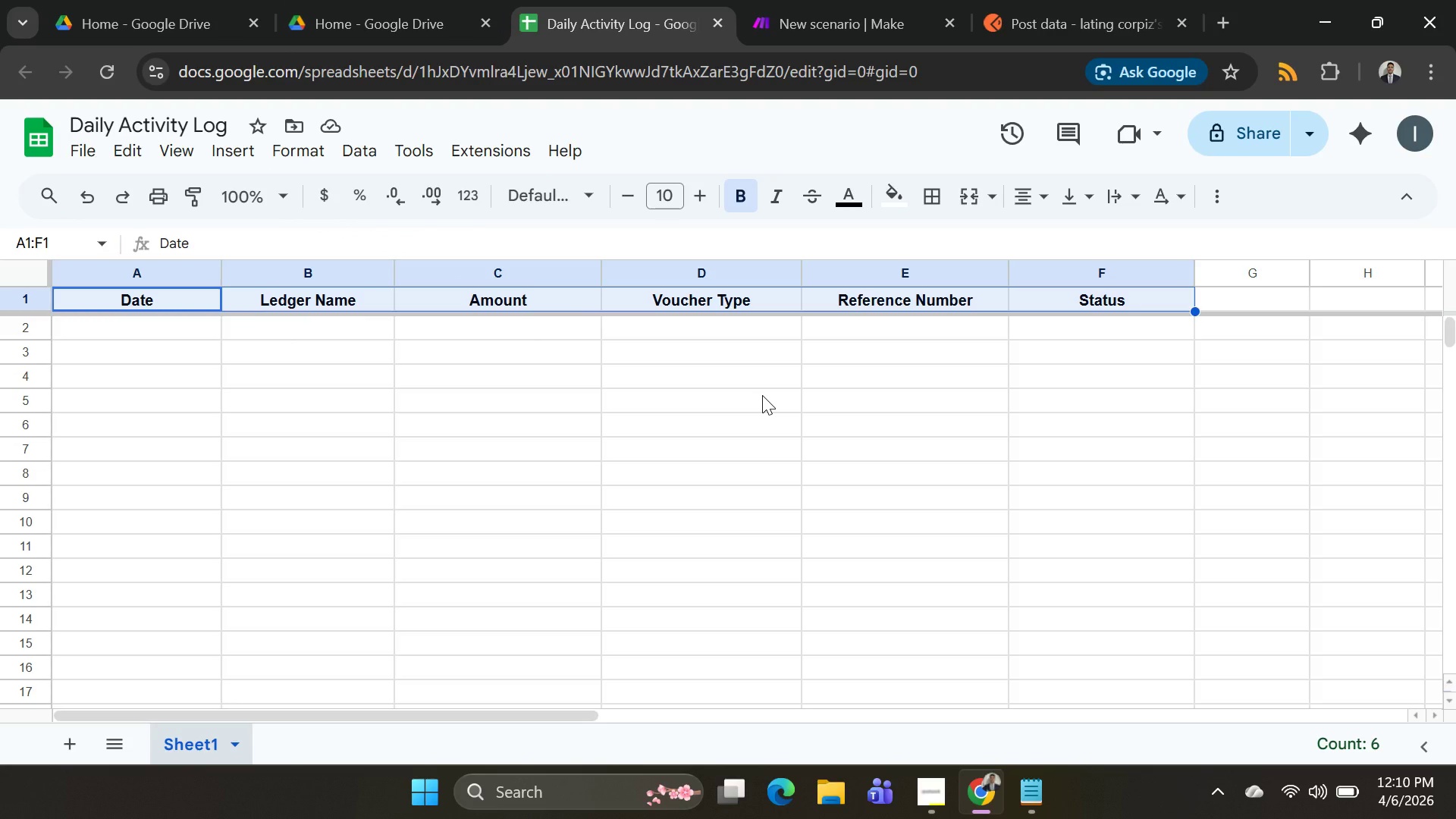 
wait(14.69)
 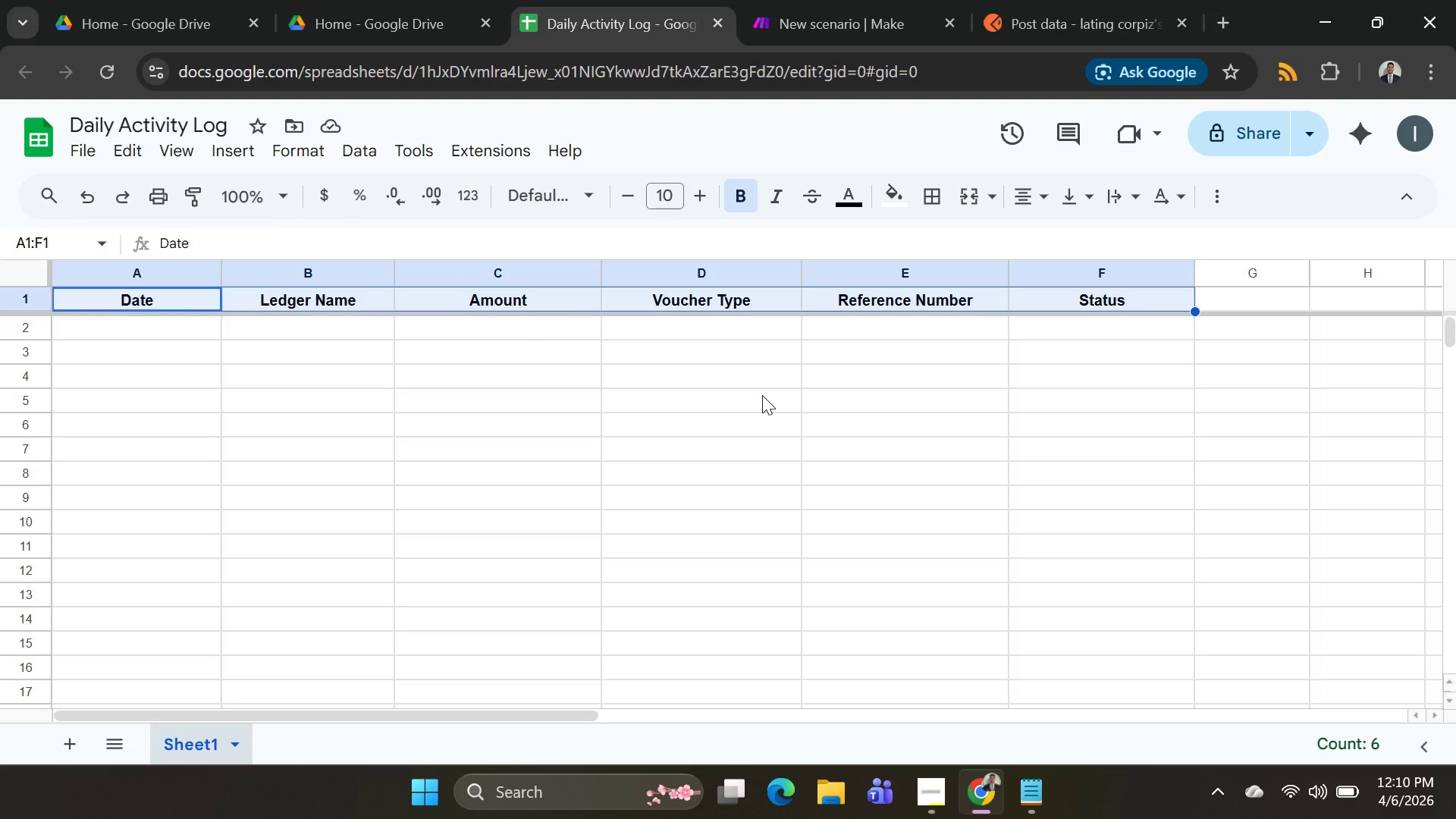 
left_click([893, 191])
 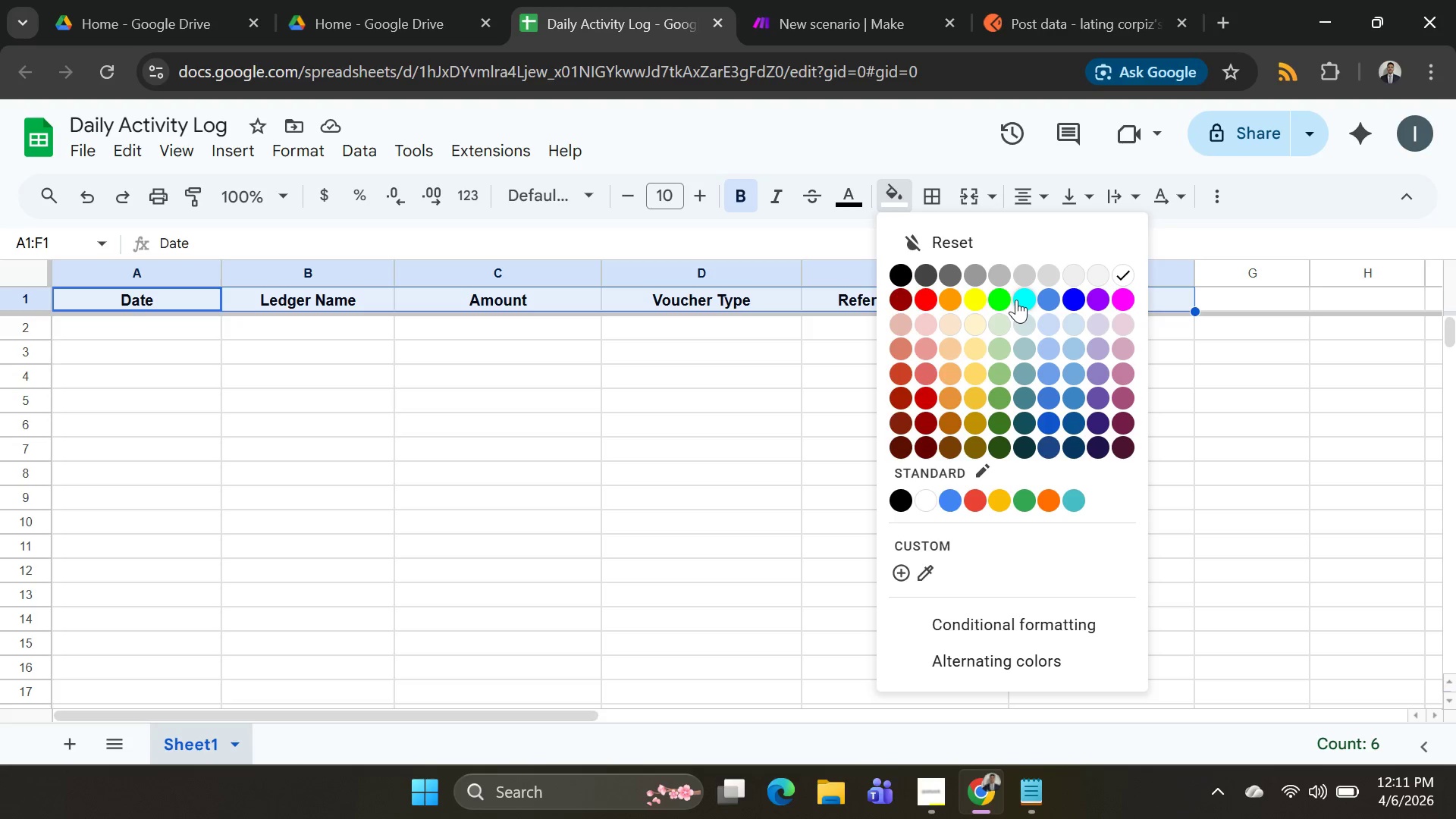 
left_click([1007, 306])
 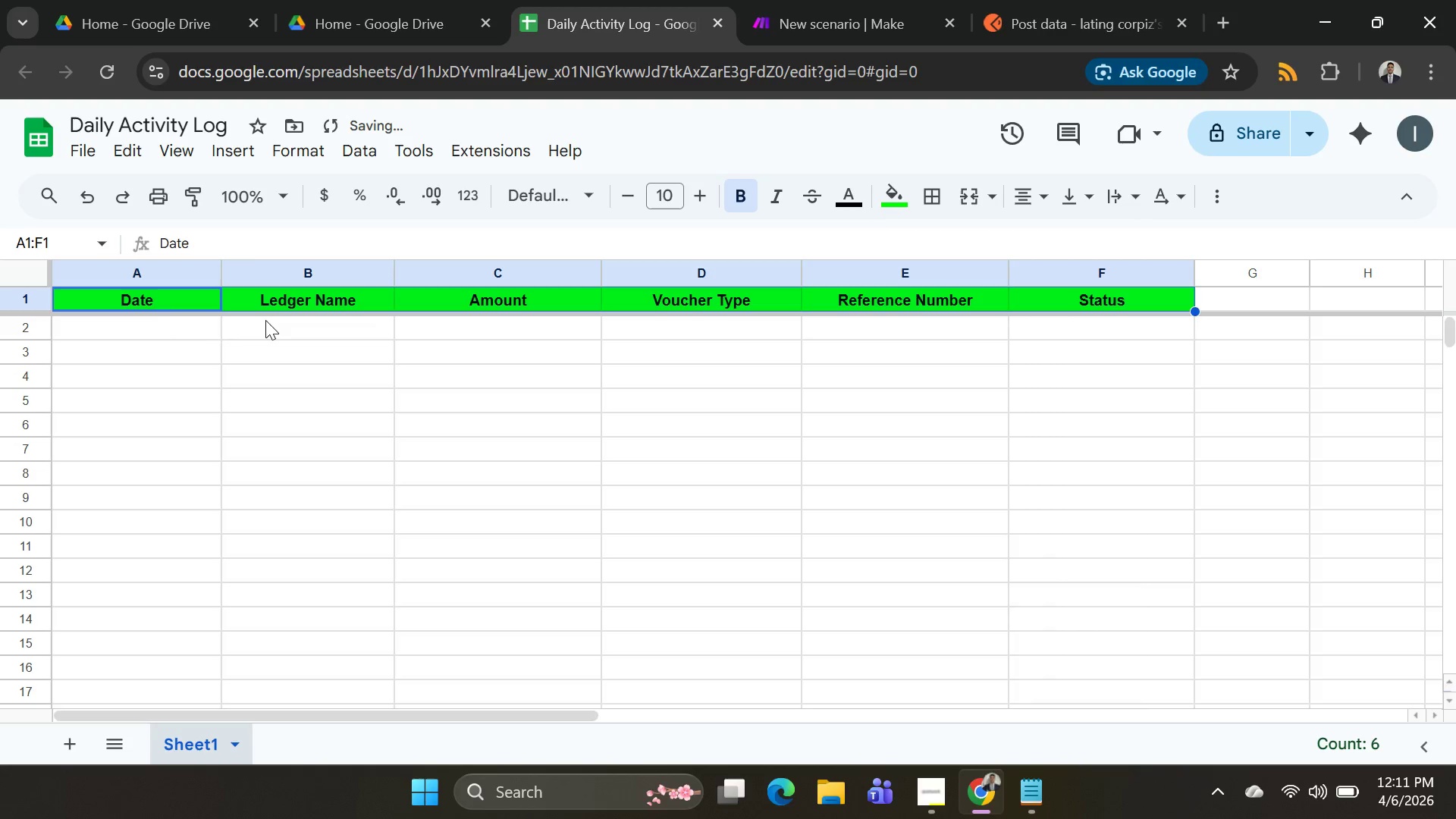 
left_click([130, 318])
 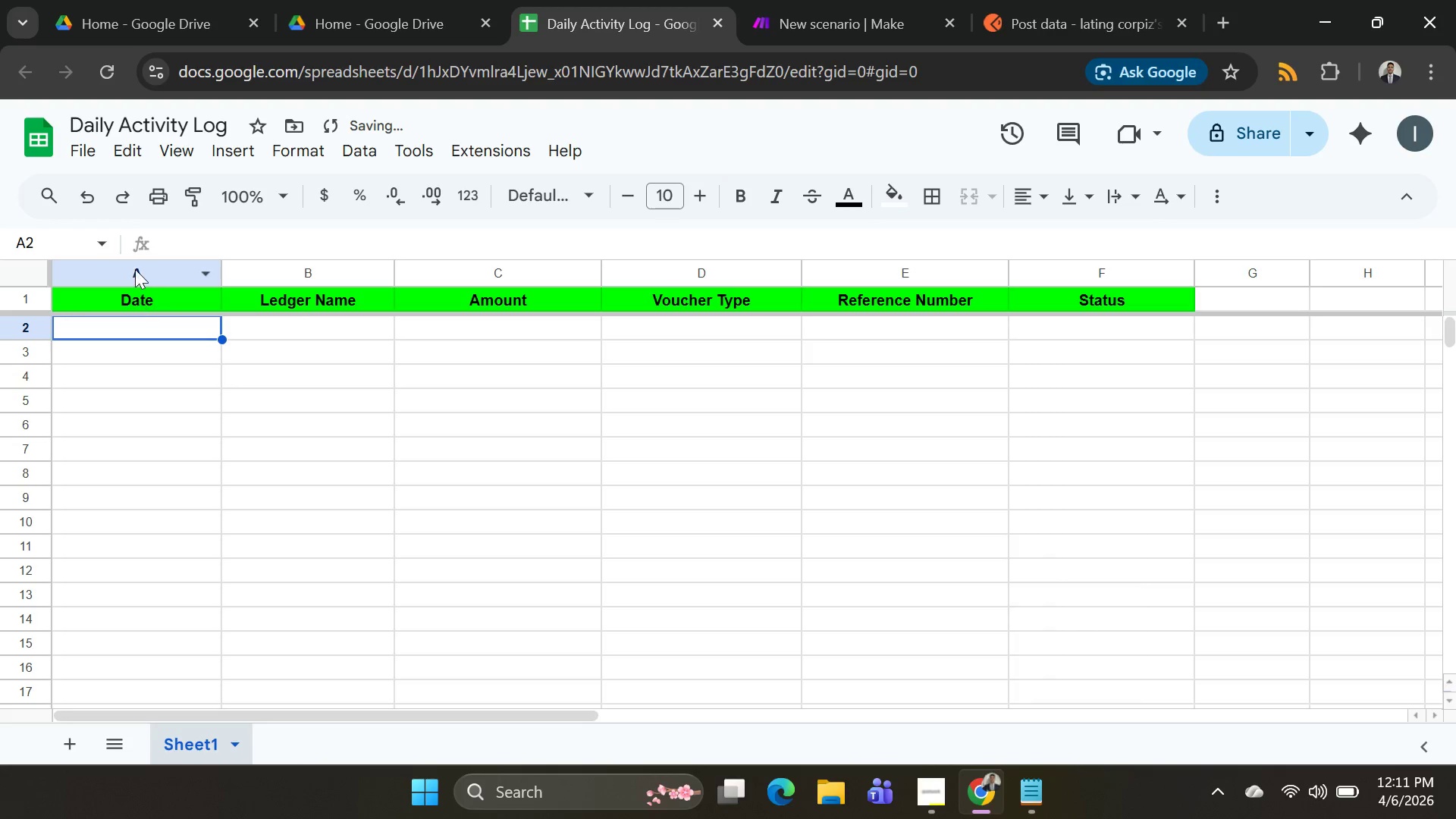 
key(Shift+ArrowRight)
 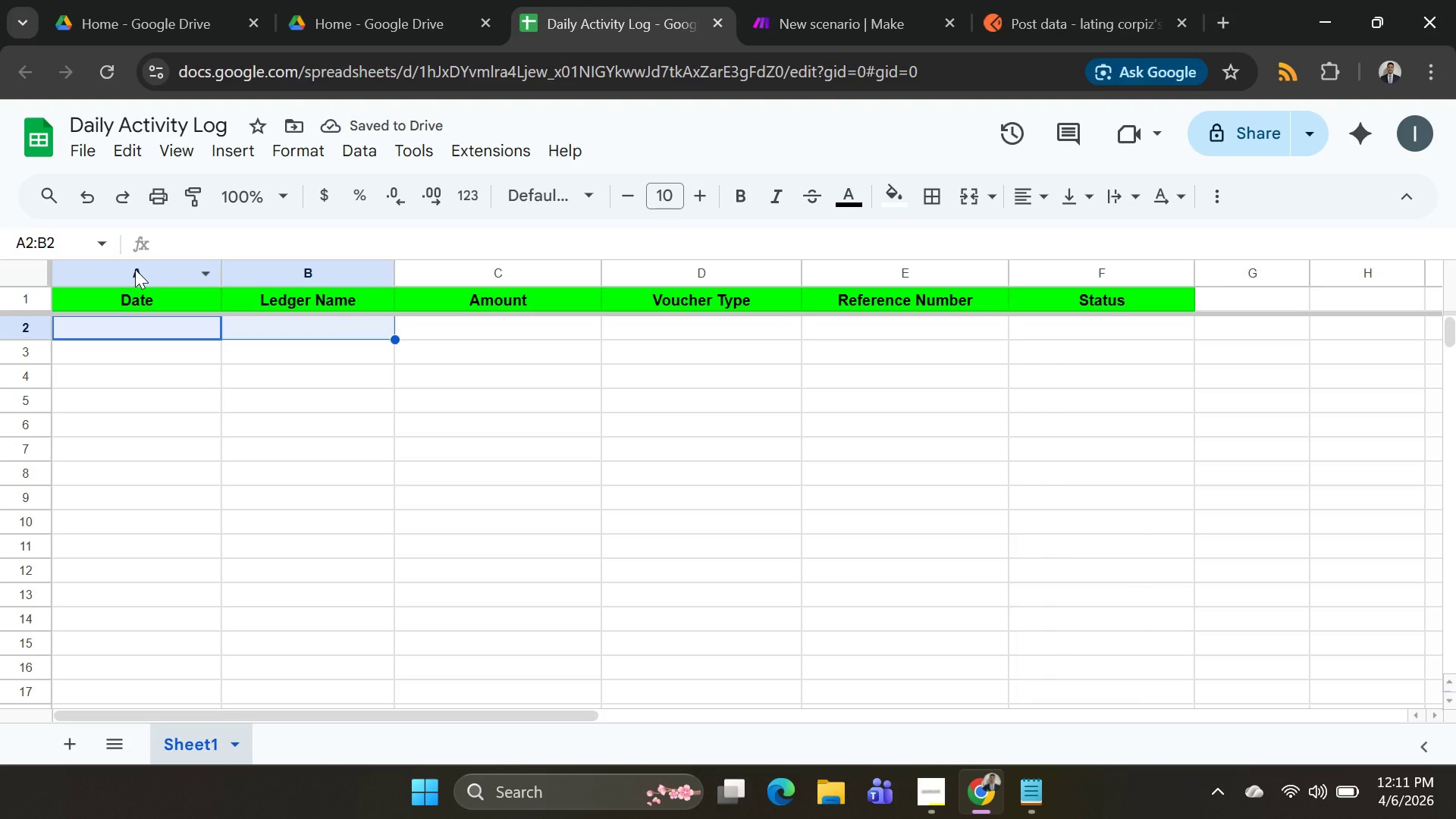 
key(Shift+ArrowRight)
 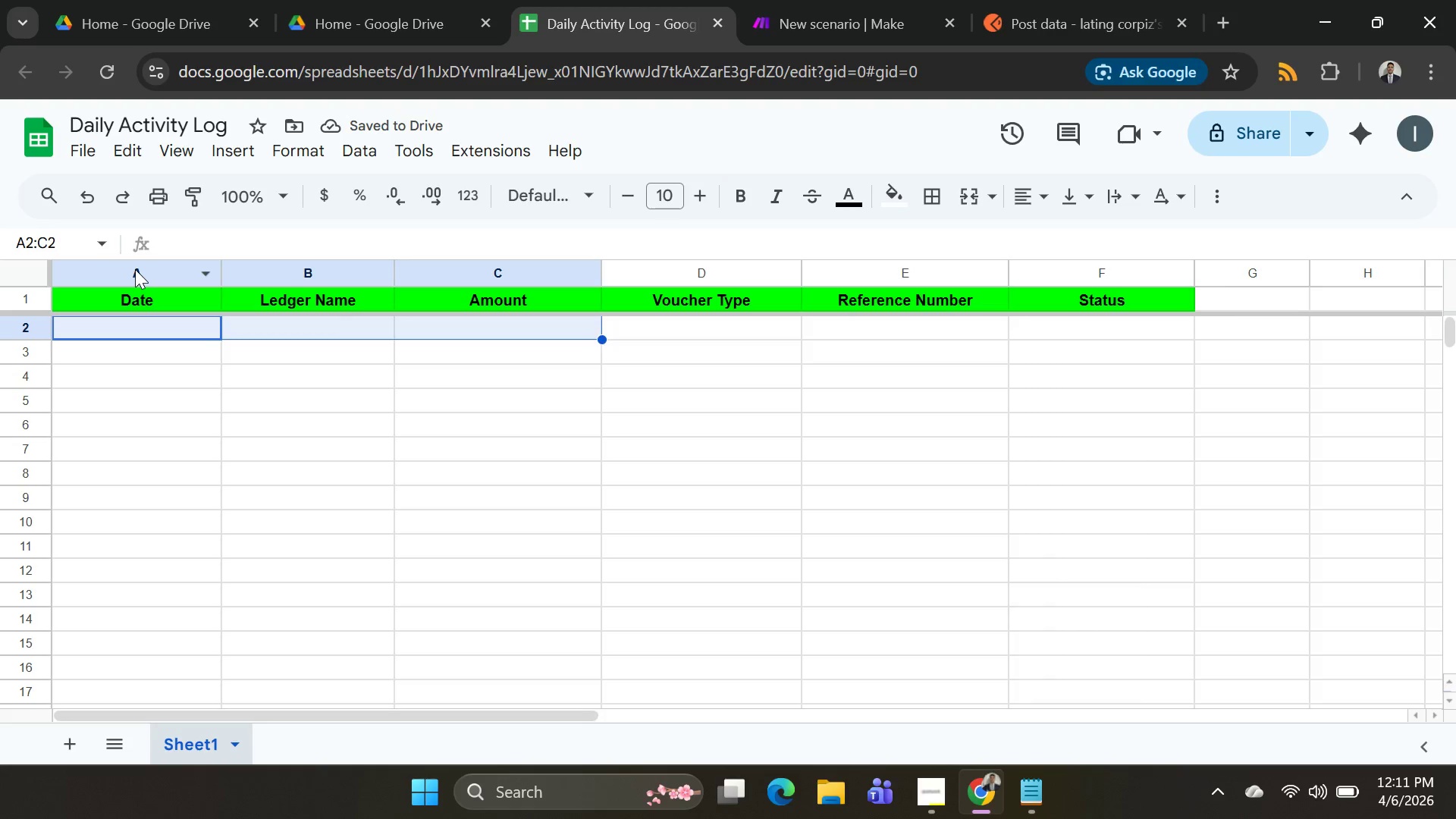 
key(Shift+ArrowRight)
 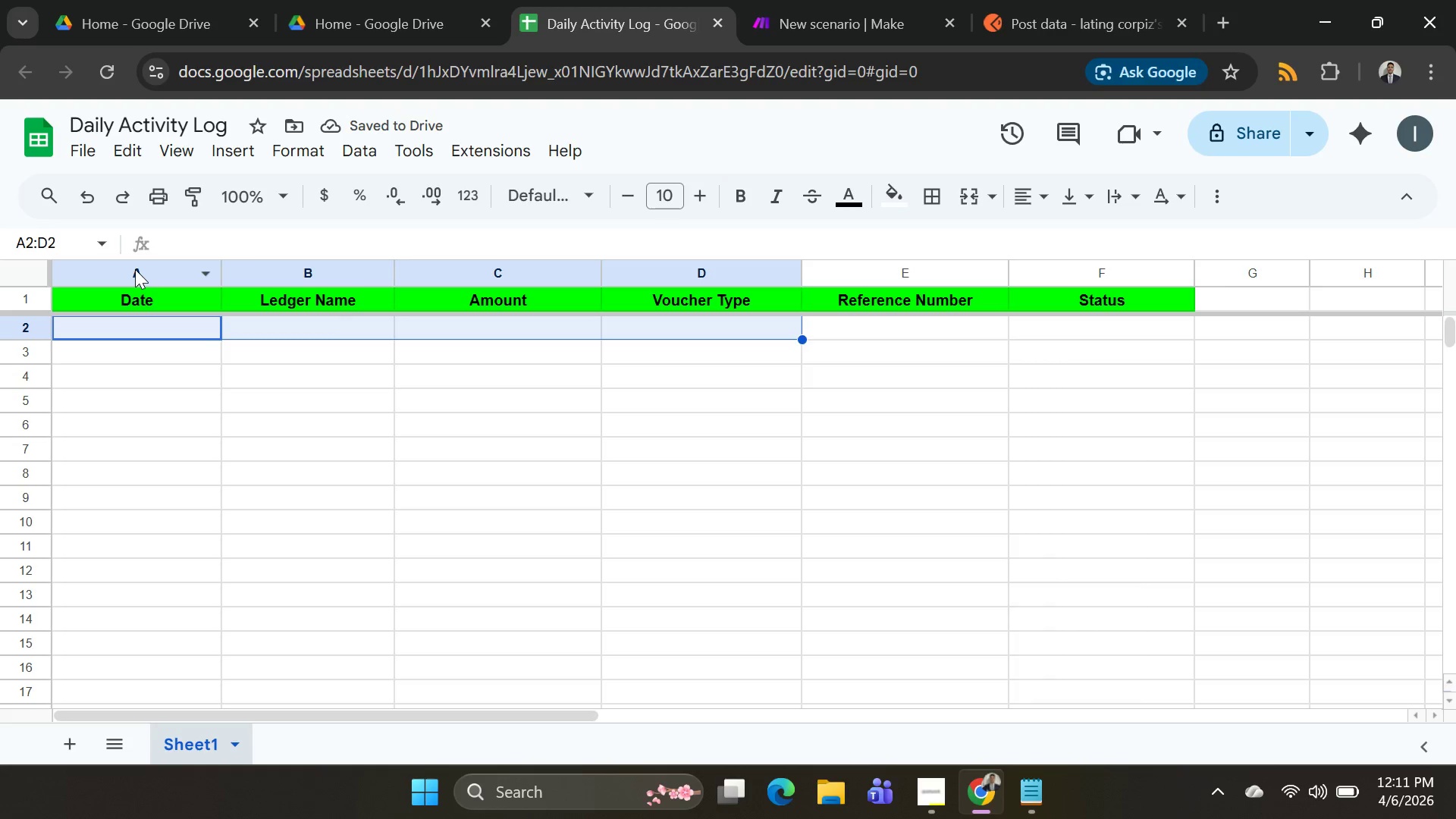 
key(Shift+ArrowRight)
 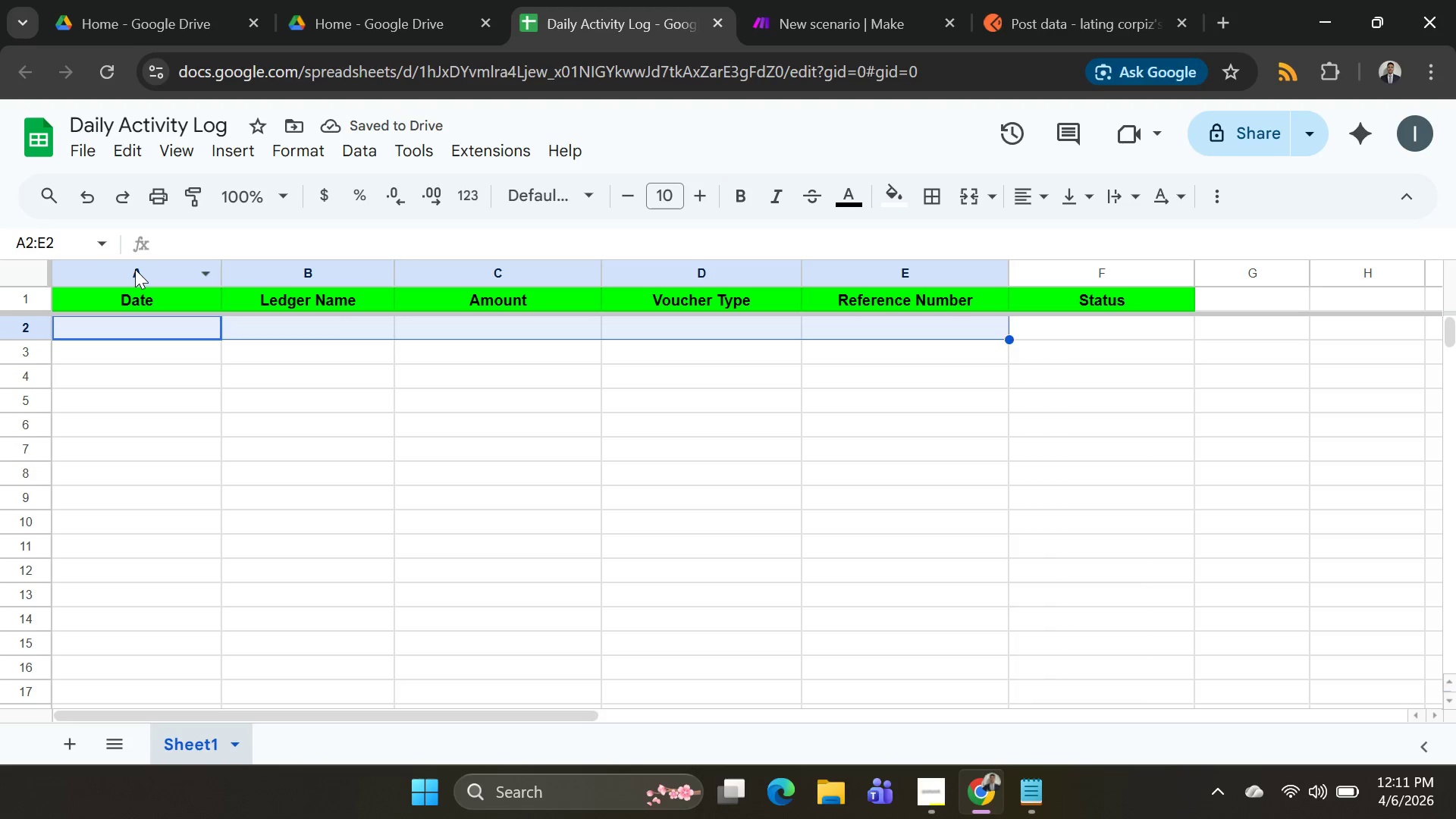 
key(Shift+ArrowRight)
 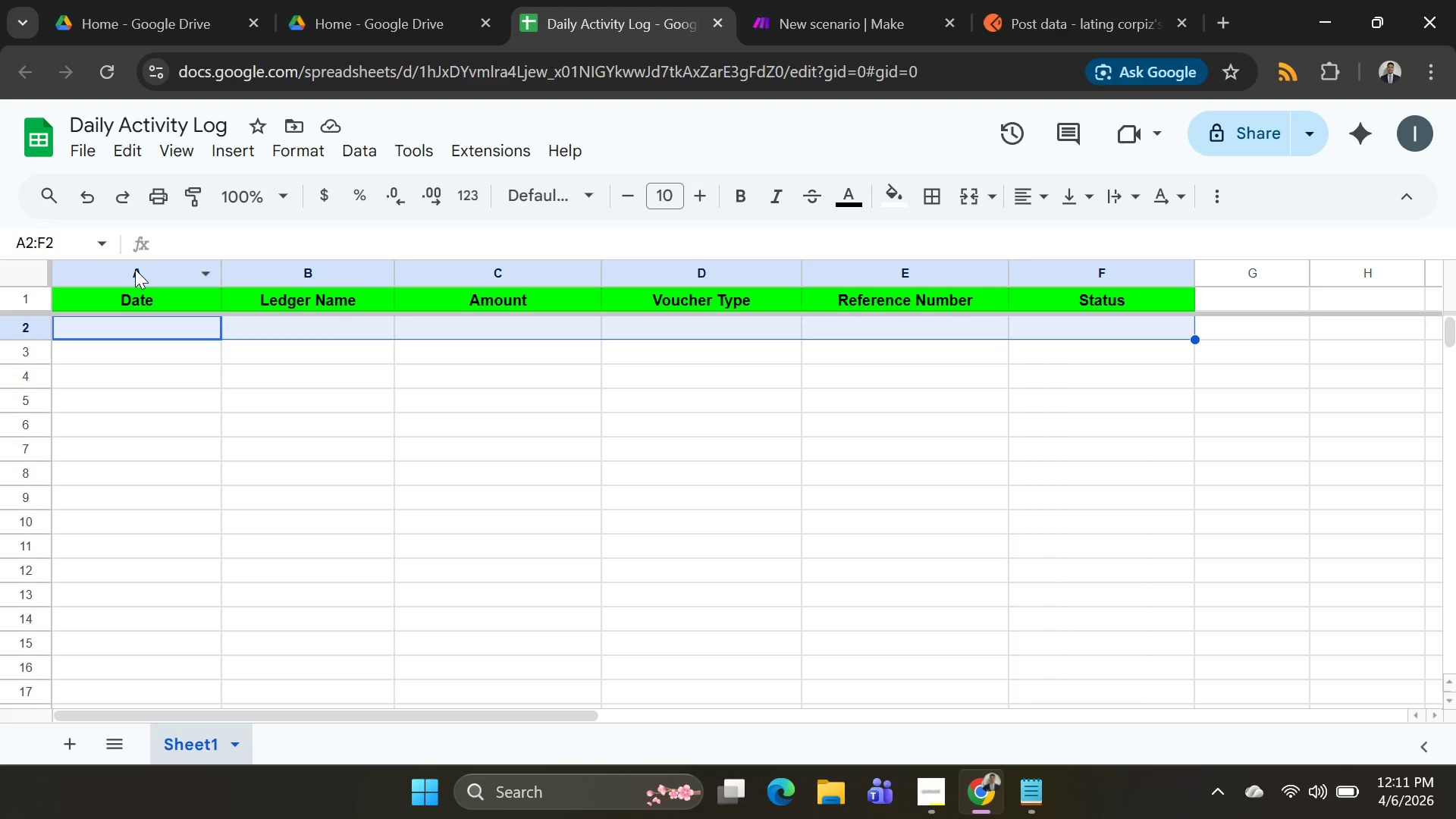 
key(Control+Shift+ArrowDown)
 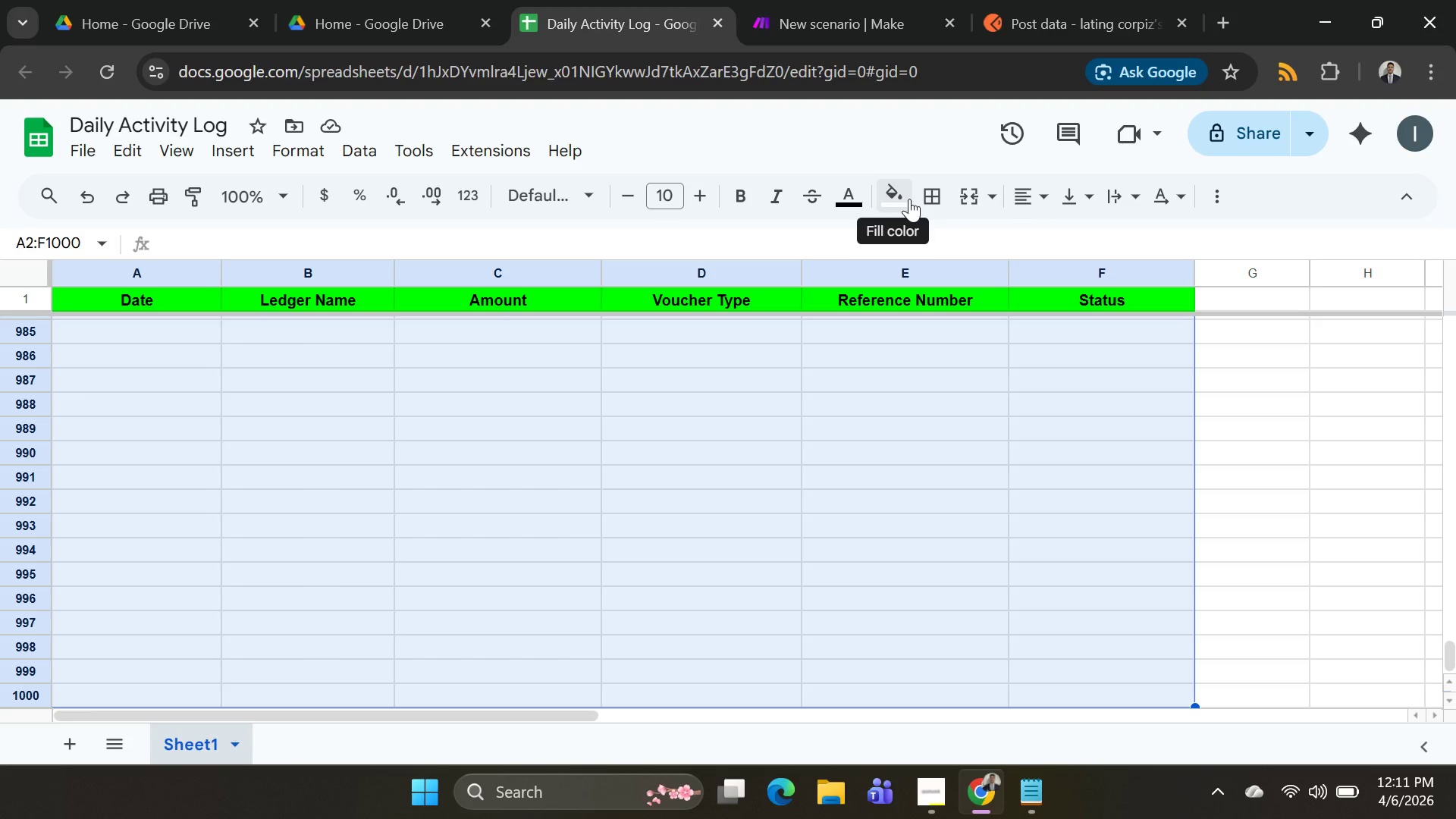 
wait(6.7)
 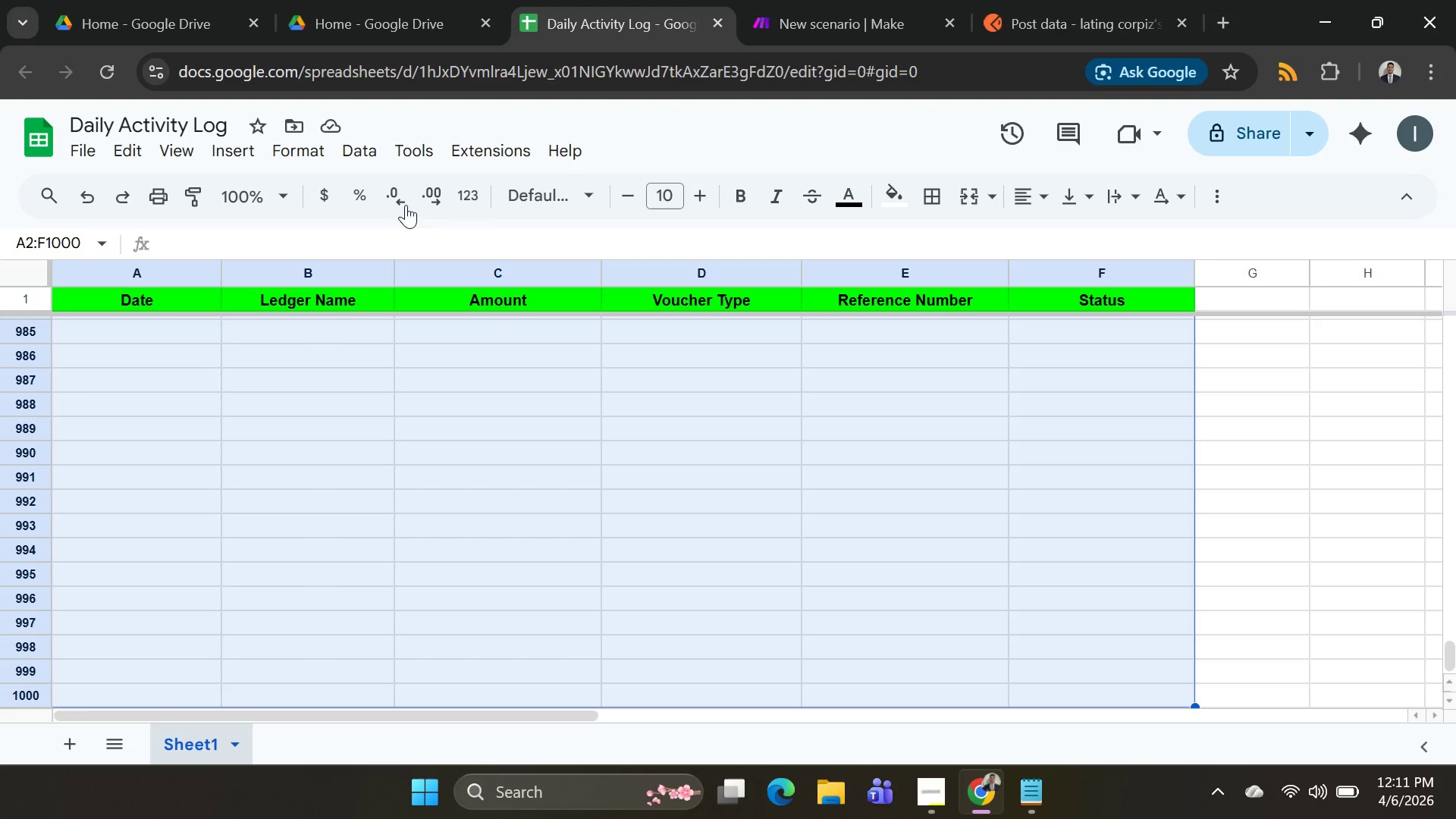 
left_click([907, 199])
 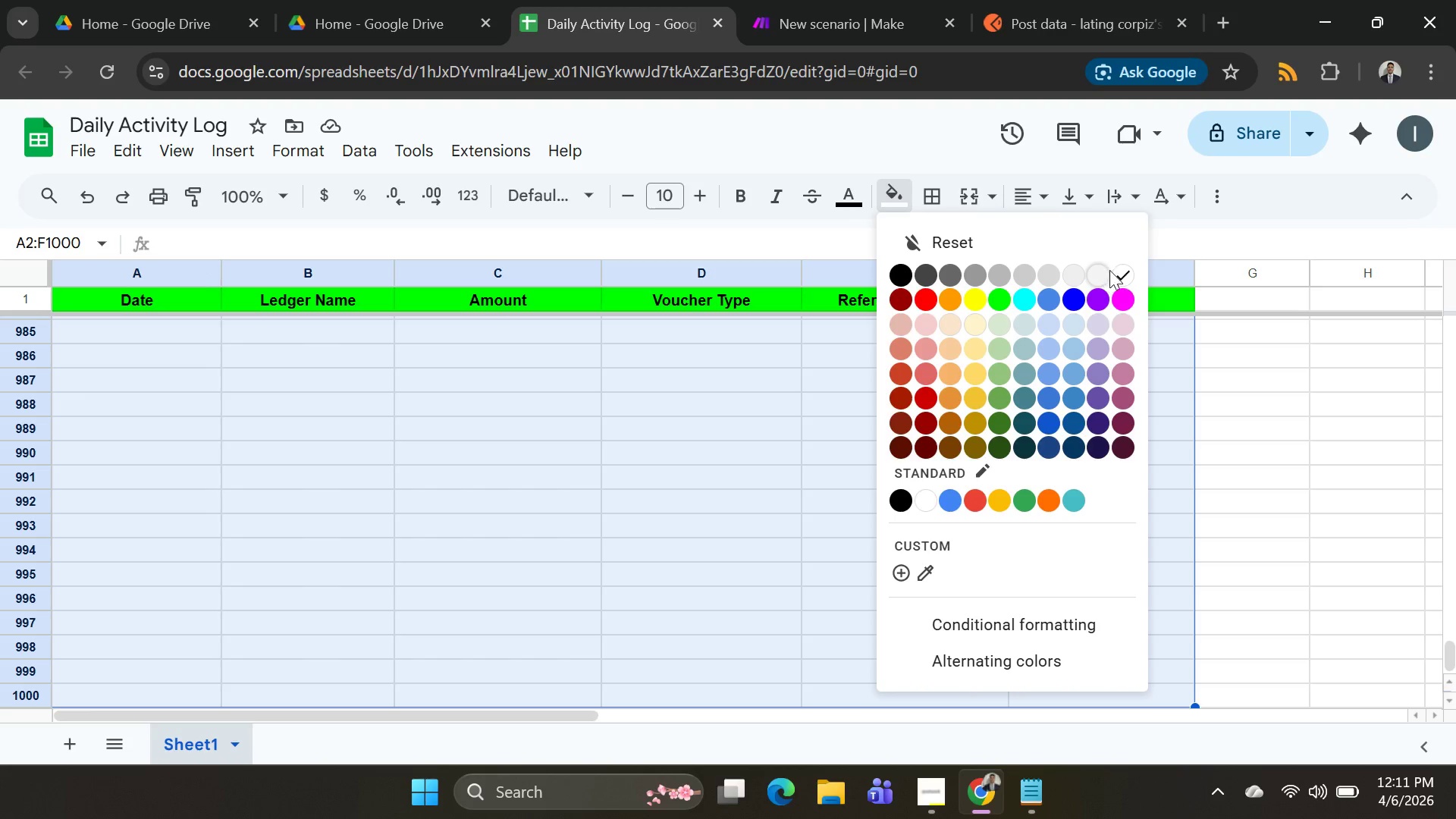 
left_click([1122, 270])
 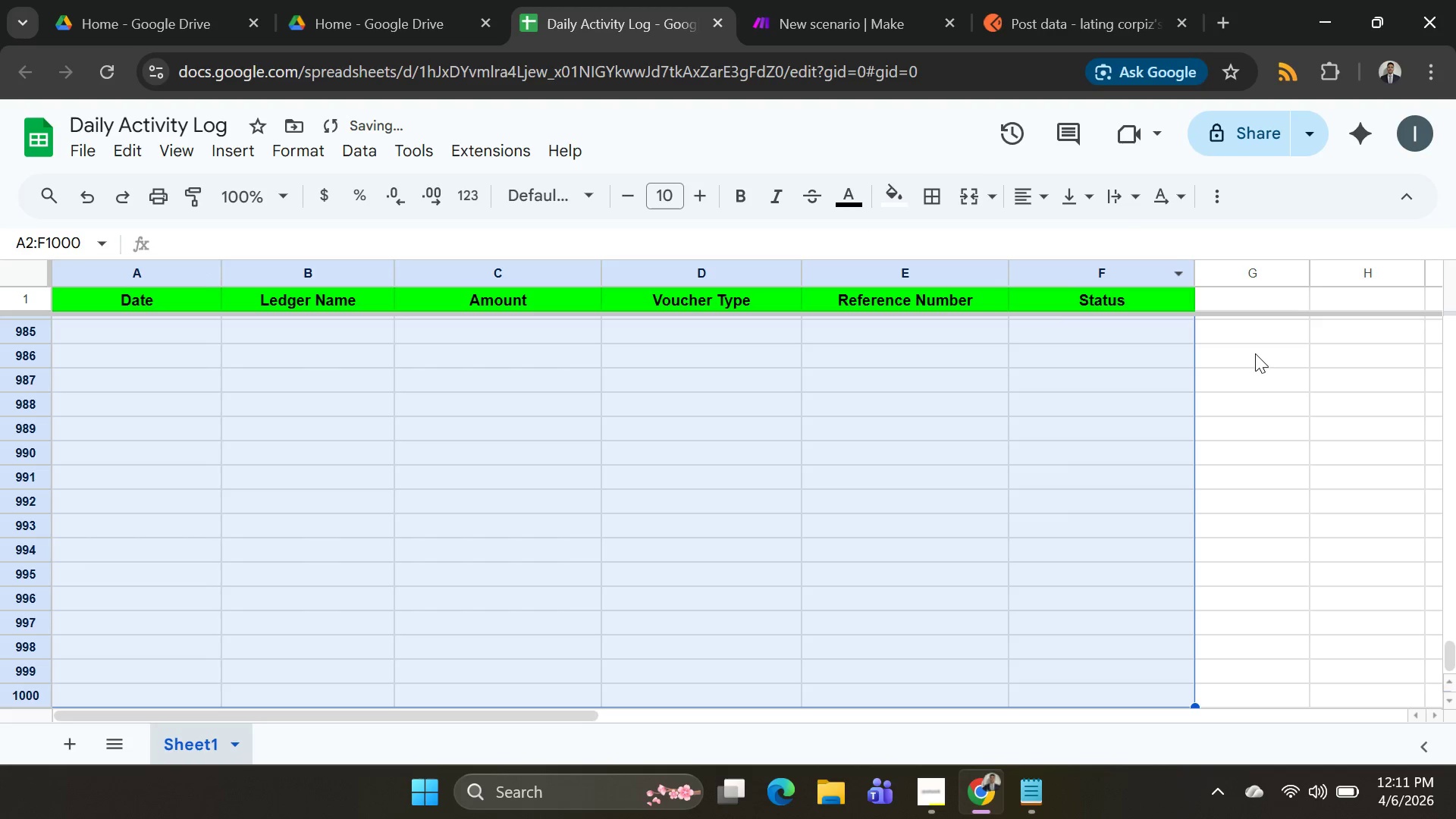 
left_click([1267, 359])
 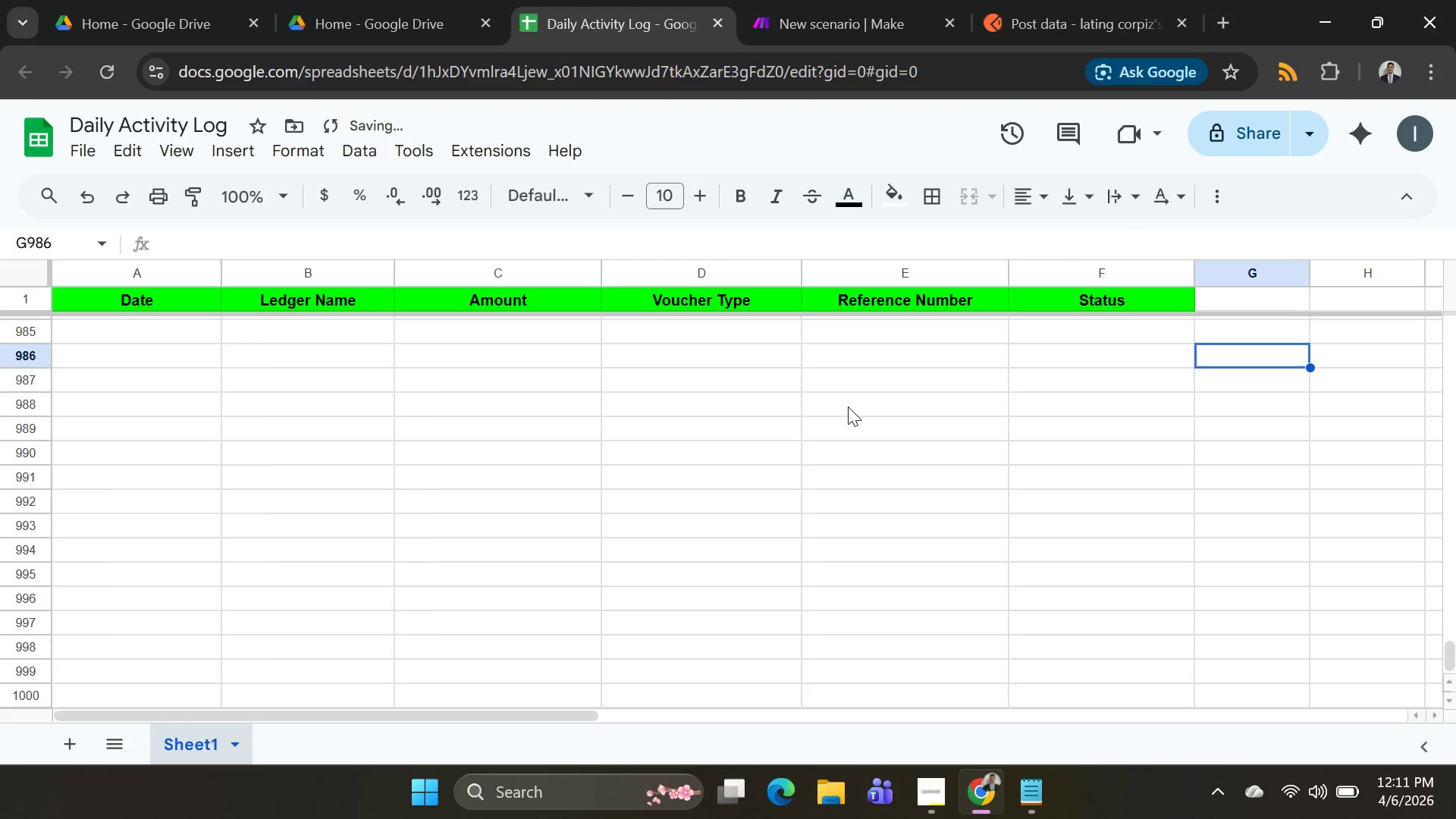 
scroll: coordinate [489, 384], scroll_direction: up, amount: 40.0
 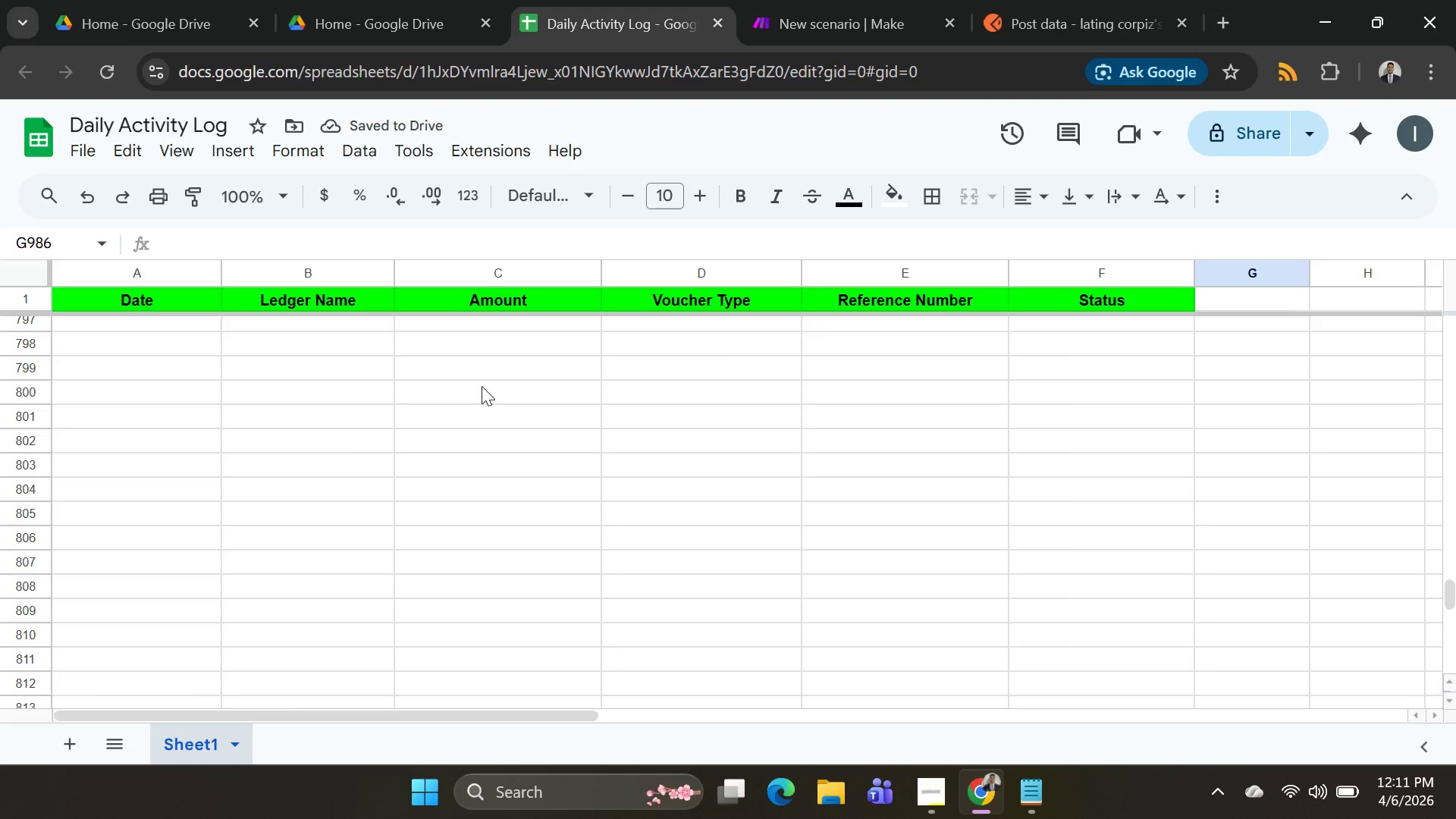 
key(Control+Shift+ArrowUp)
 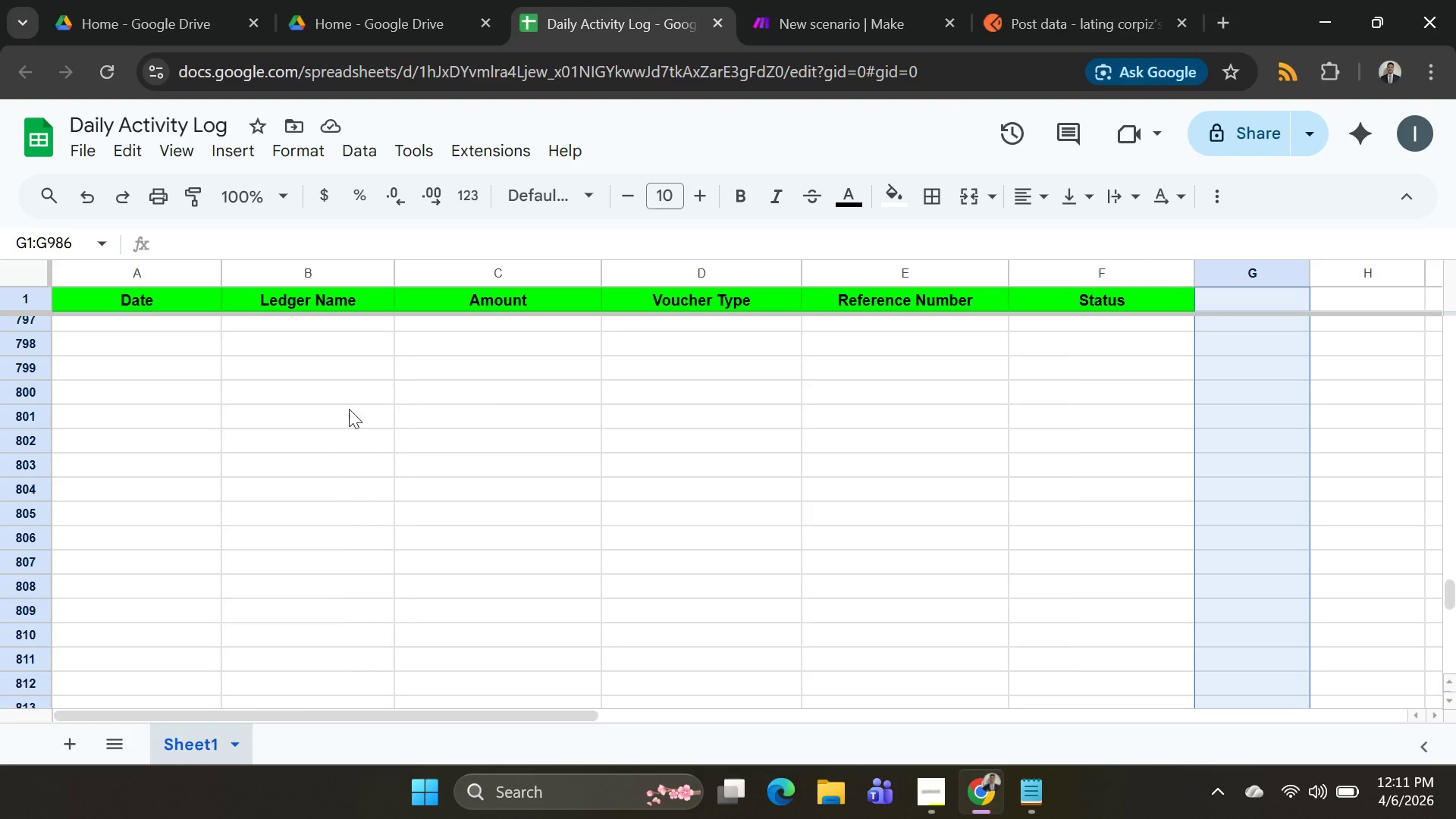 
left_click([218, 419])
 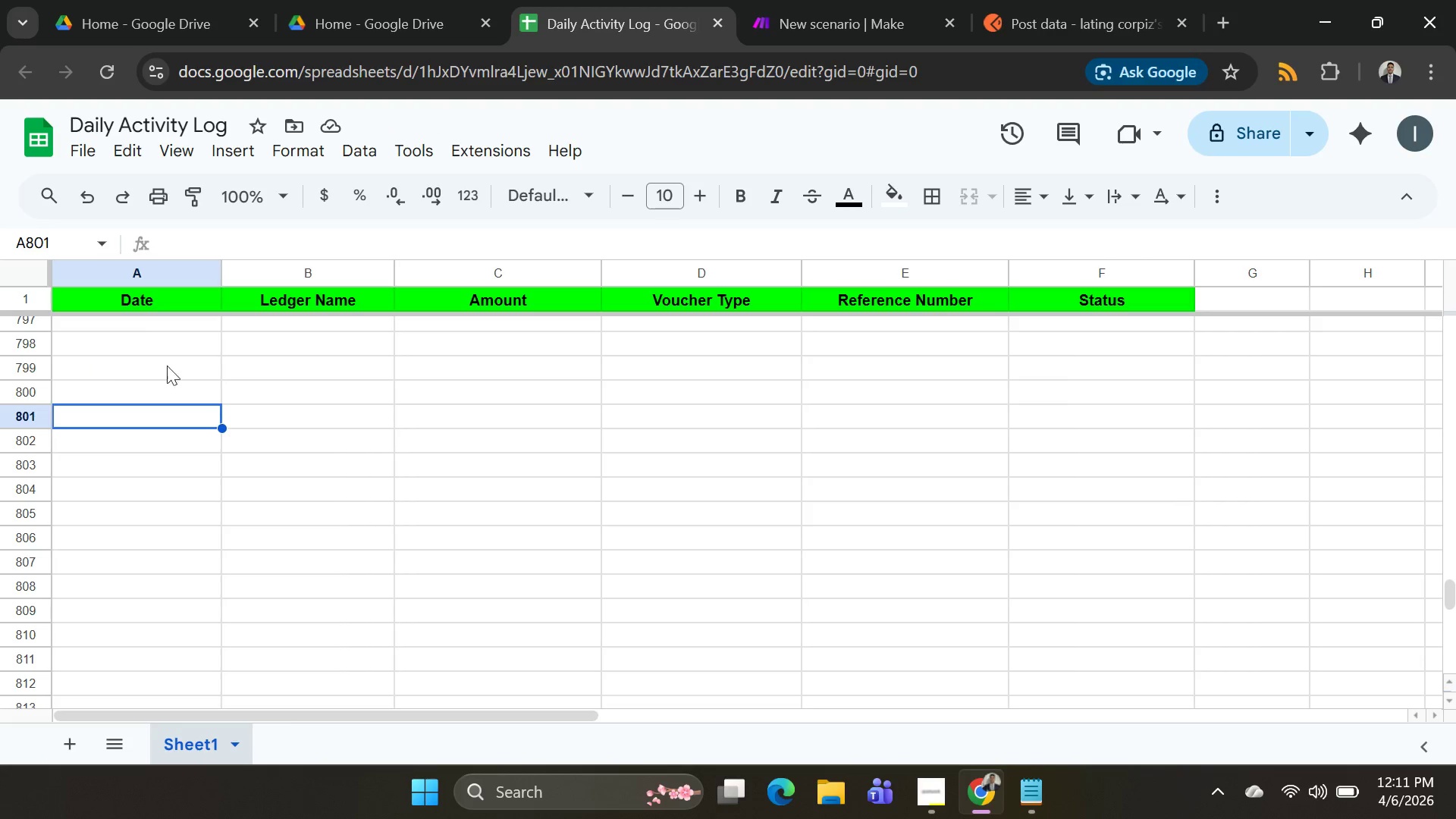 
scroll: coordinate [423, 429], scroll_direction: up, amount: 31.0
 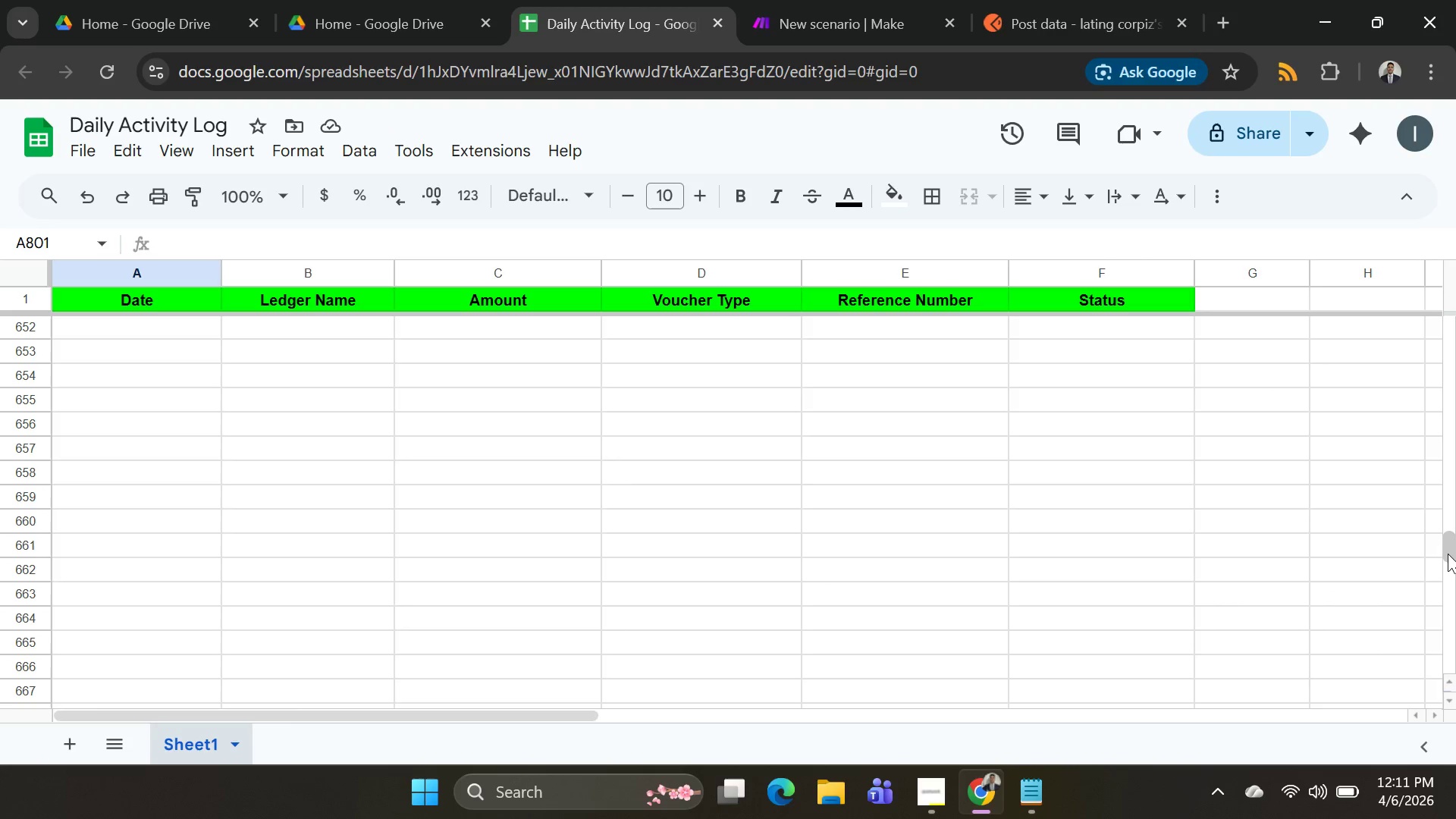 
left_click_drag(start_coordinate=[1448, 554], to_coordinate=[1454, 177])
 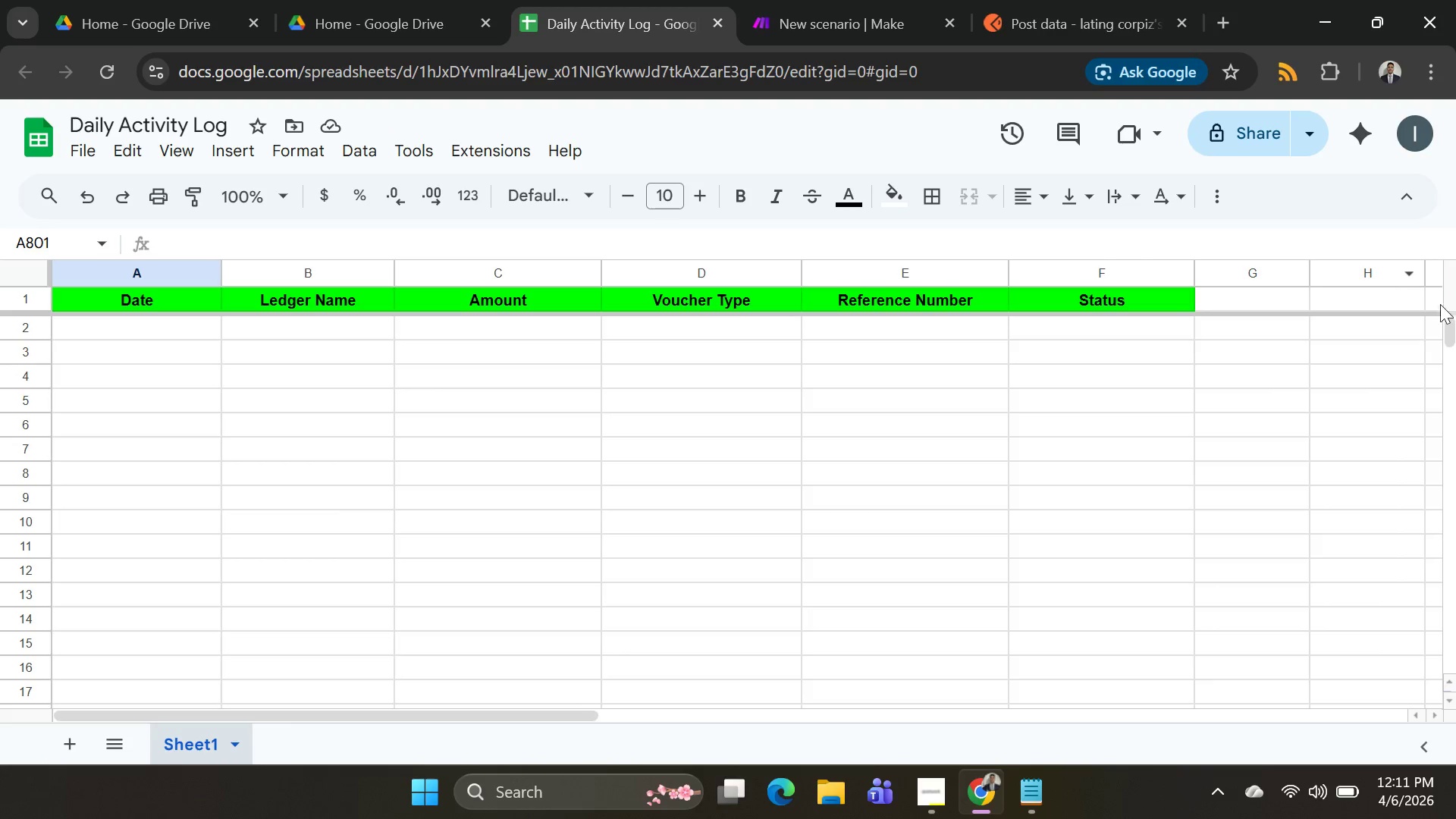 
scroll: coordinate [412, 381], scroll_direction: up, amount: 8.0
 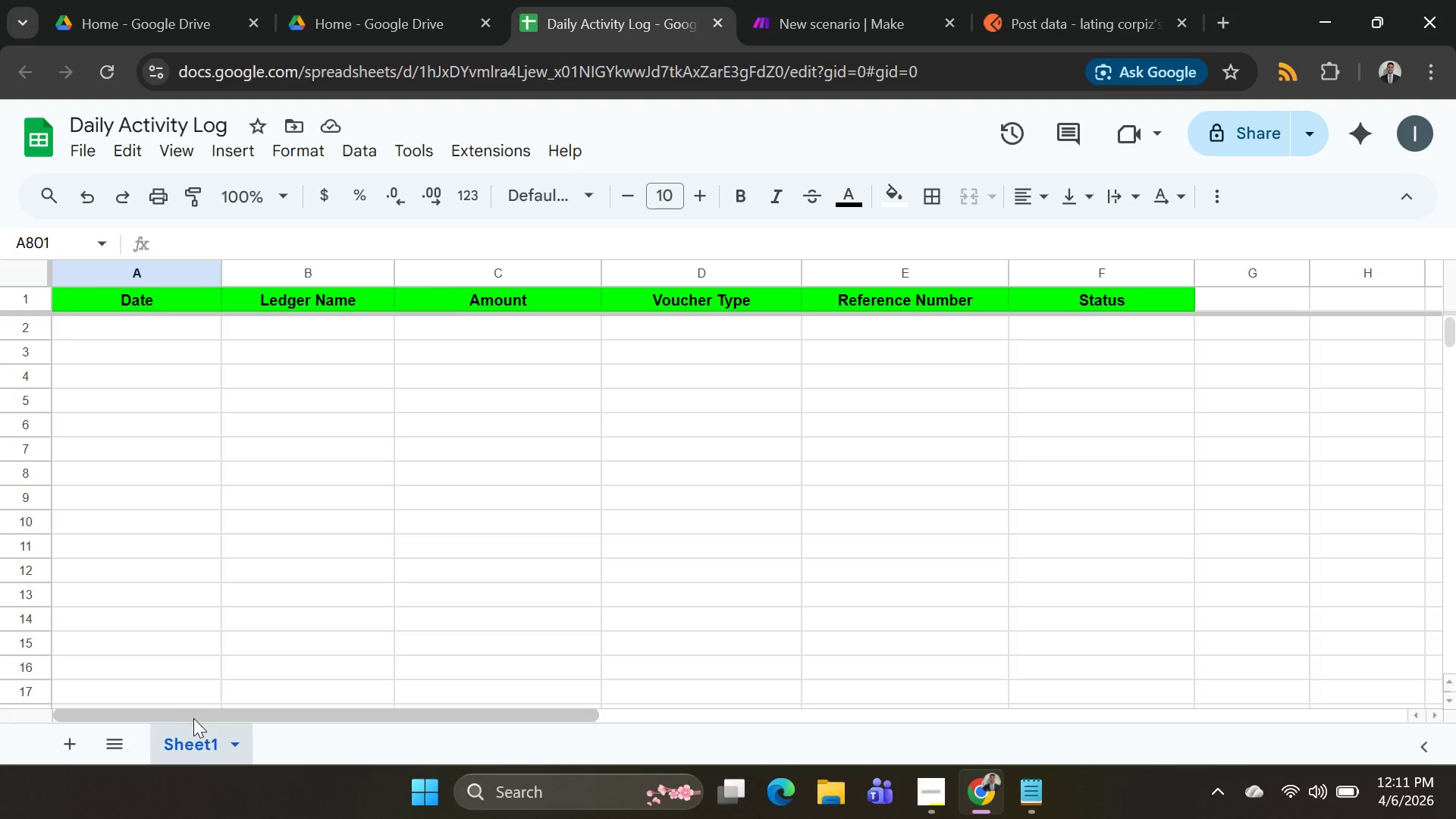 
wait(19.22)
 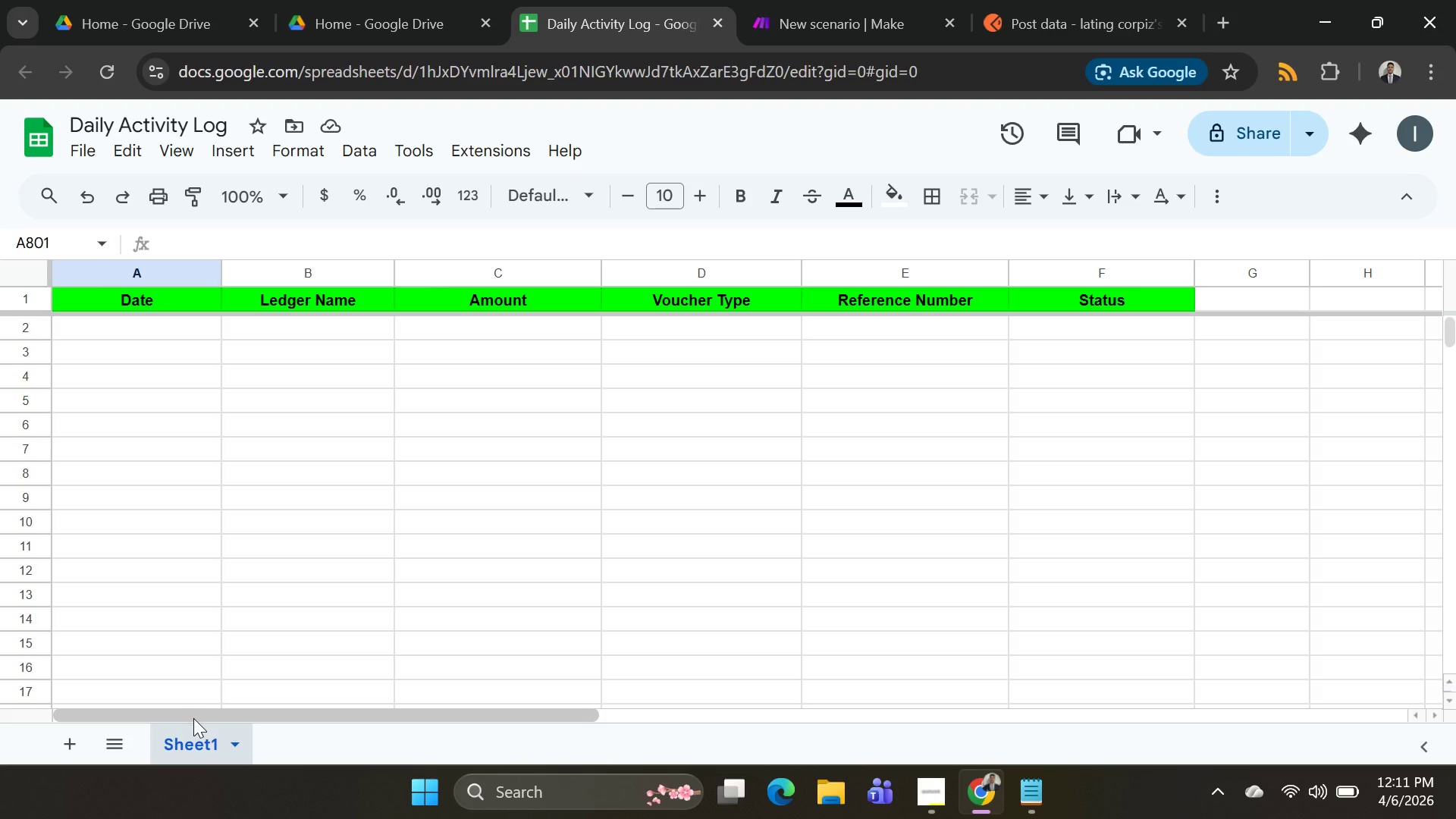 
left_click([179, 738])
 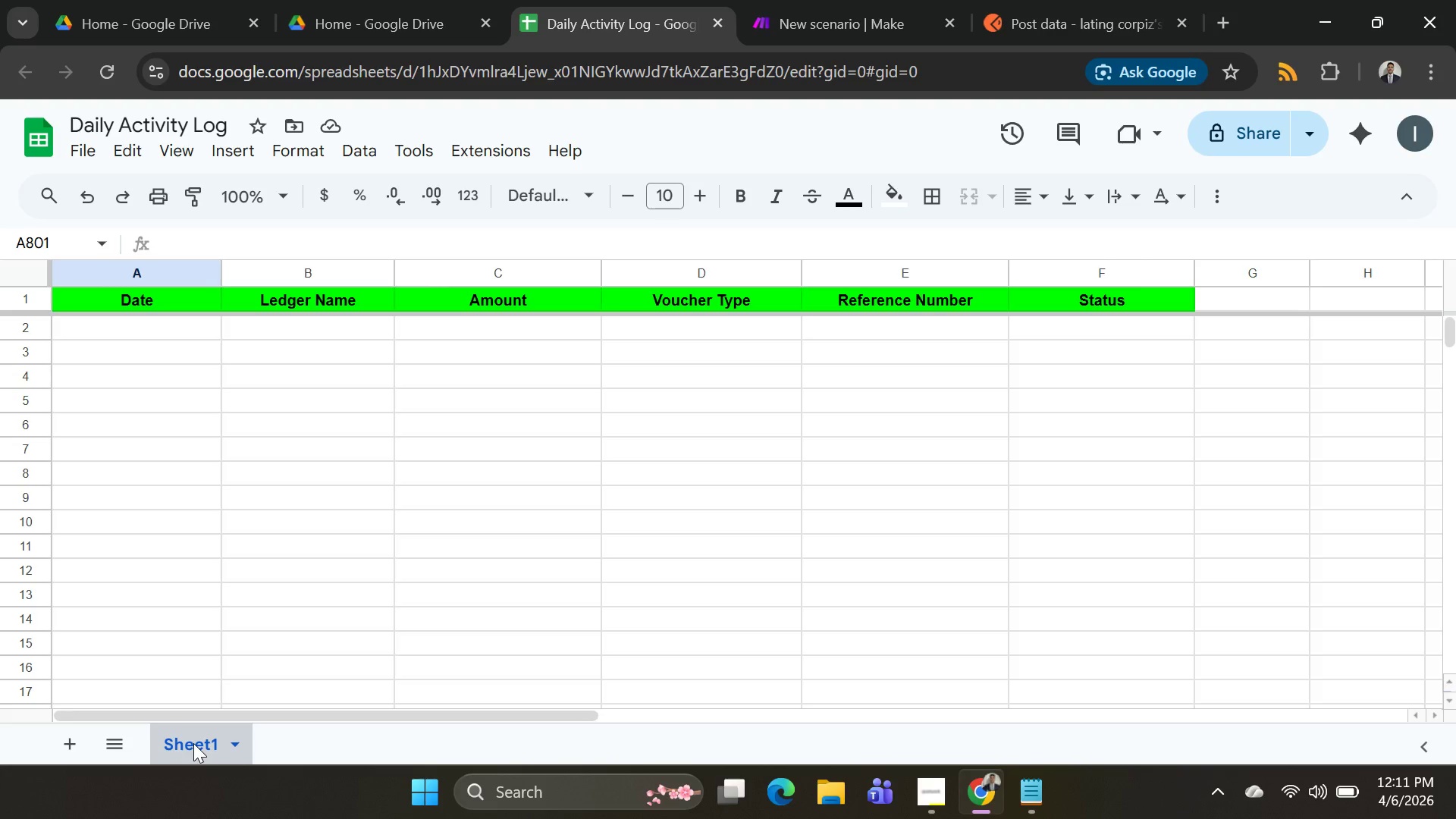 
double_click([193, 743])
 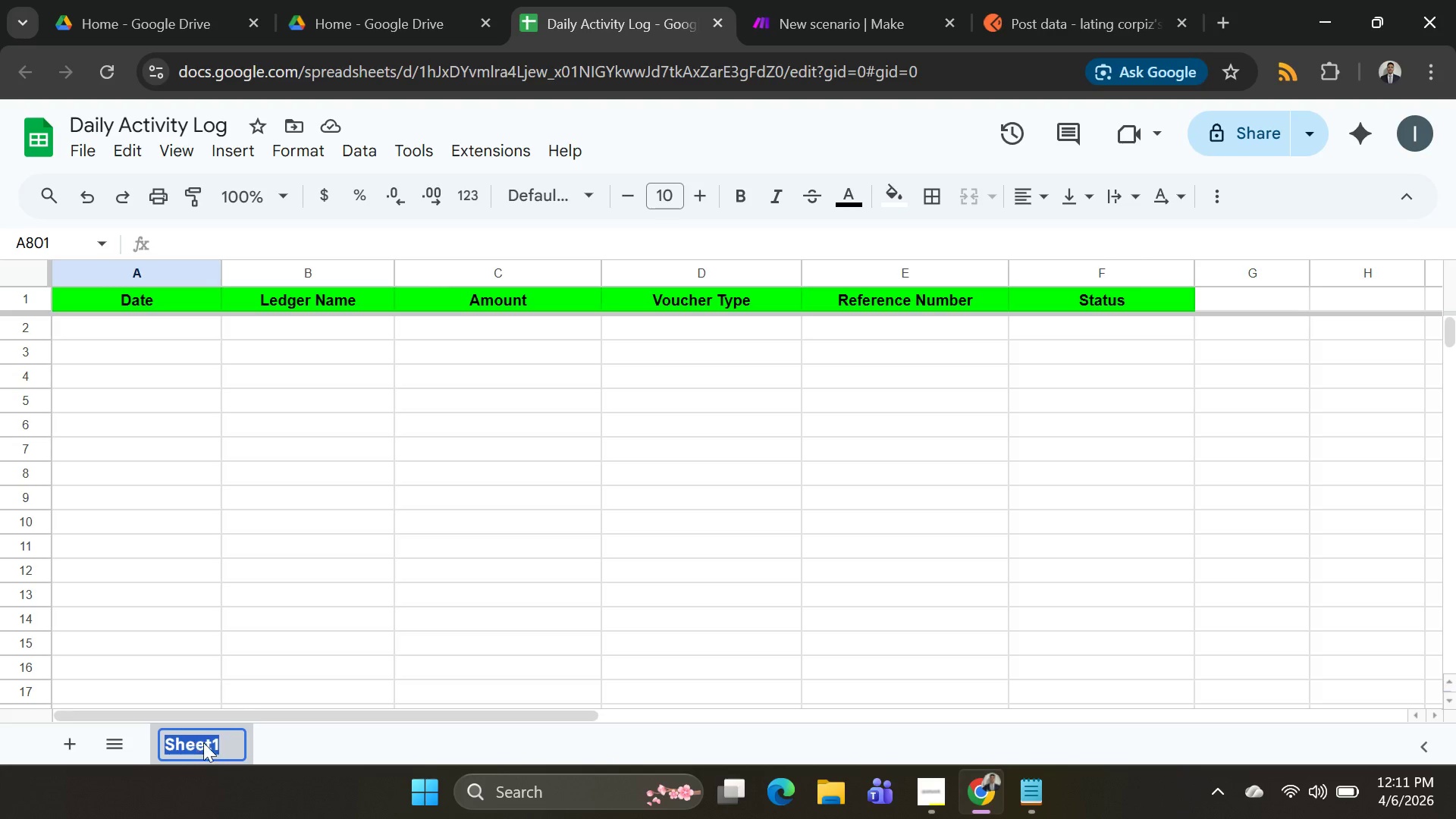 
type(Row 1)
 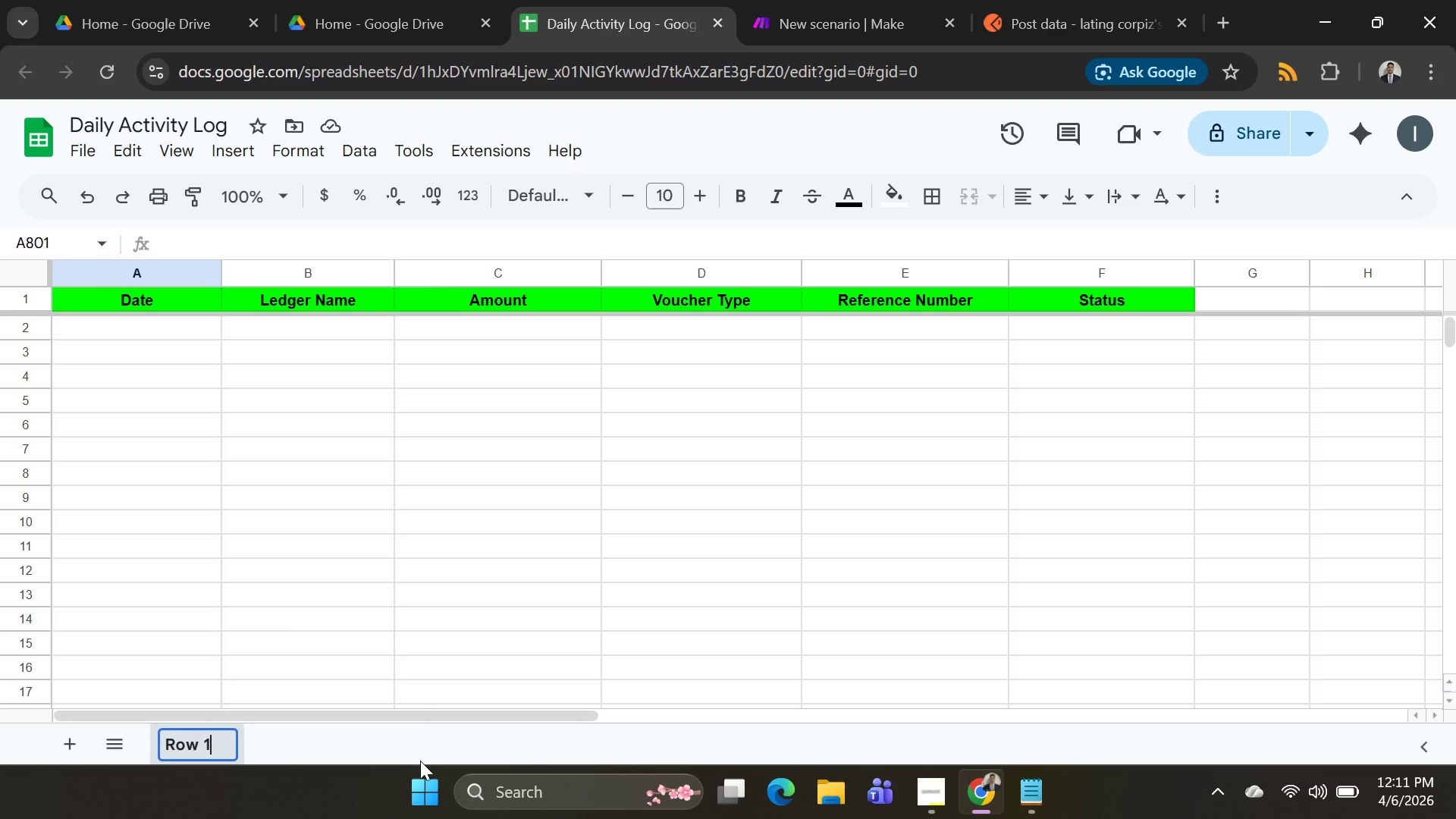 
left_click([431, 740])
 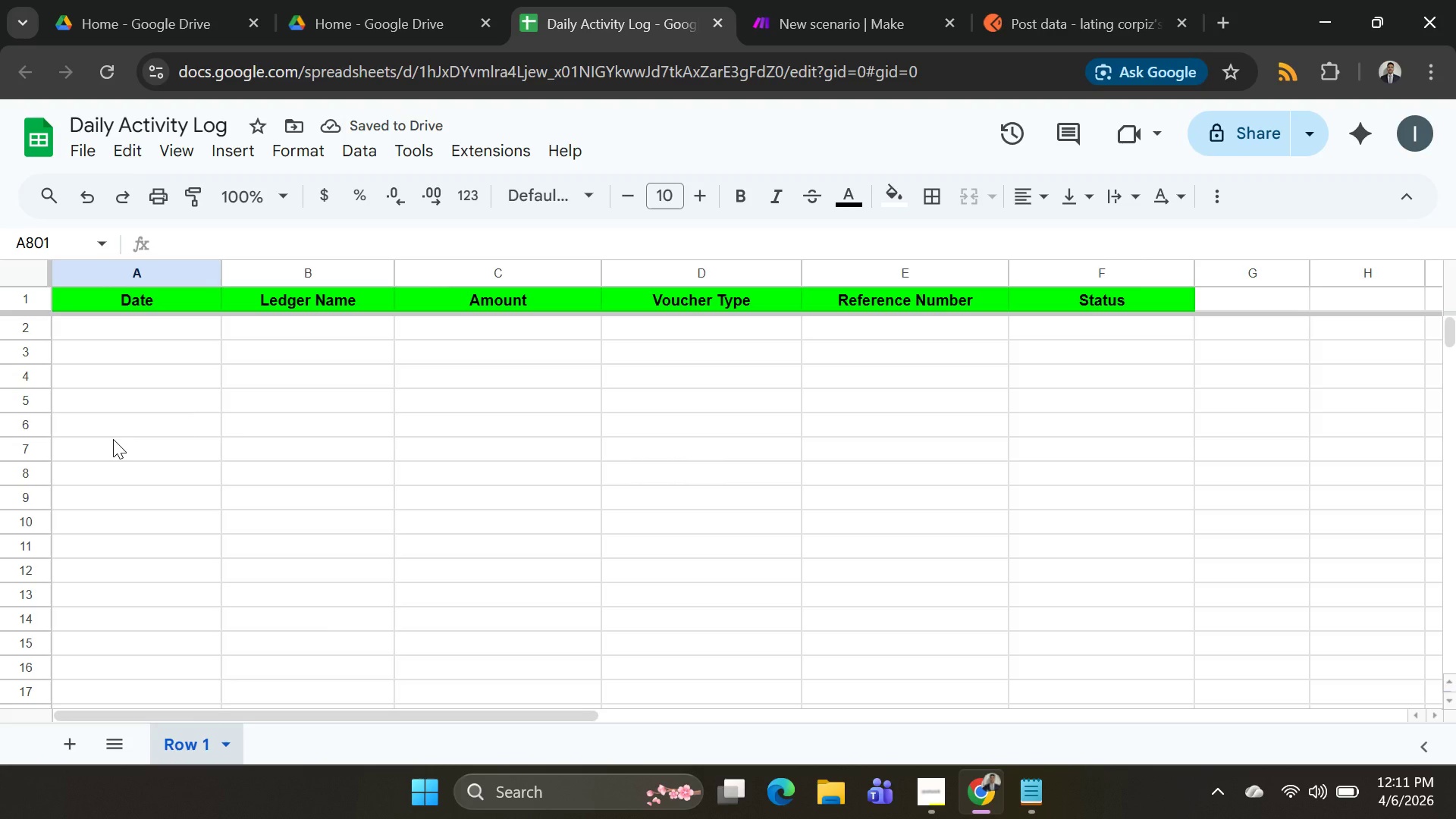 
wait(9.58)
 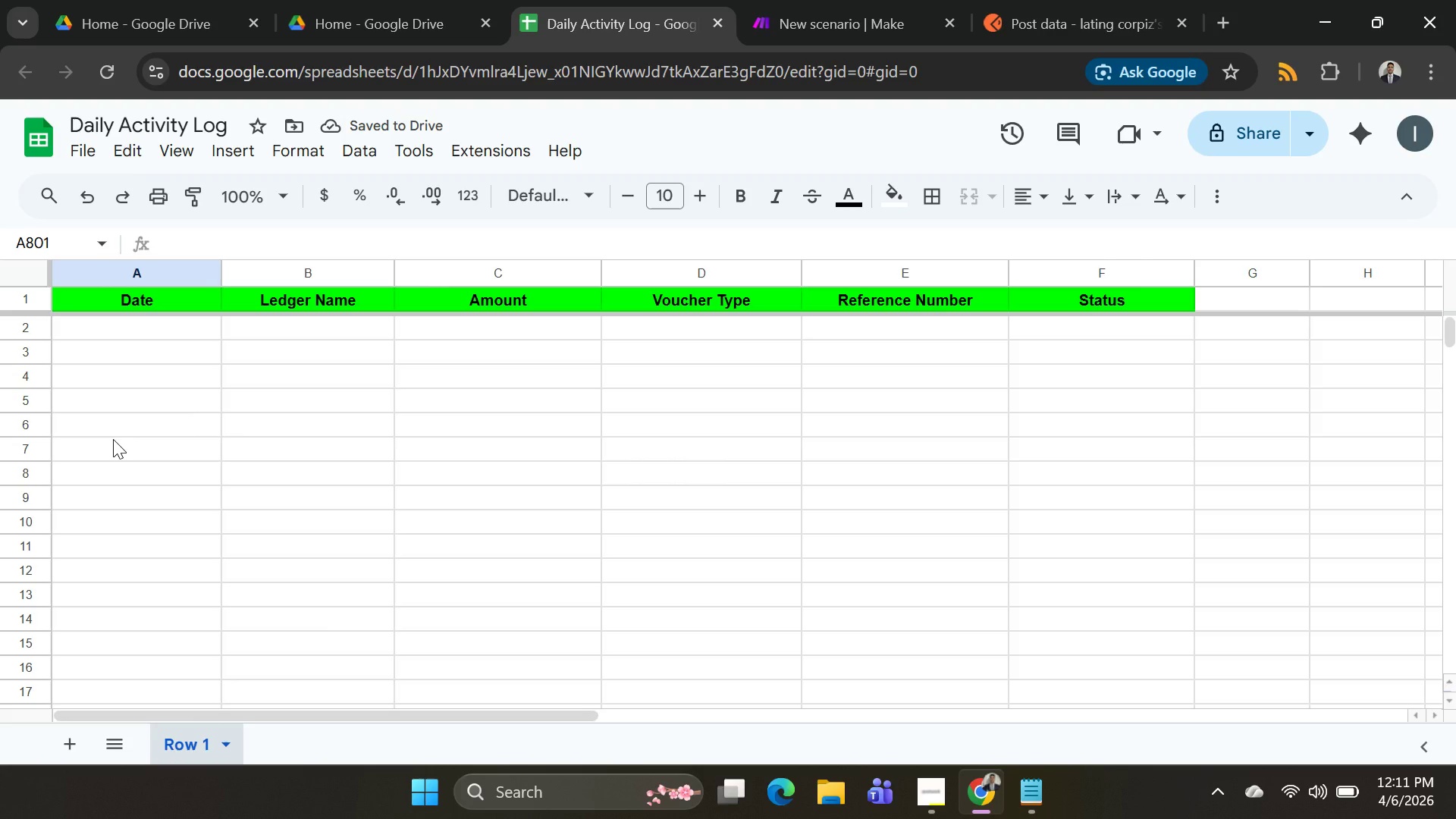 
left_click([1221, 24])
 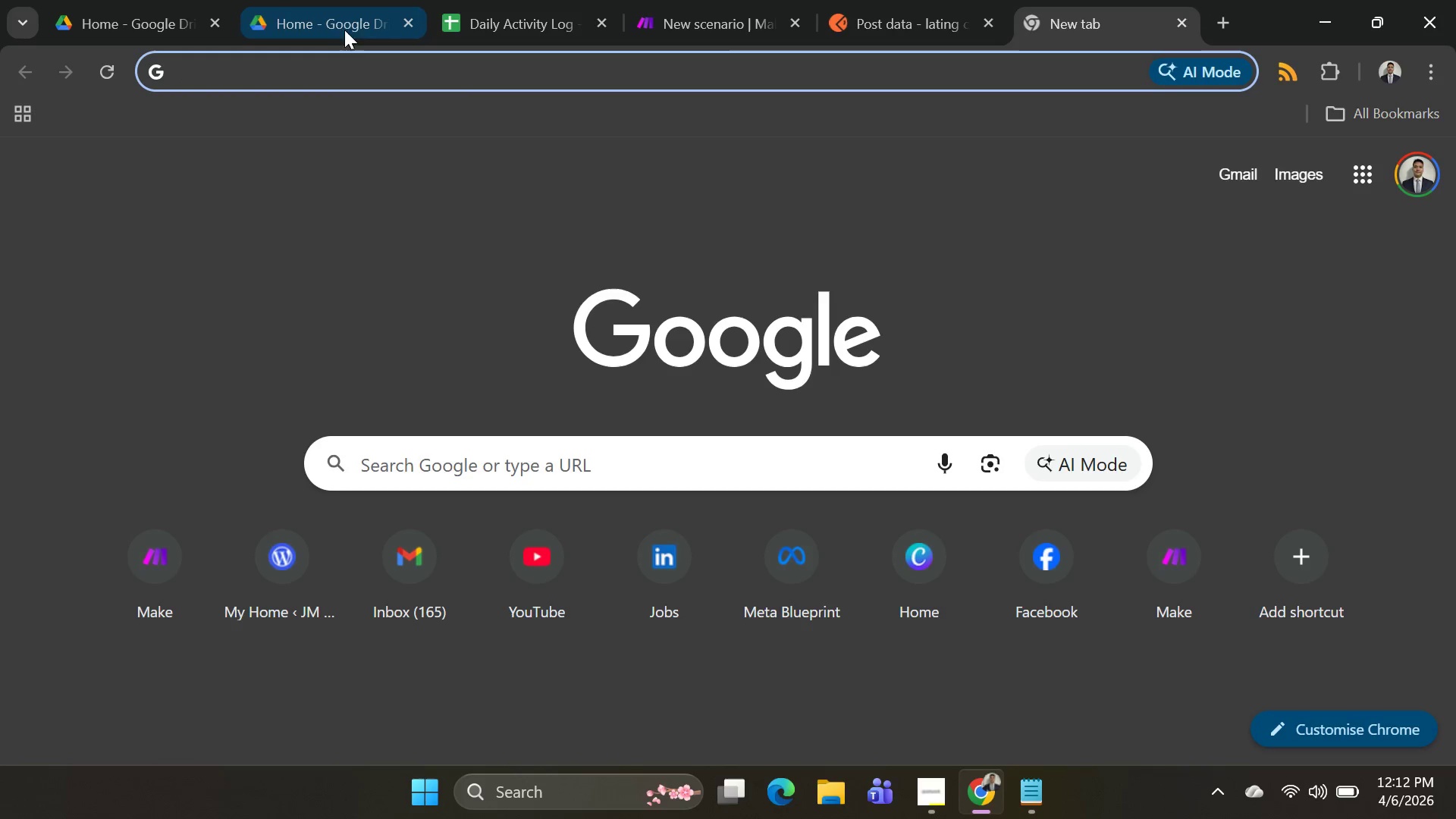 
type(slck)
 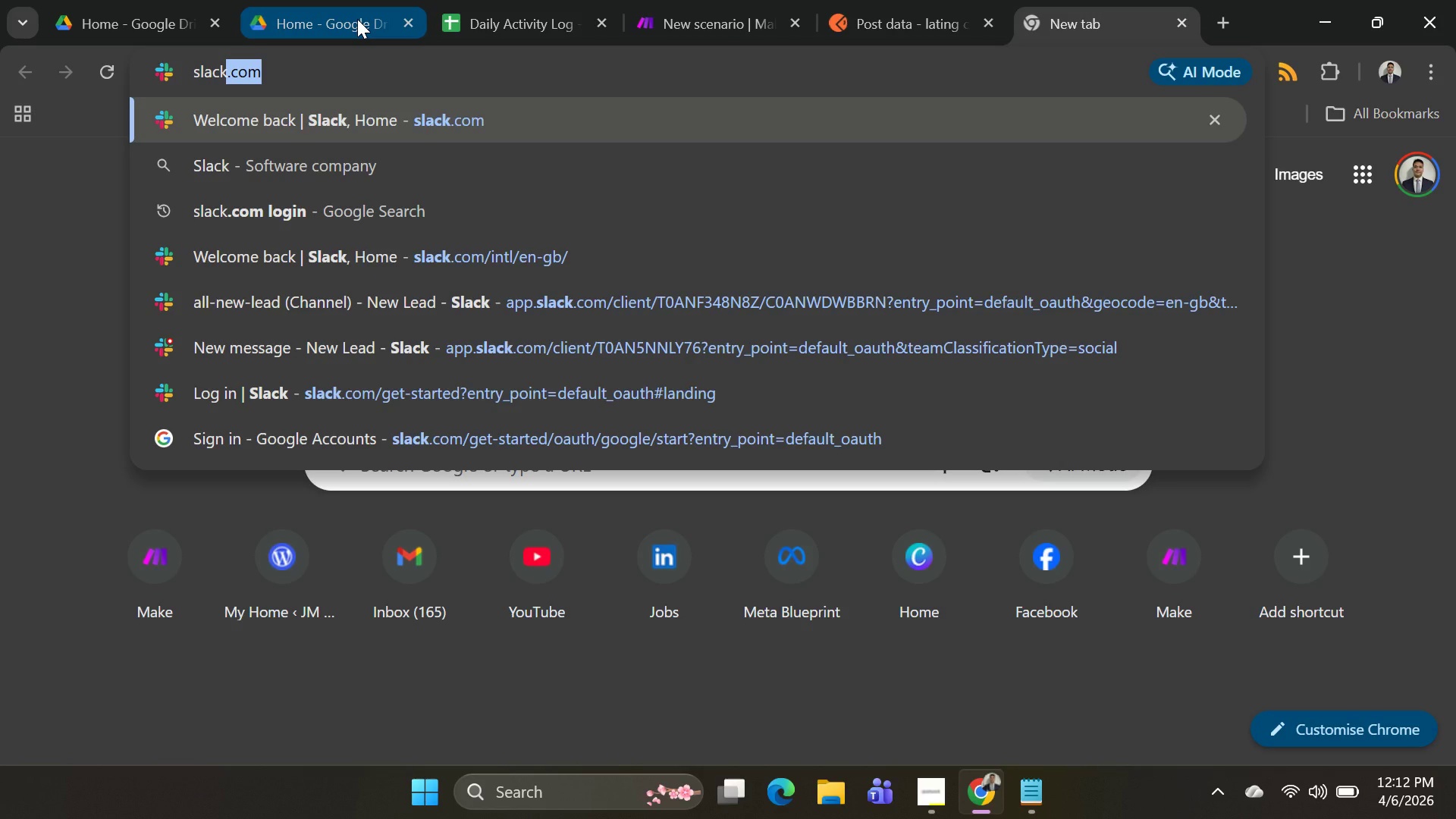 
key(Enter)
 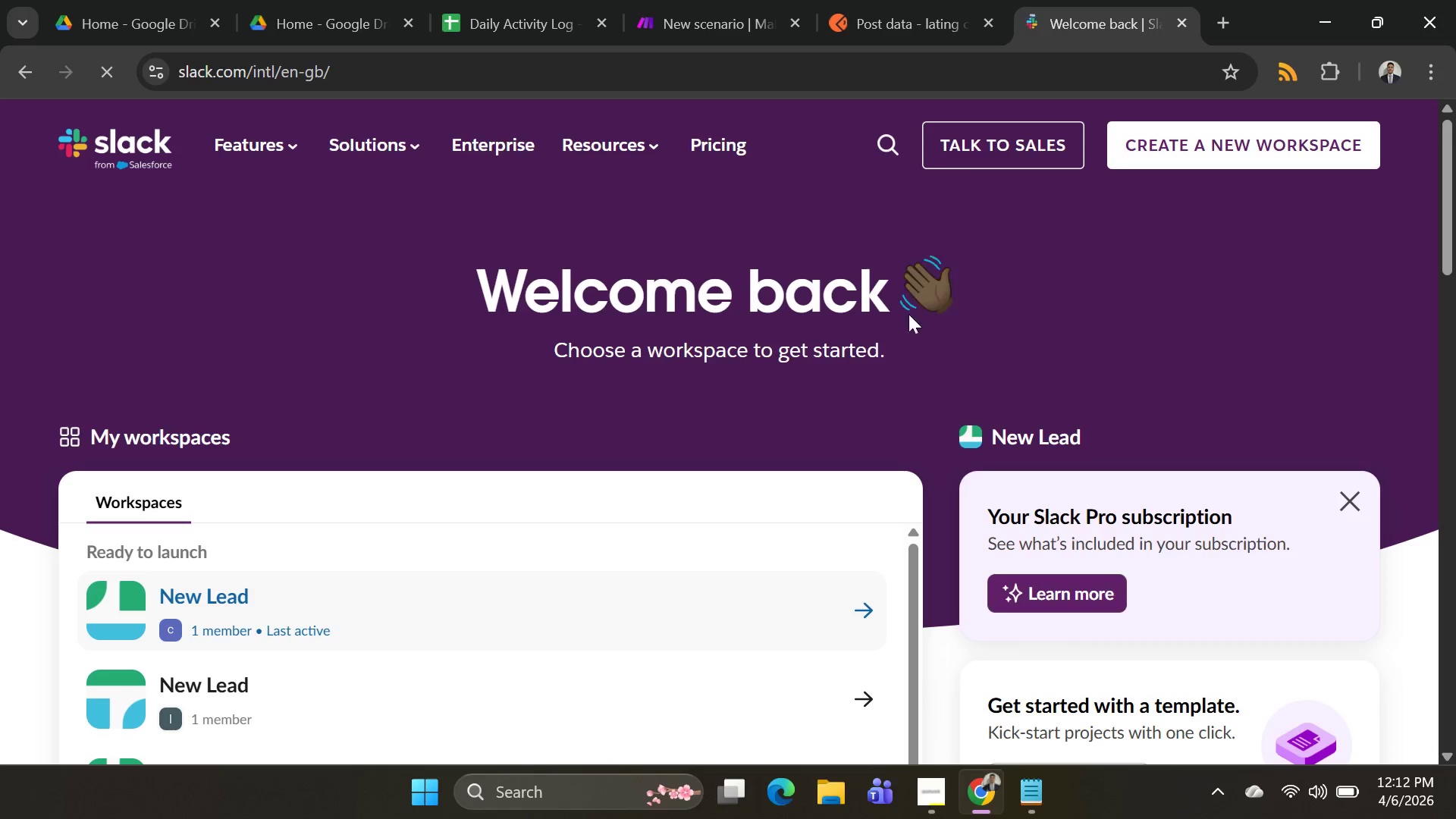 
scroll: coordinate [647, 295], scroll_direction: none, amount: 0.0
 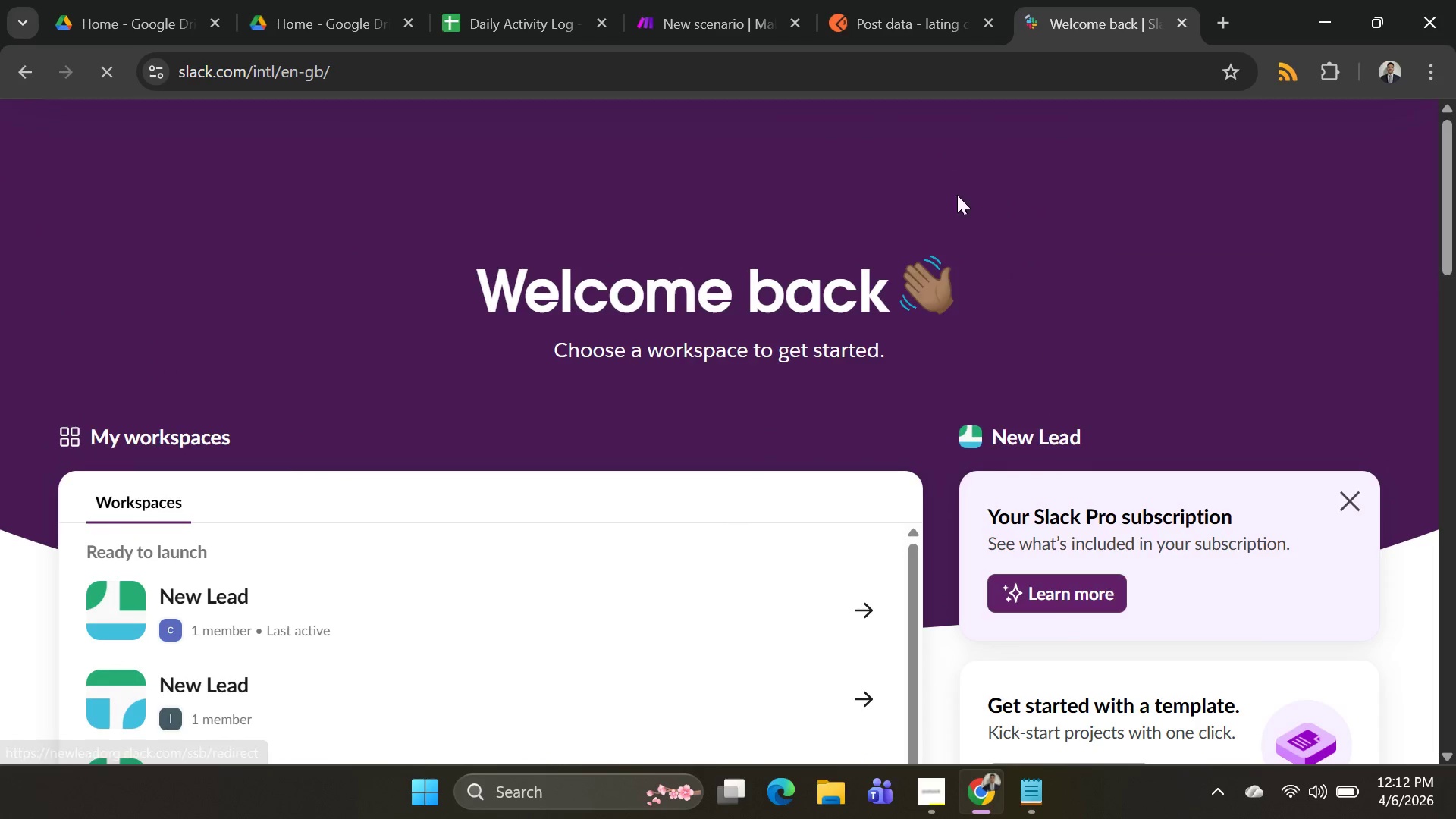 
scroll: coordinate [957, 239], scroll_direction: up, amount: 3.0
 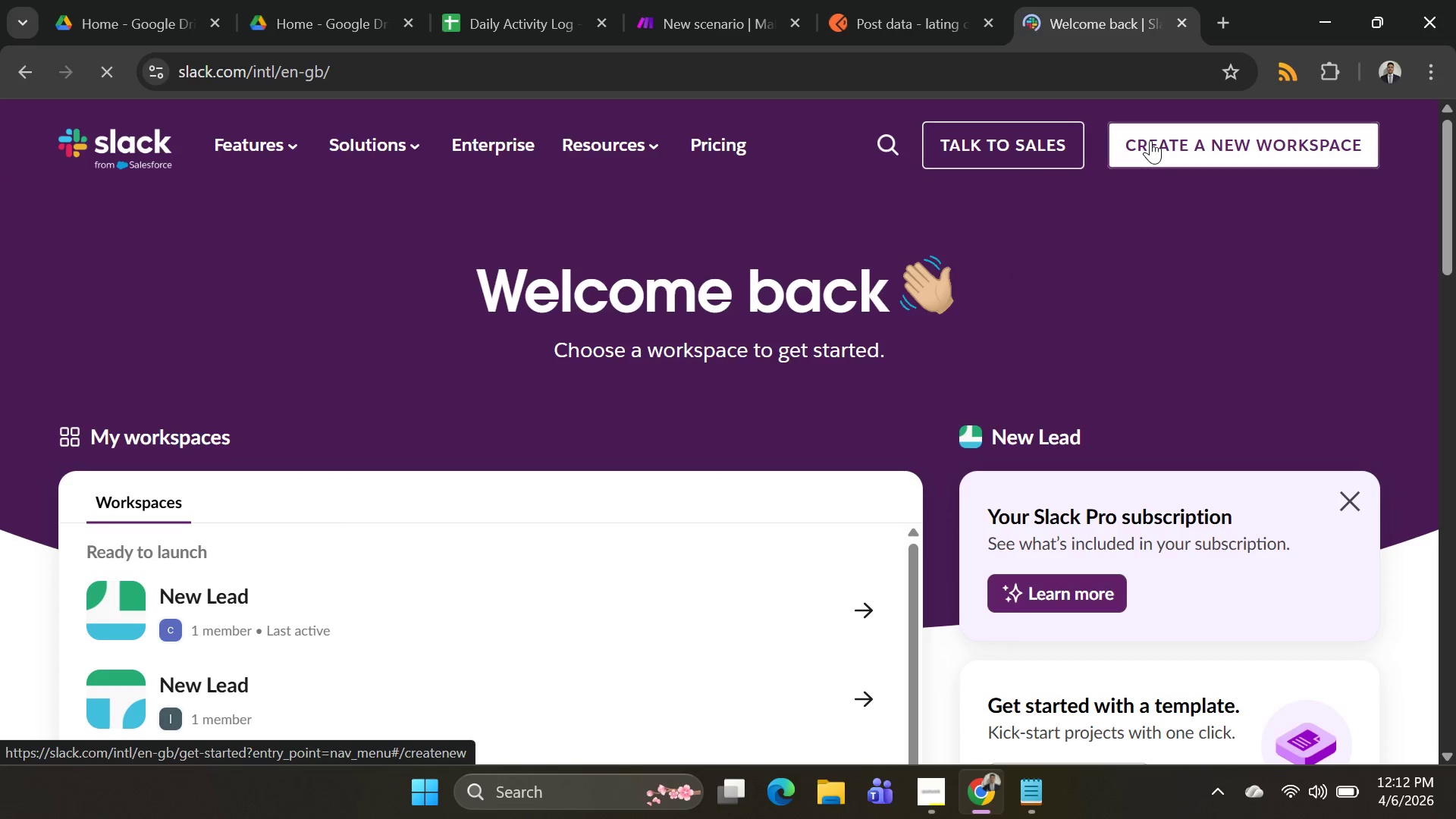 
left_click([1152, 140])
 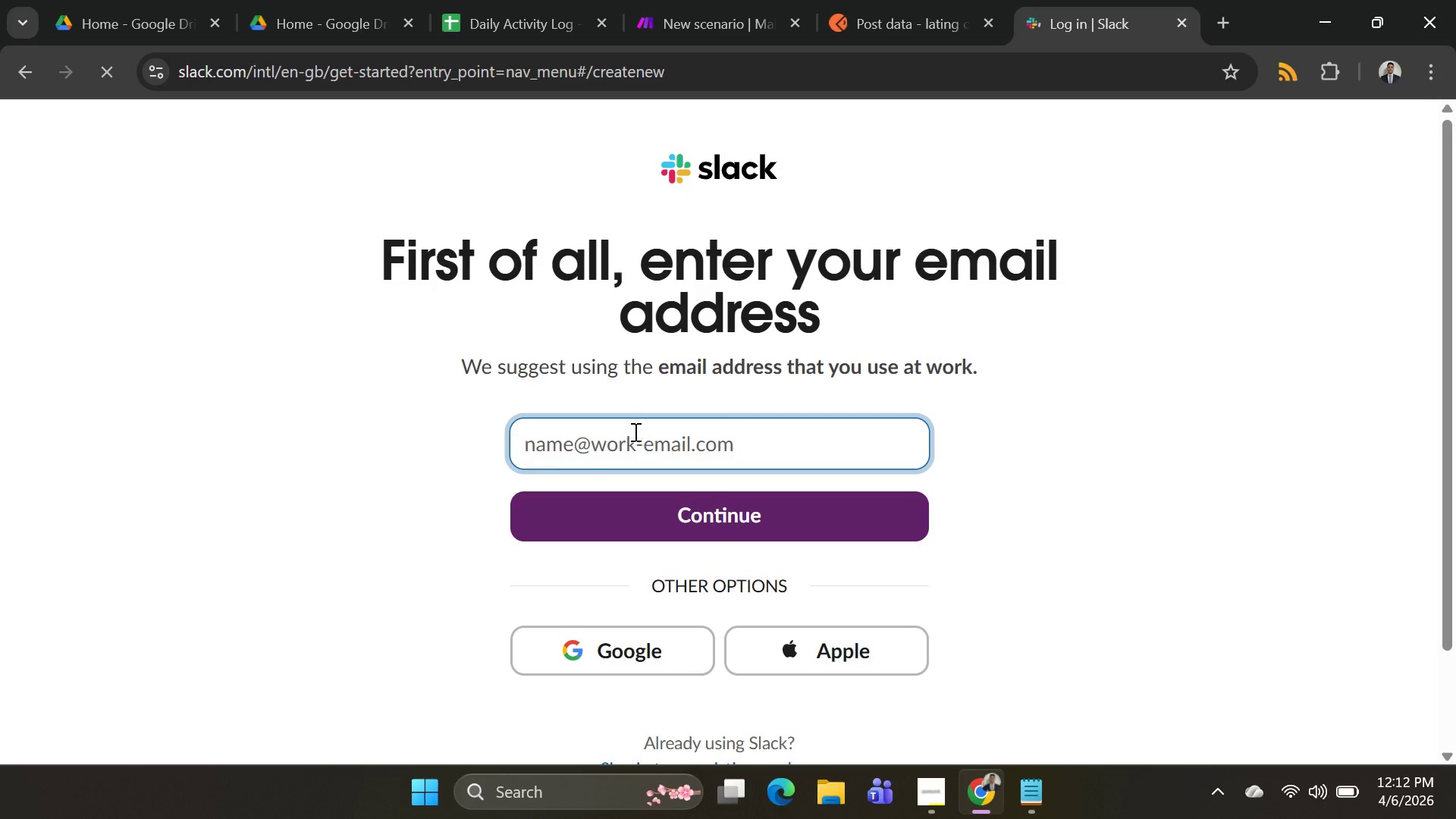 
left_click([639, 441])
 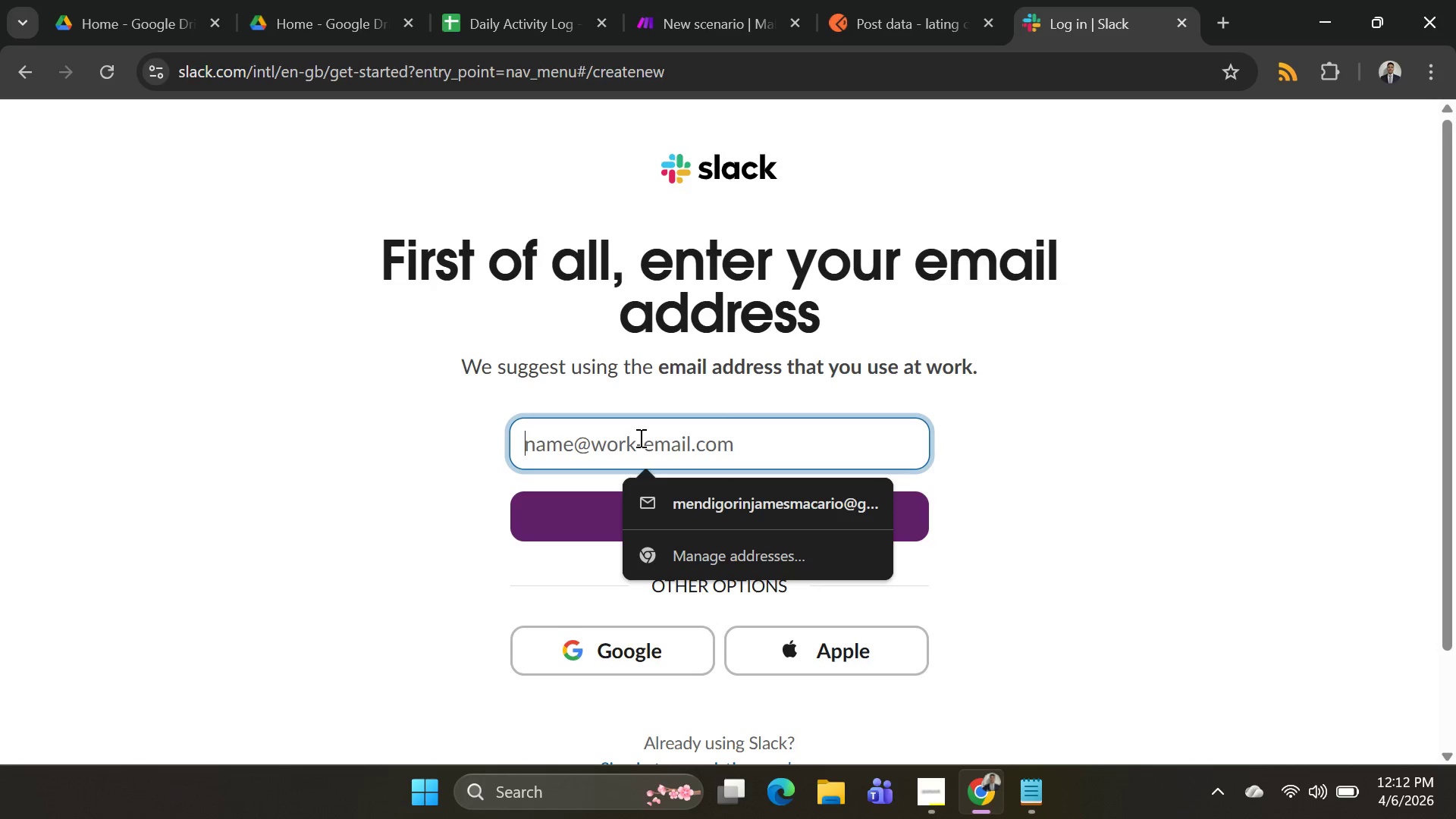 
type(corpiz)
 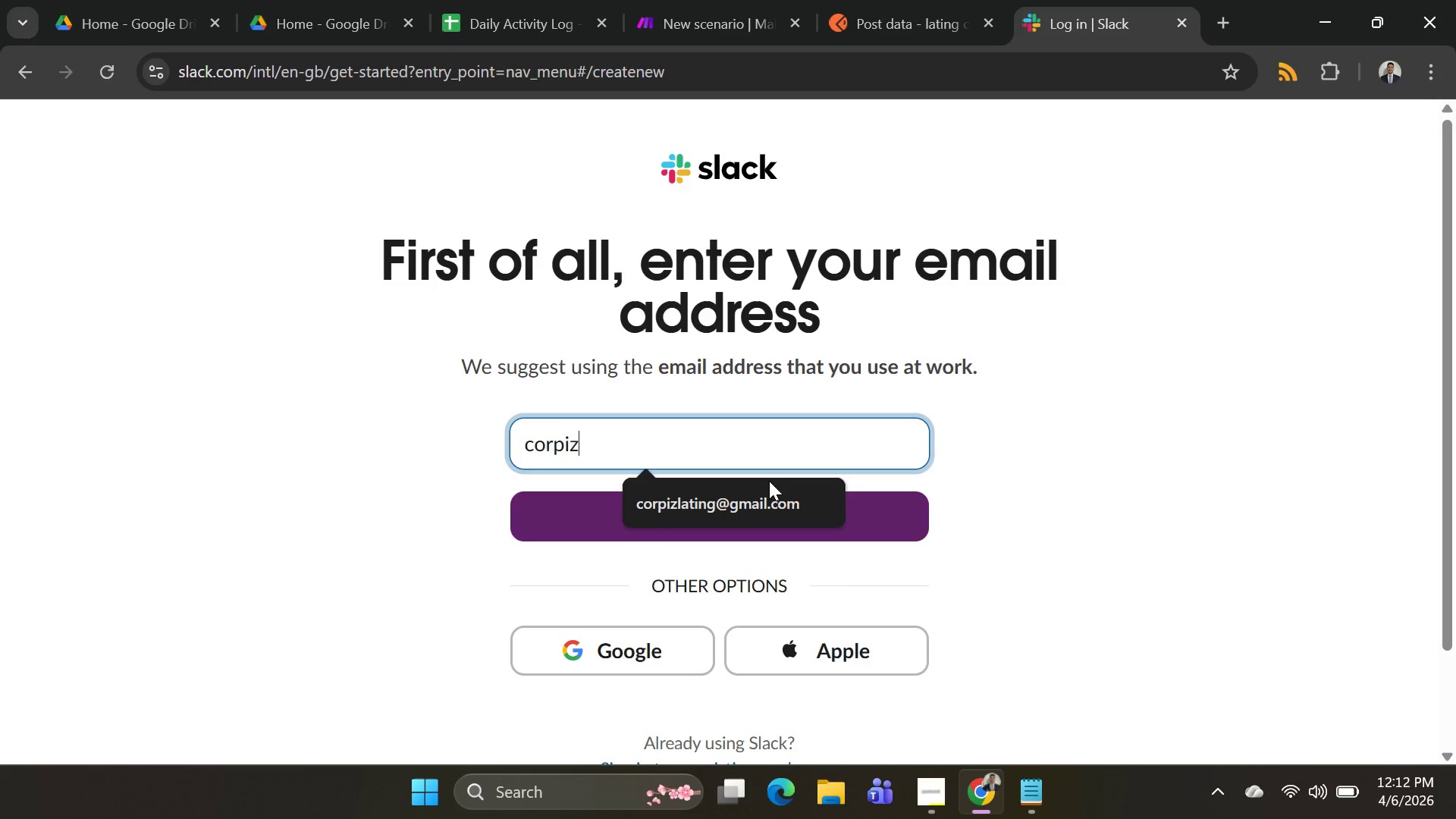 
left_click([759, 502])
 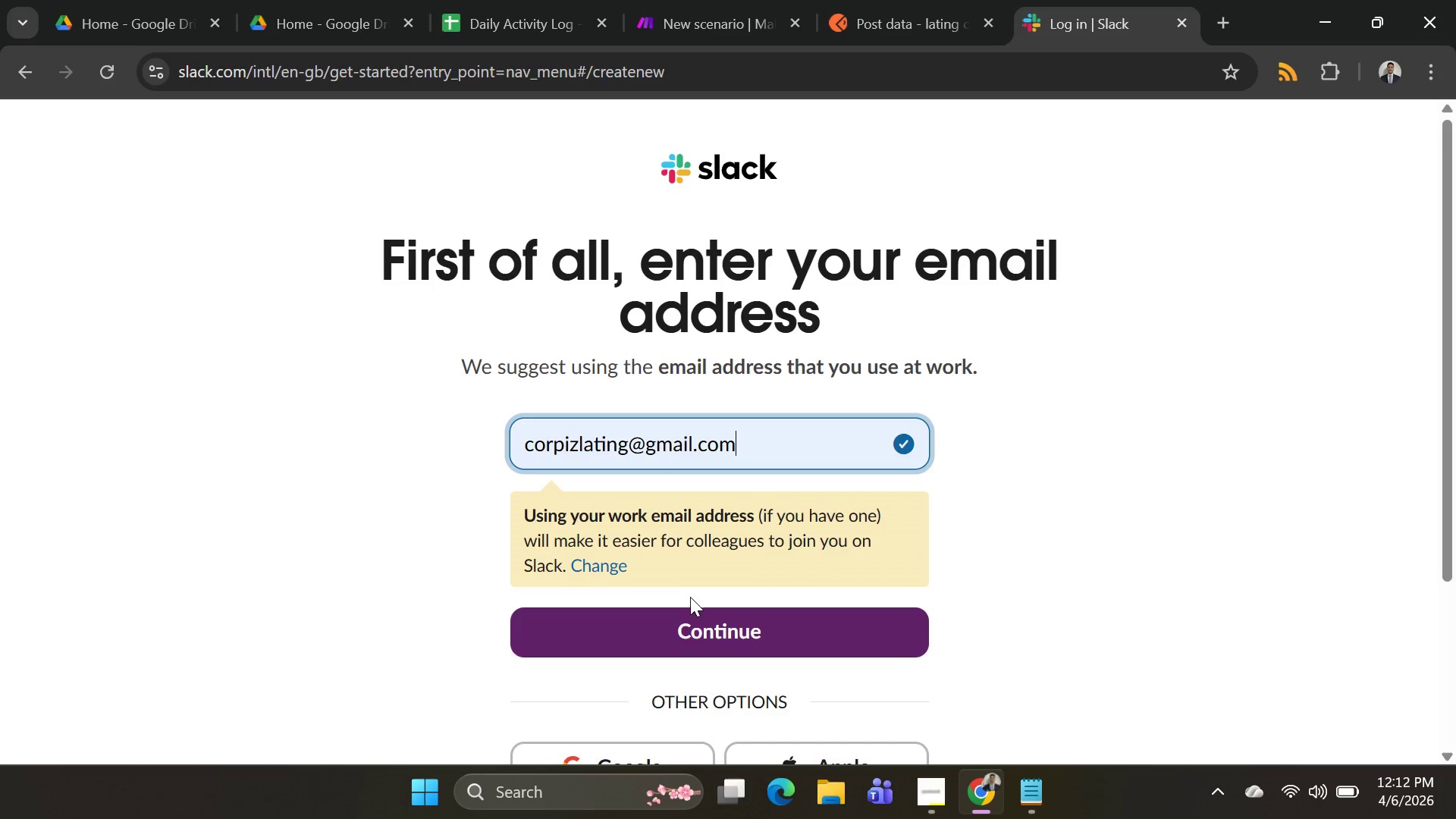 
wait(10.56)
 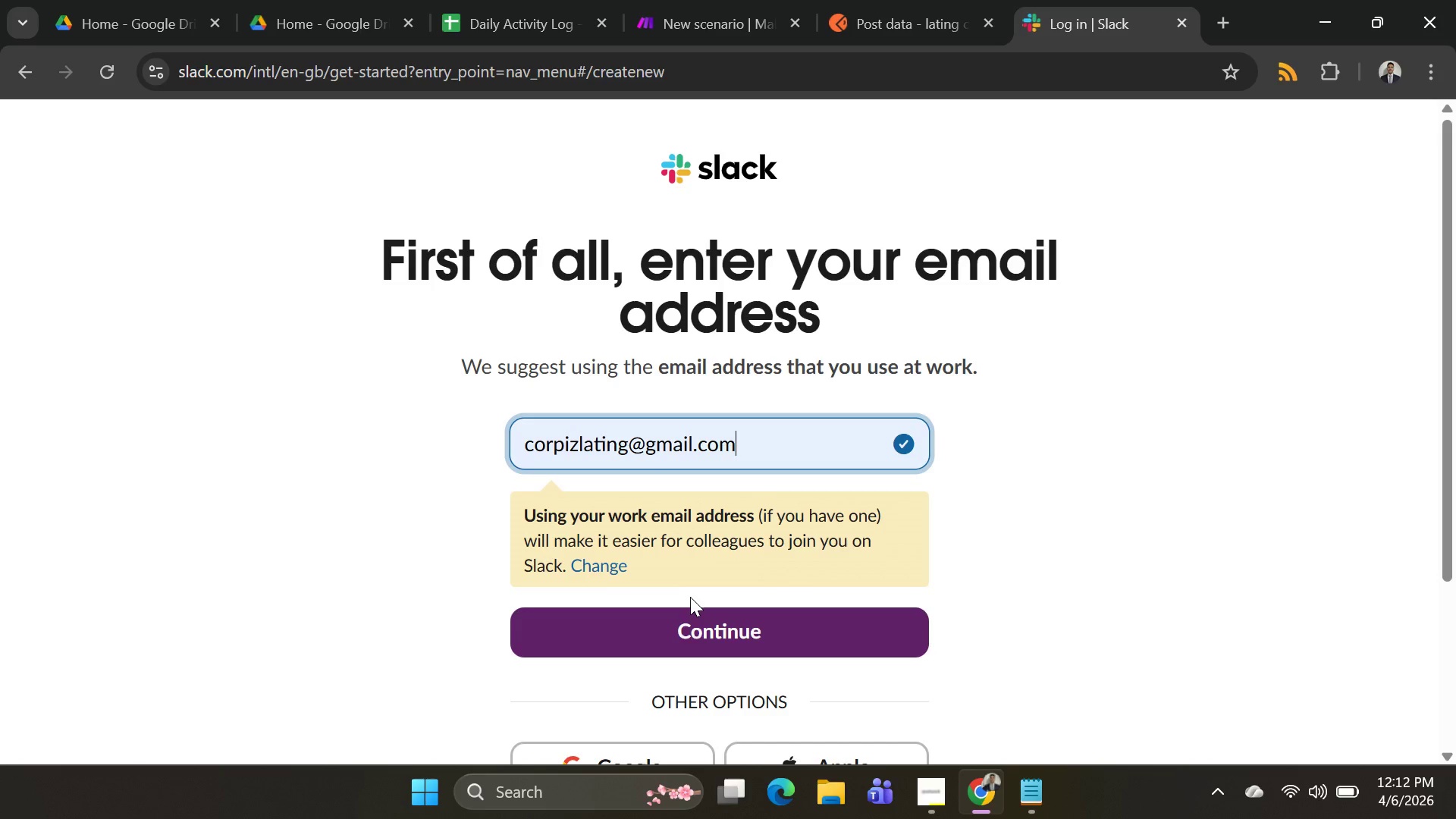 
scroll: coordinate [858, 448], scroll_direction: none, amount: 0.0
 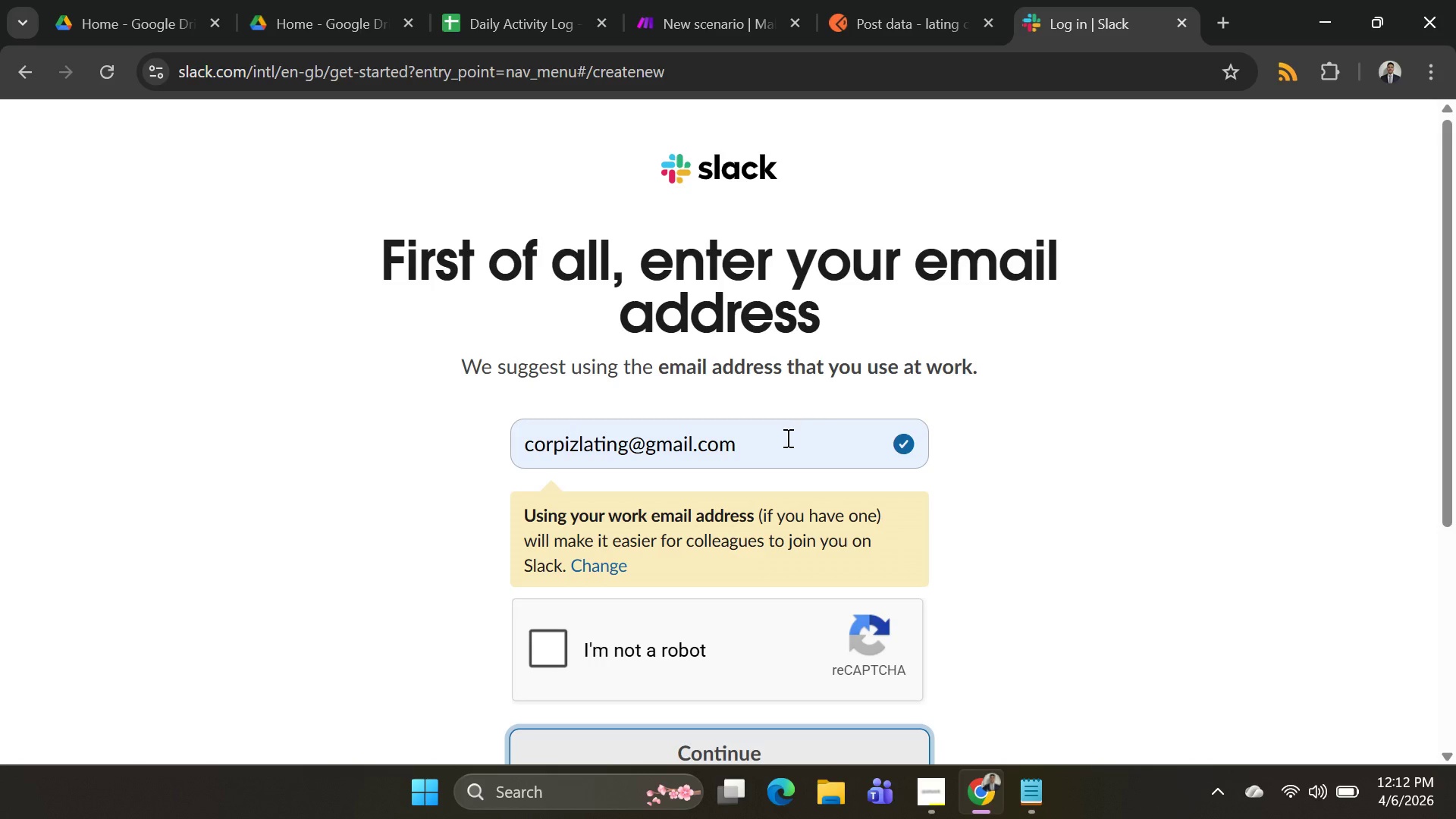 
left_click_drag(start_coordinate=[786, 438], to_coordinate=[563, 460])
 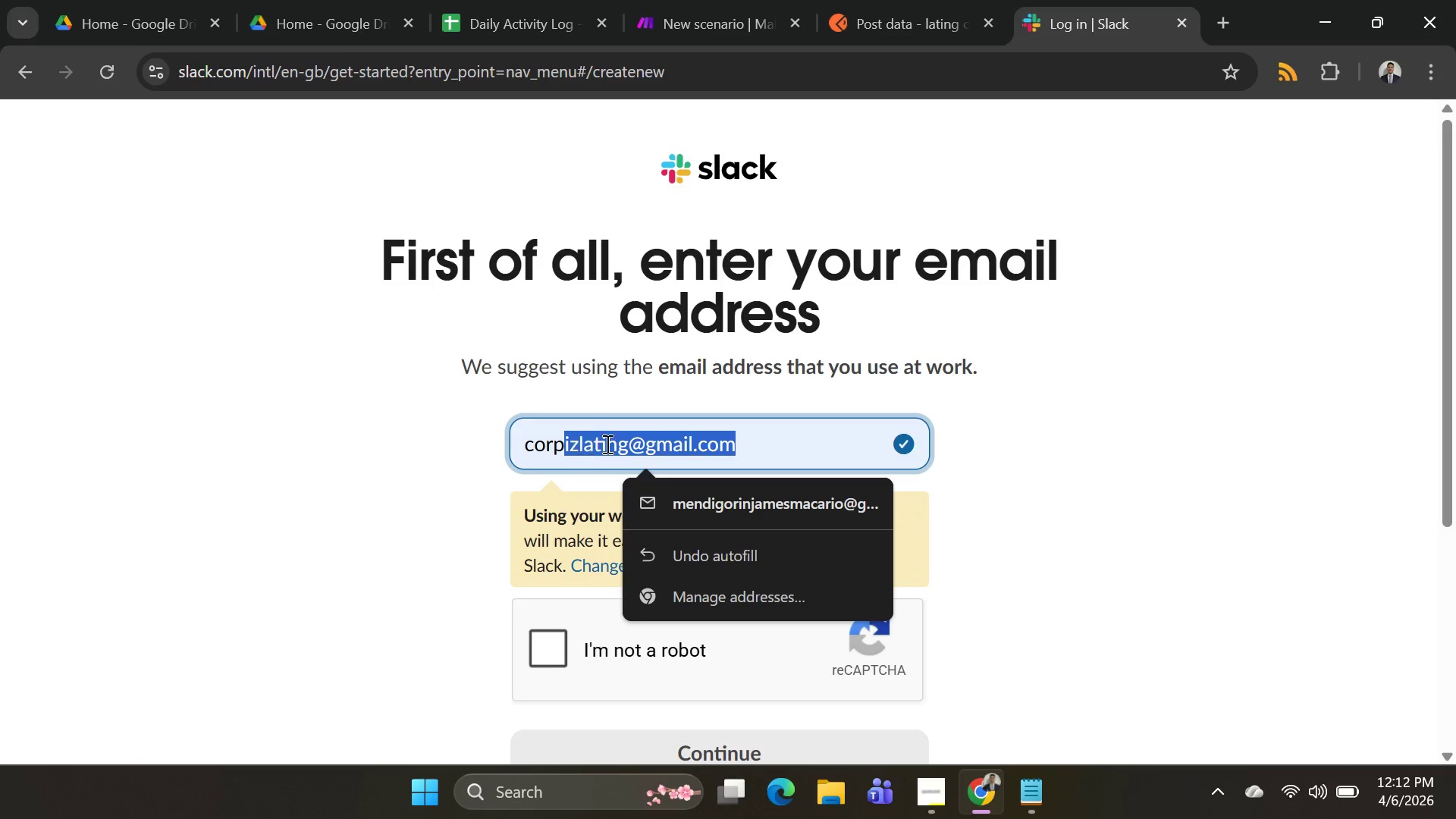 
left_click([607, 443])
 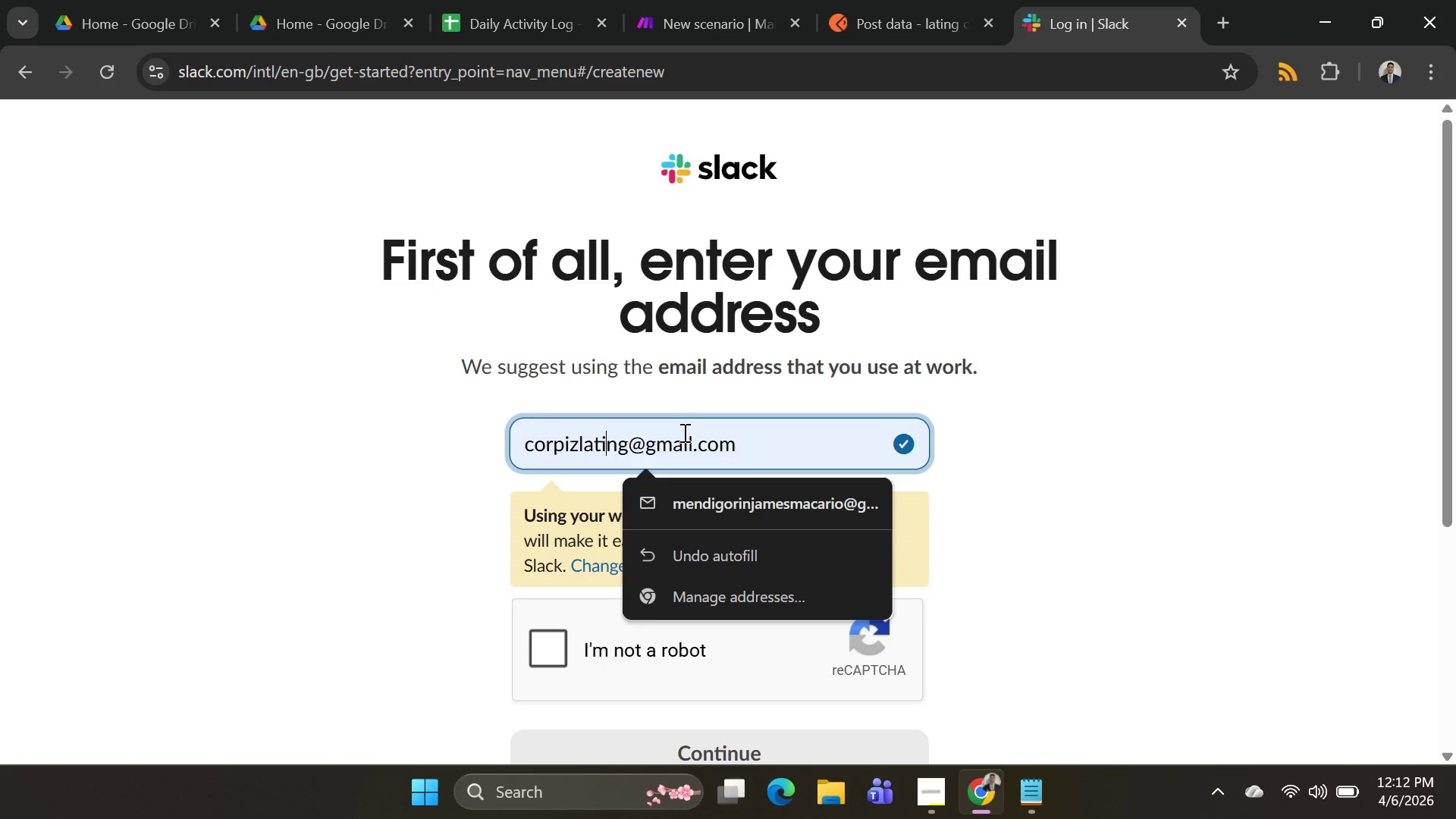 
key(Control+ControlLeft)
 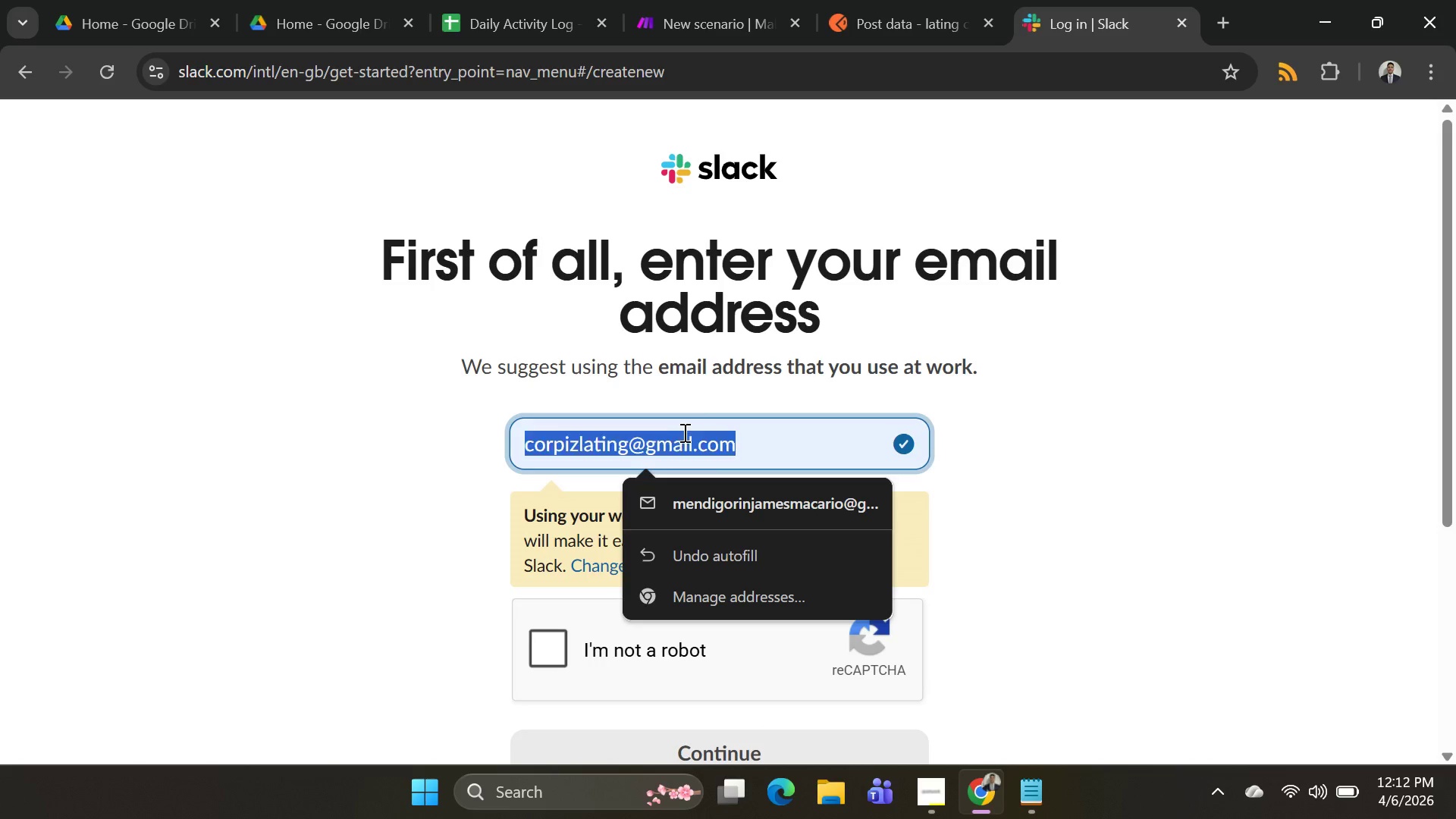 
key(Control+A)
 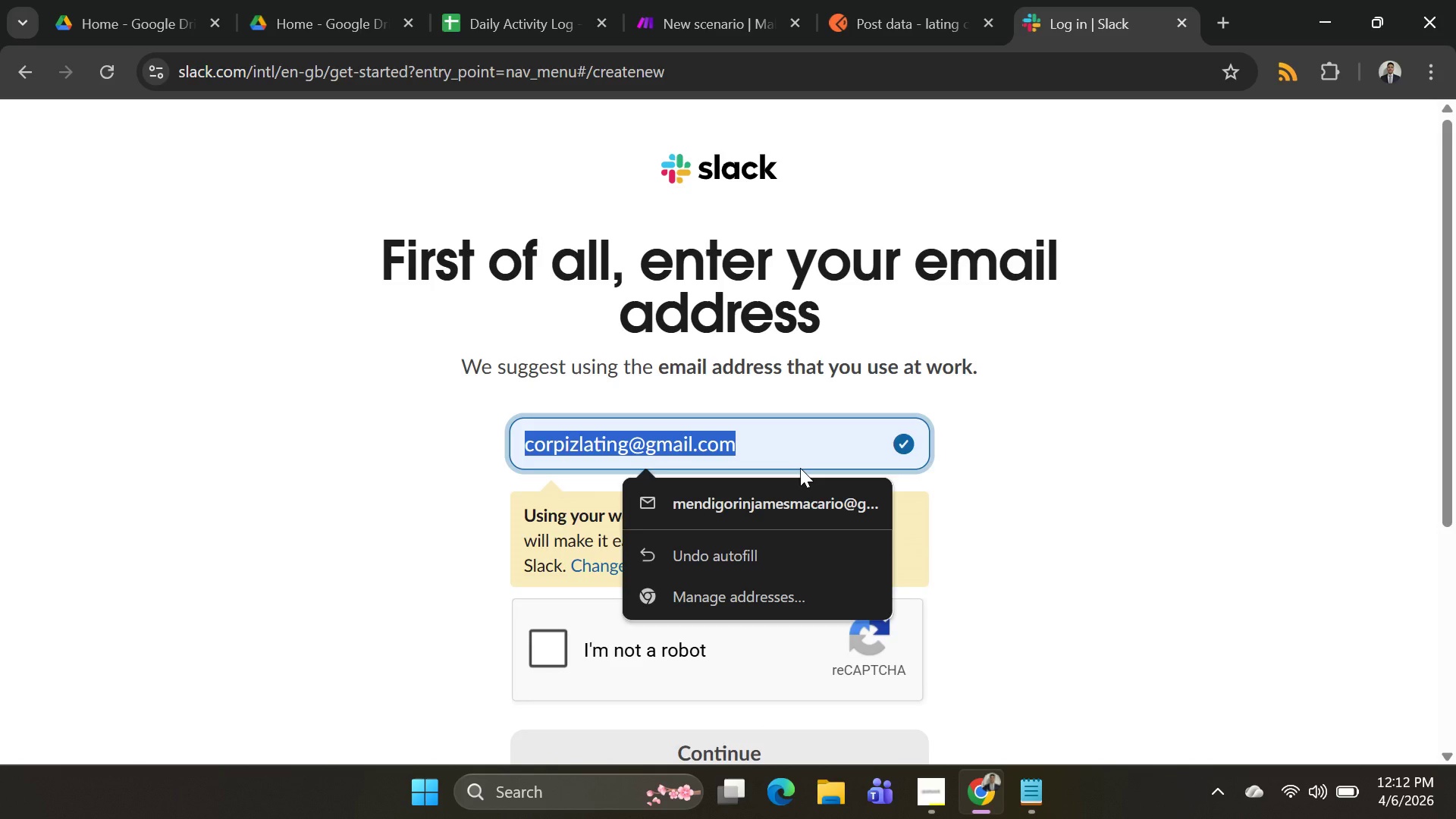 
key(Backspace)
 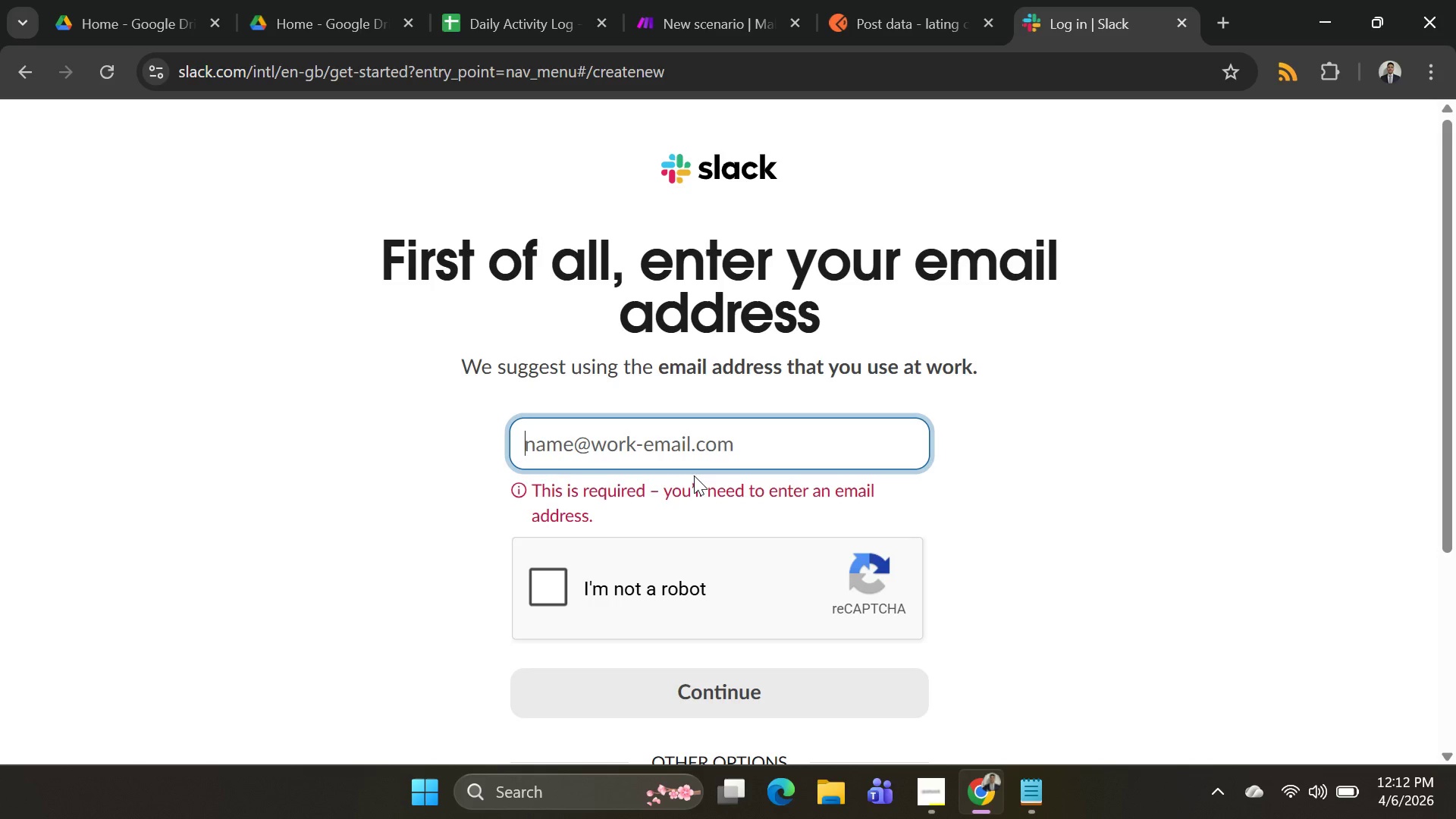 
type(mendigorincookie@)
 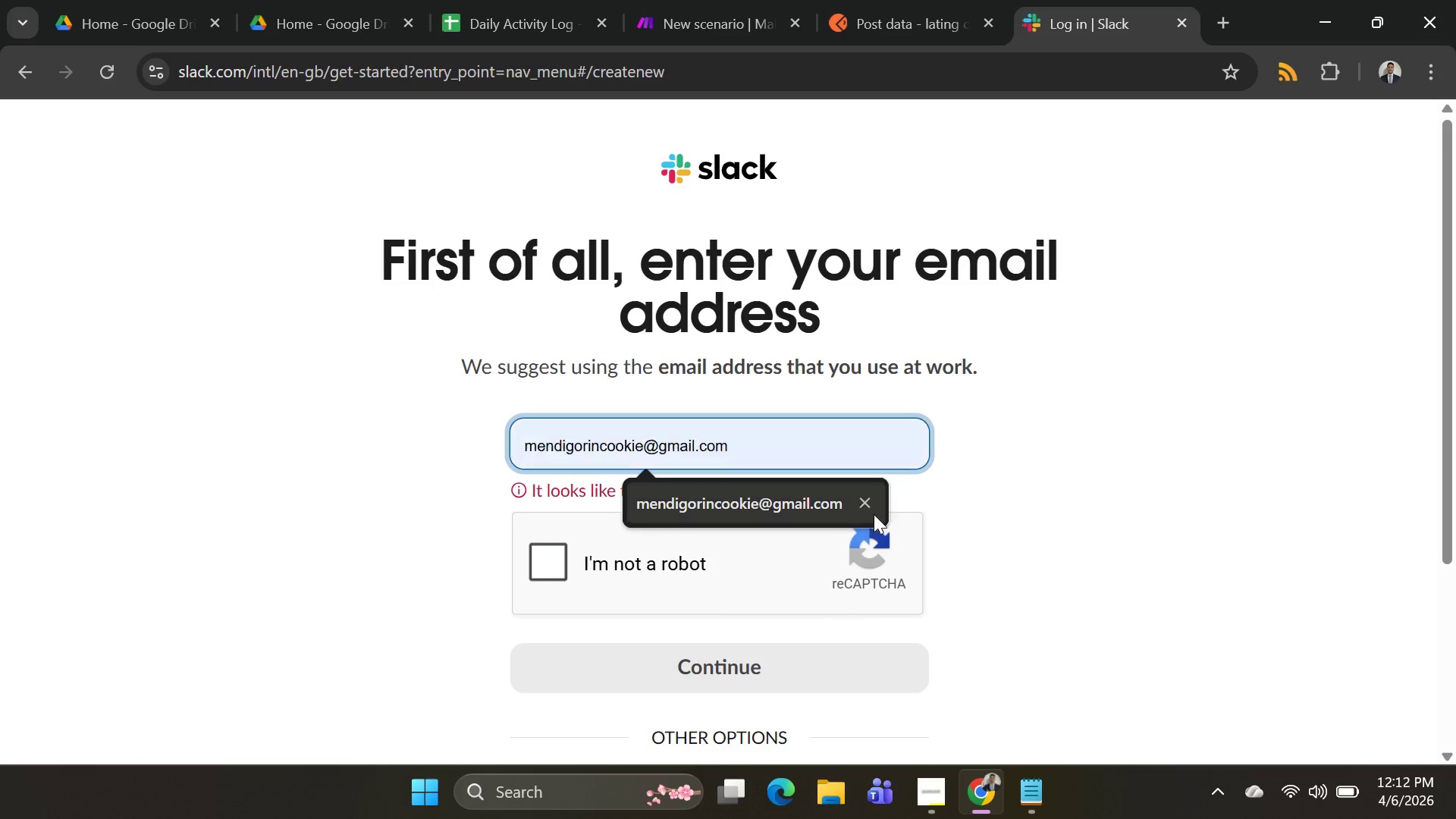 
left_click([795, 505])
 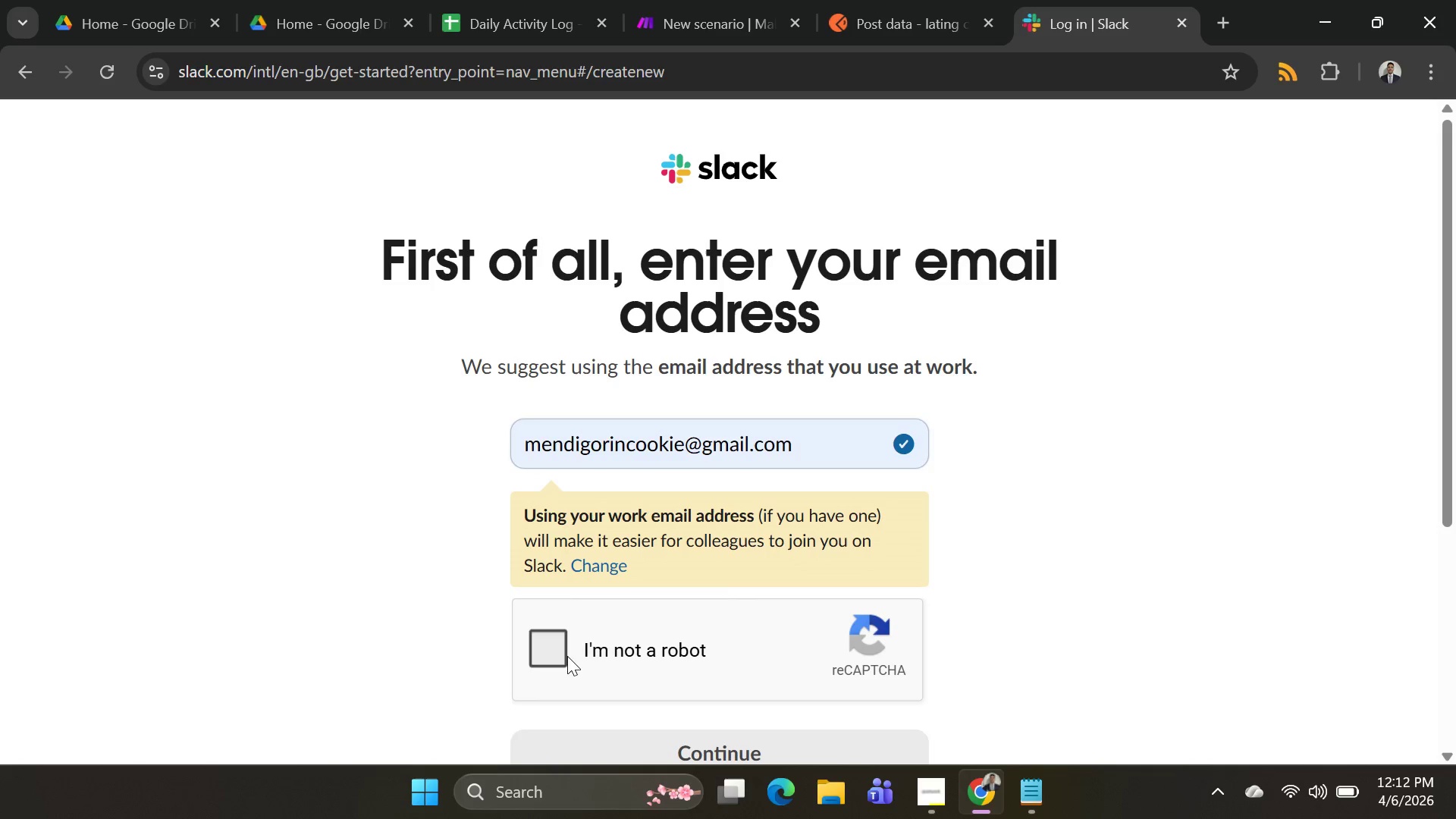 
left_click([550, 654])
 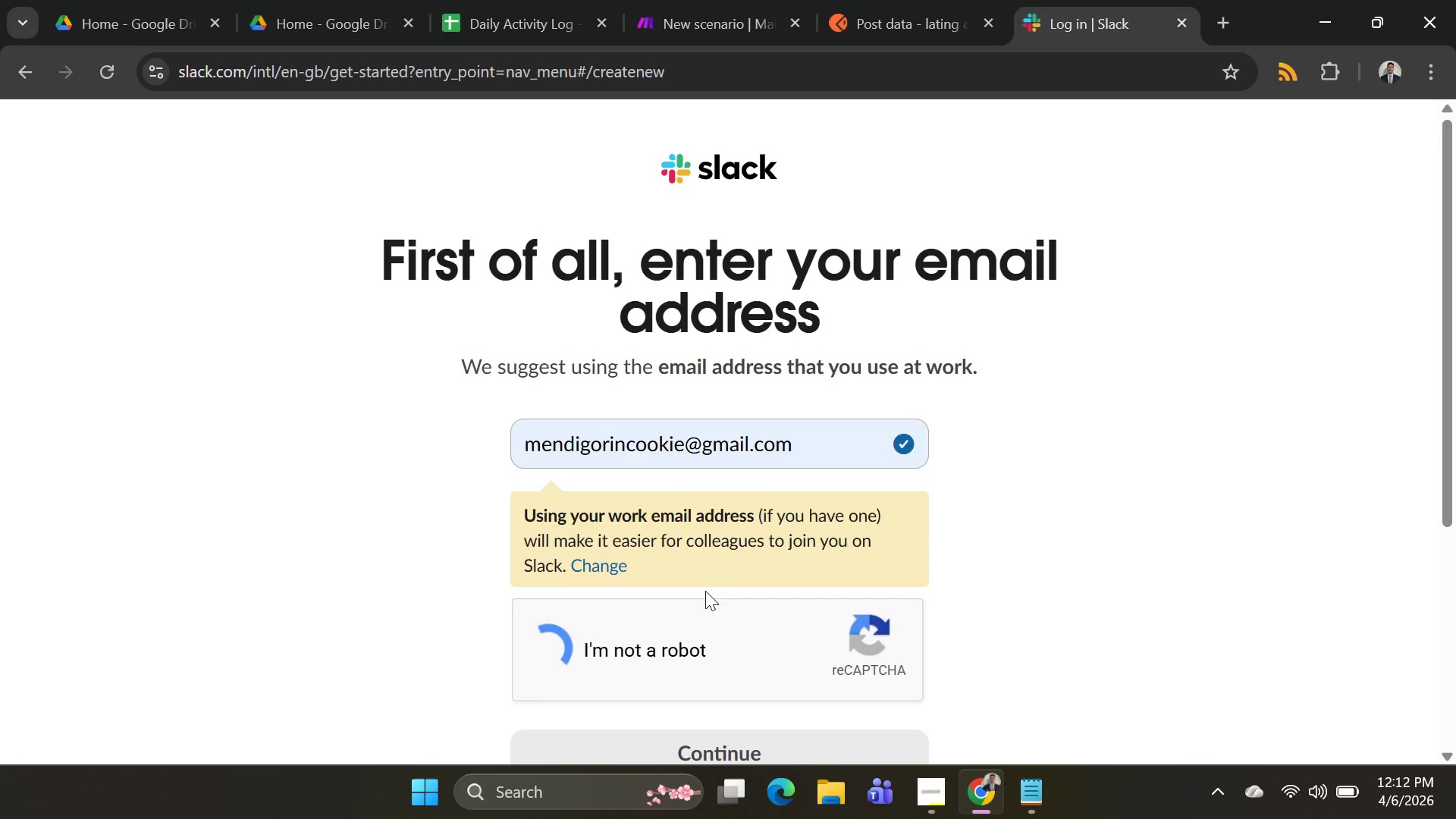 
scroll: coordinate [723, 567], scroll_direction: down, amount: 4.0
 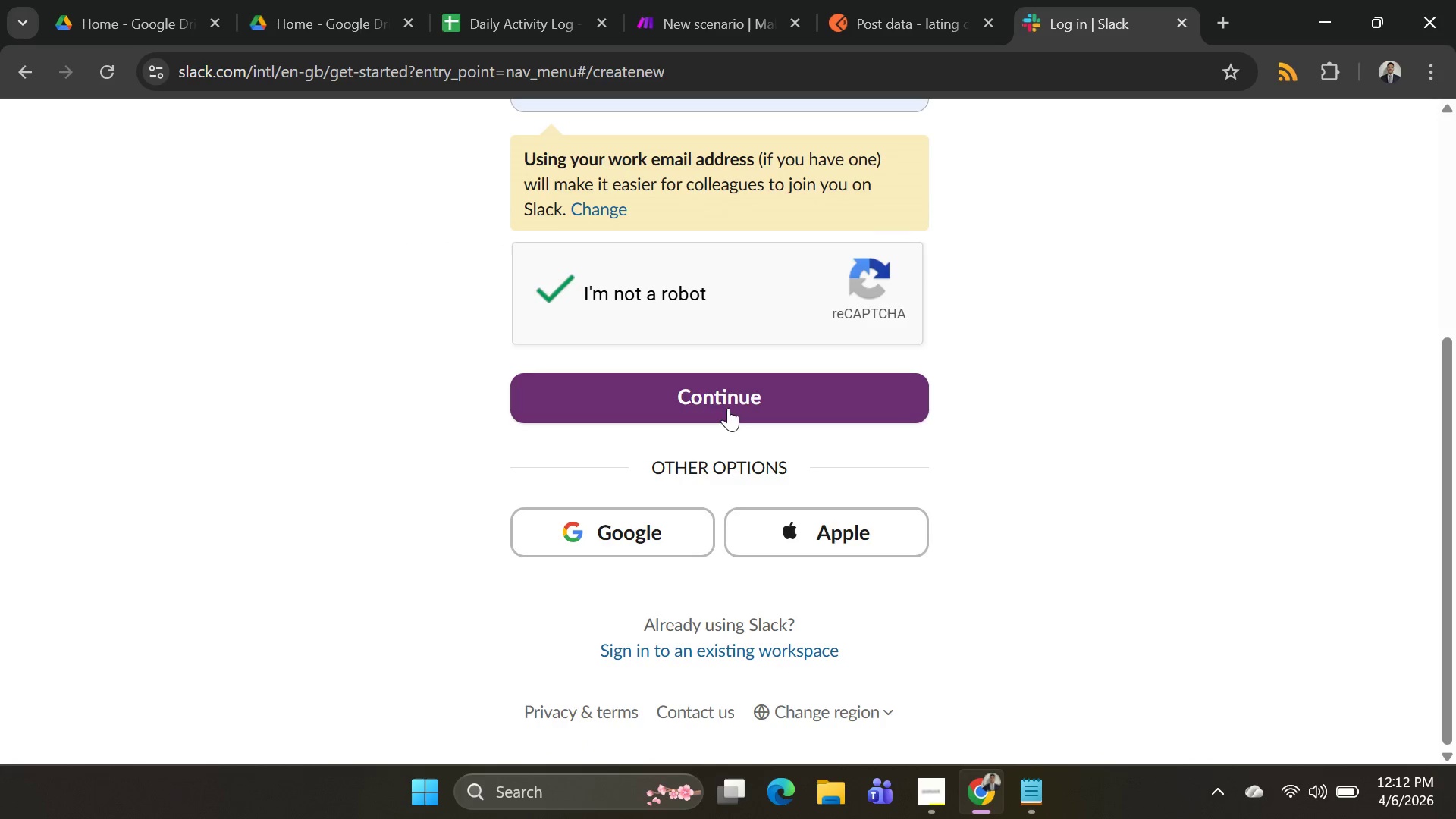 
left_click([725, 392])
 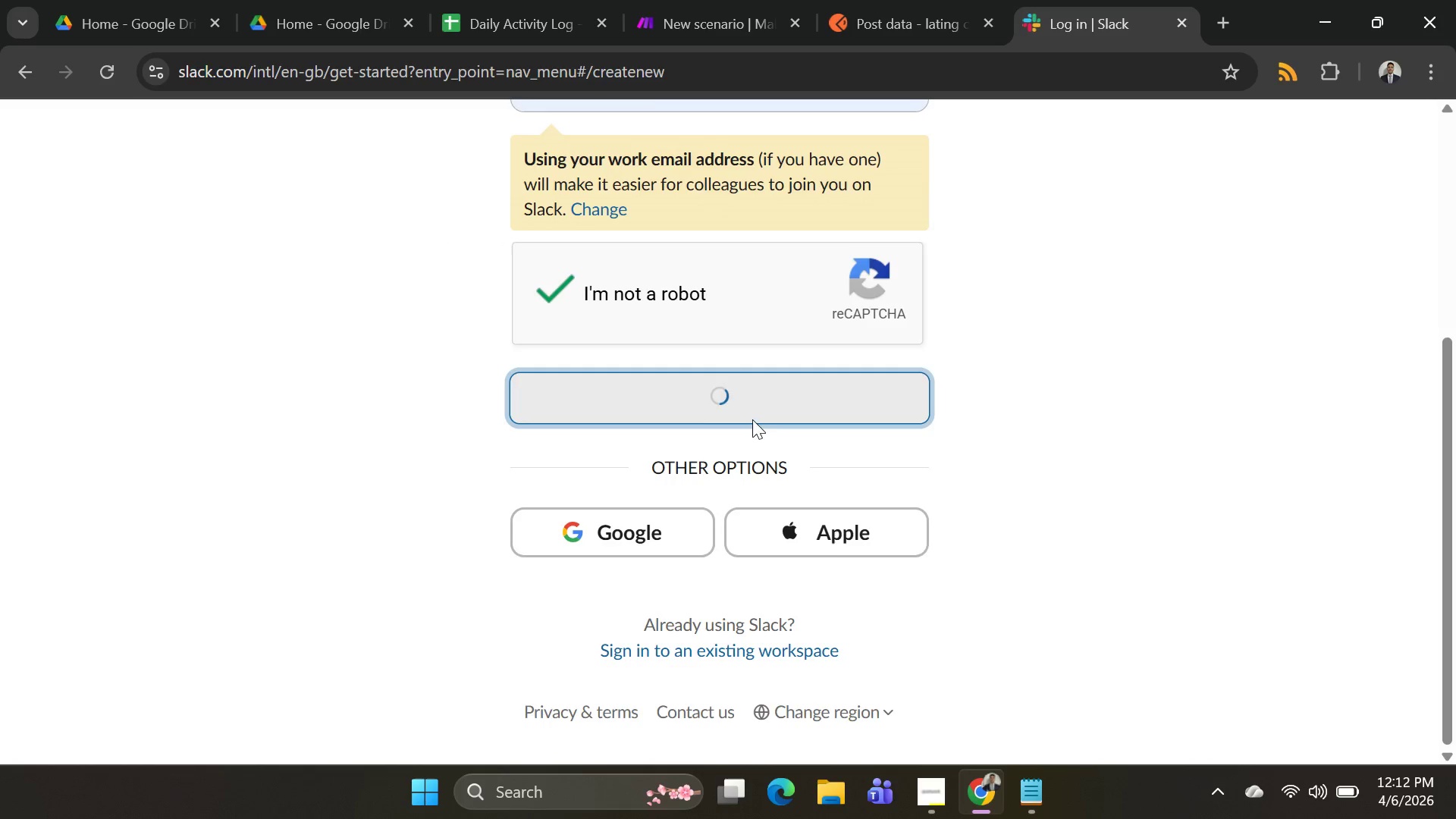 
scroll: coordinate [751, 433], scroll_direction: up, amount: 4.0
 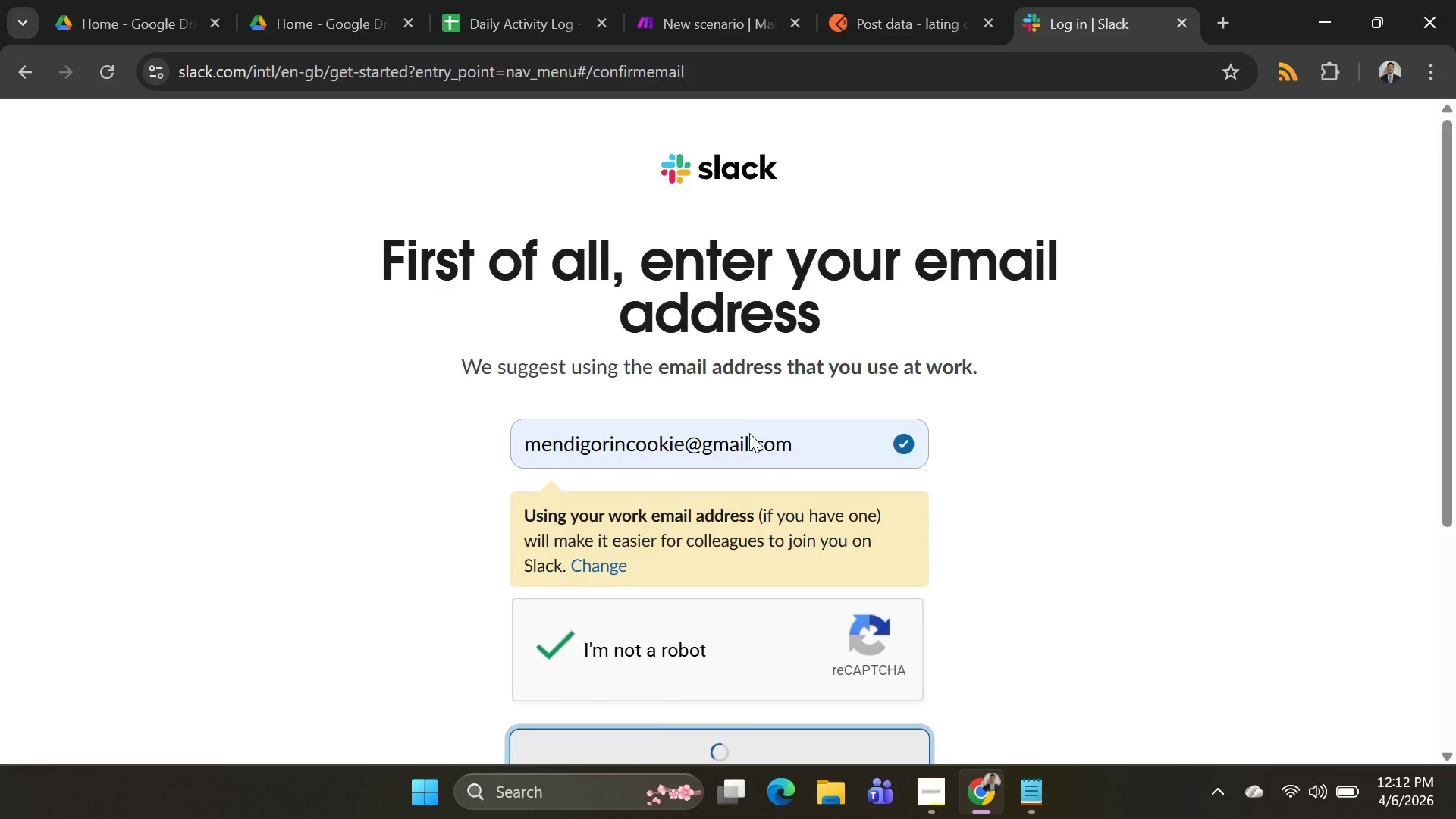 
scroll: coordinate [749, 434], scroll_direction: down, amount: 3.0
 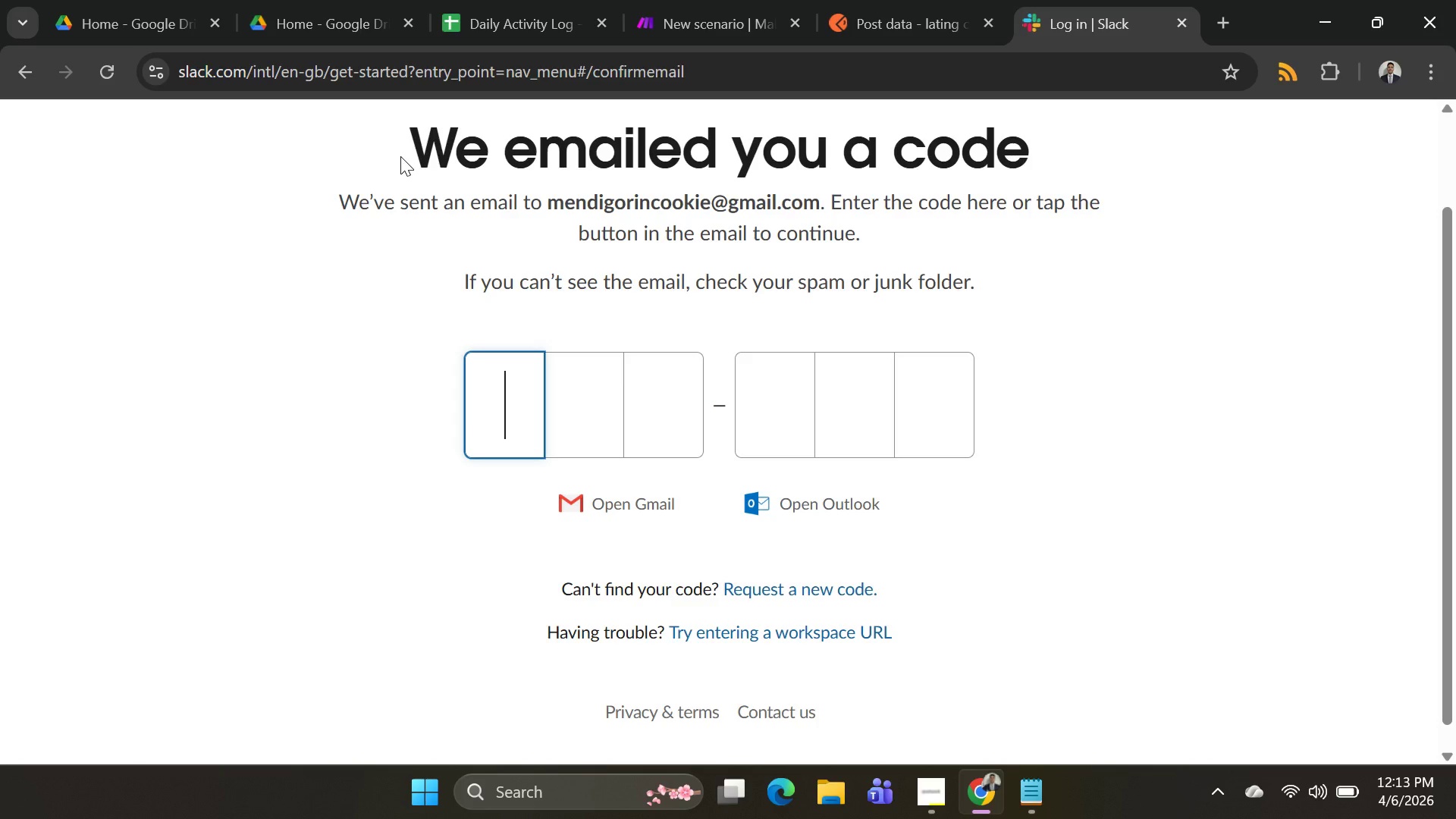 
wait(20.58)
 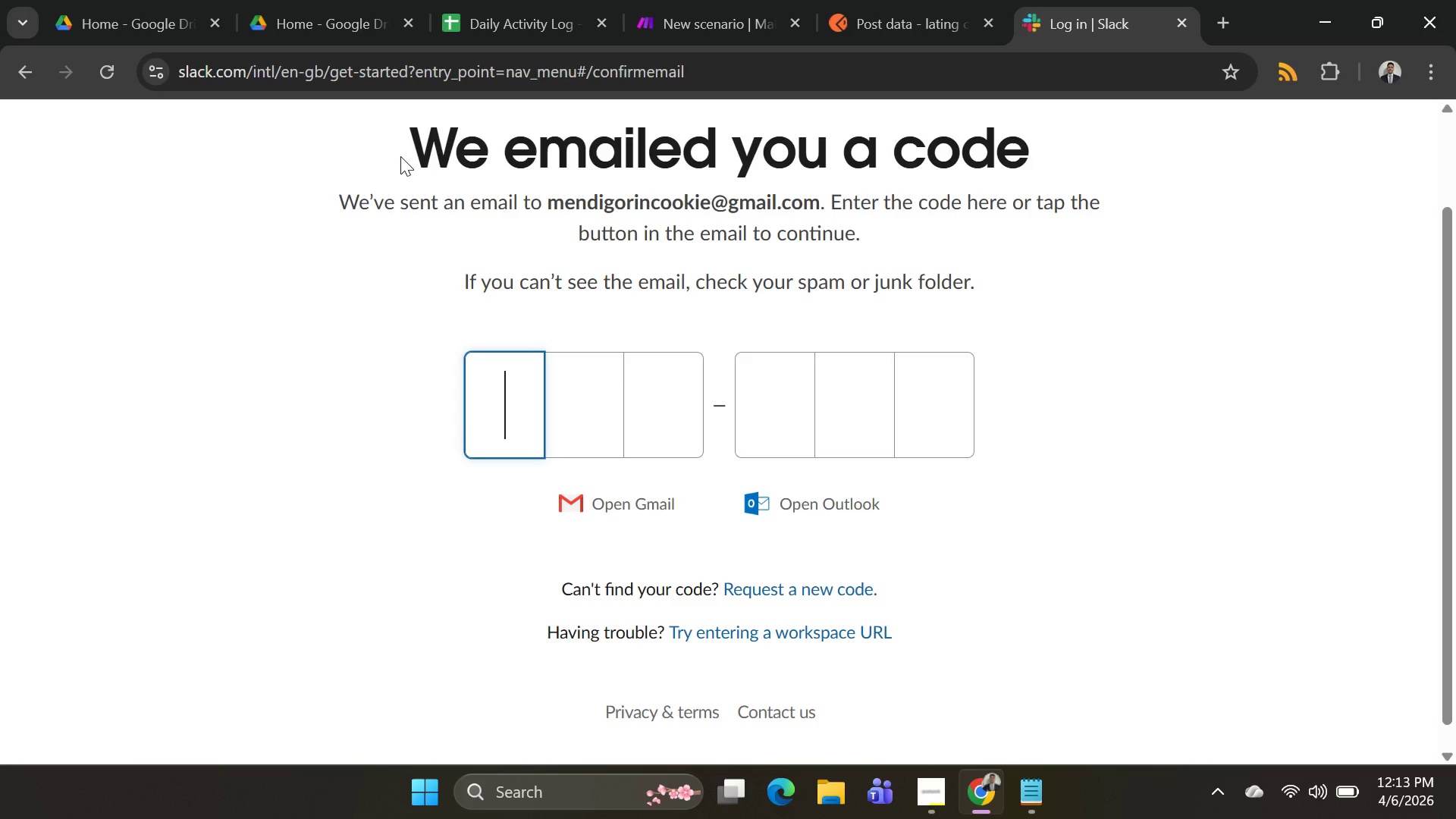 
left_click([14, 61])
 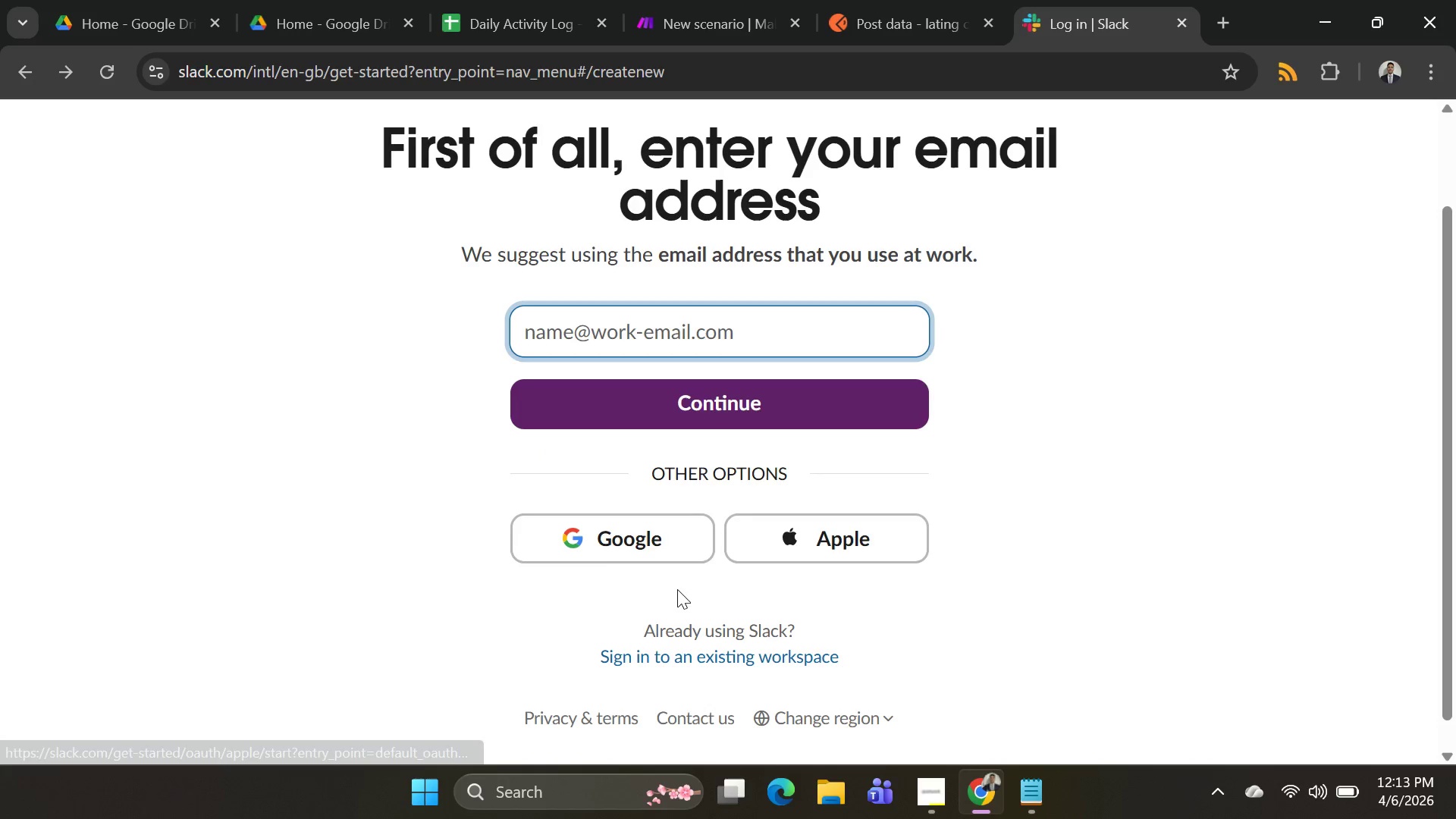 
left_click([601, 533])
 